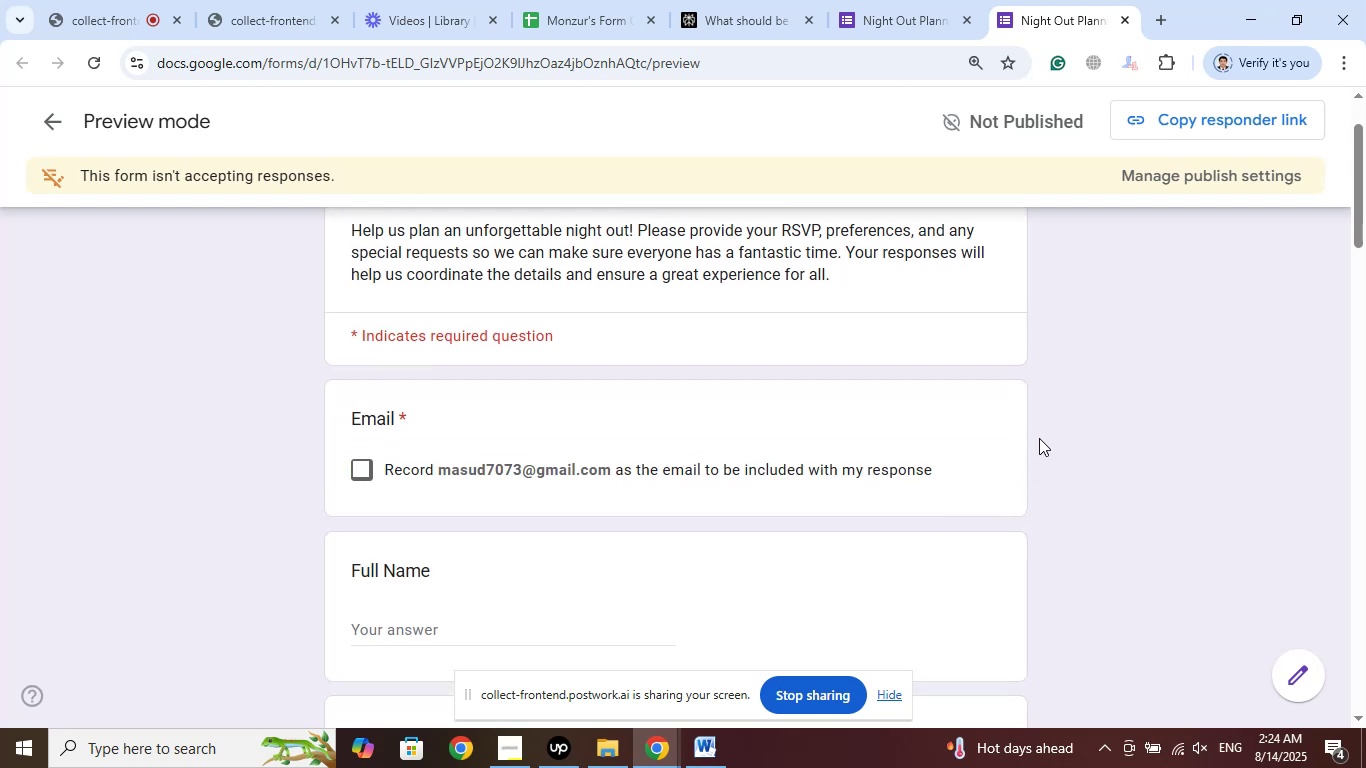 
left_click([1038, 437])
 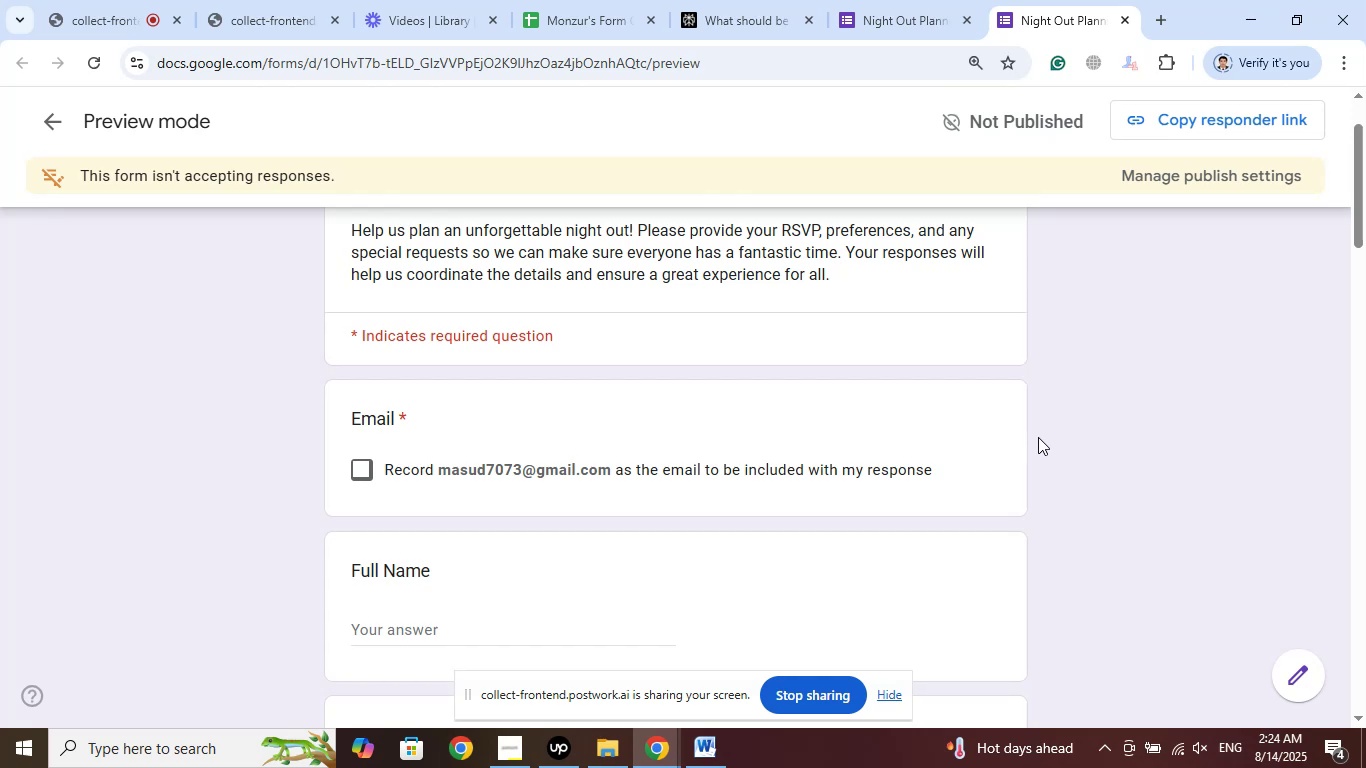 
scroll: coordinate [1038, 437], scroll_direction: up, amount: 5.0
 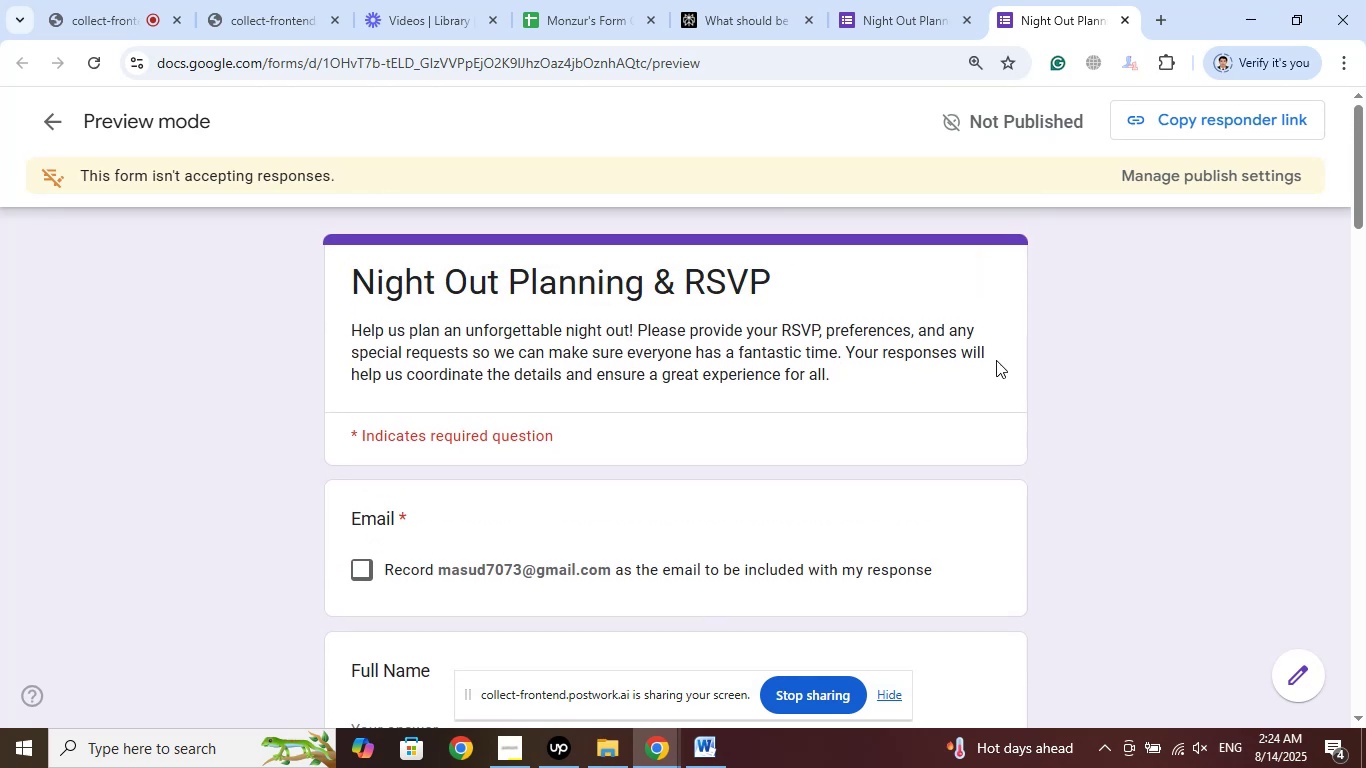 
left_click([931, 0])
 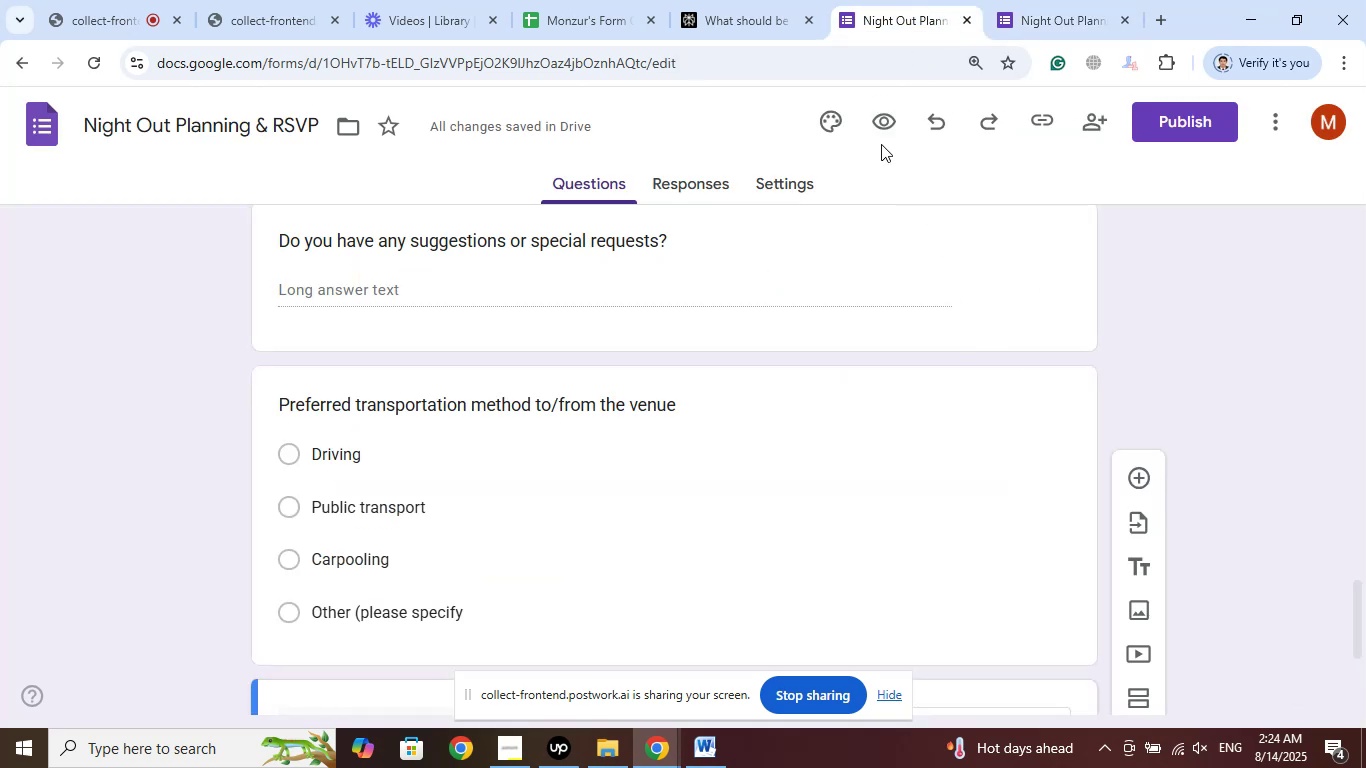 
left_click([832, 122])
 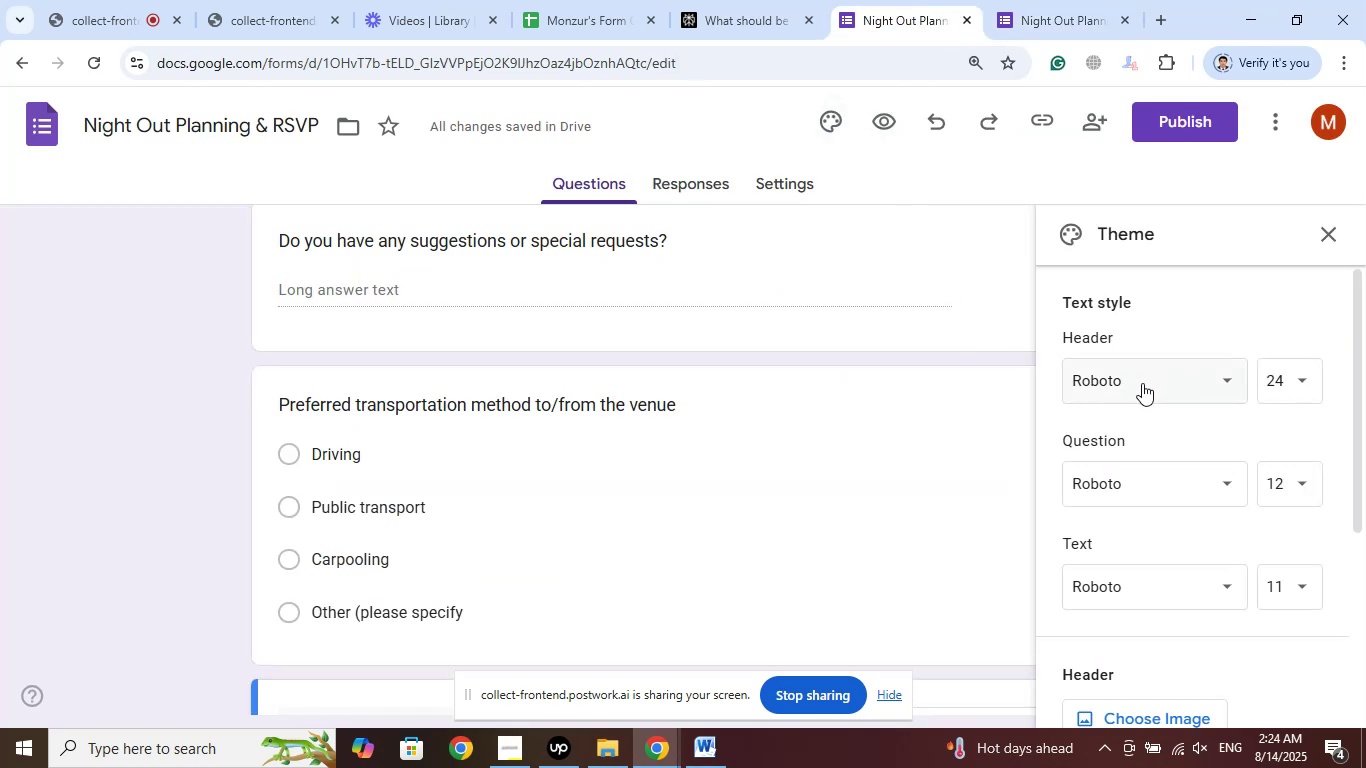 
scroll: coordinate [1164, 427], scroll_direction: down, amount: 3.0
 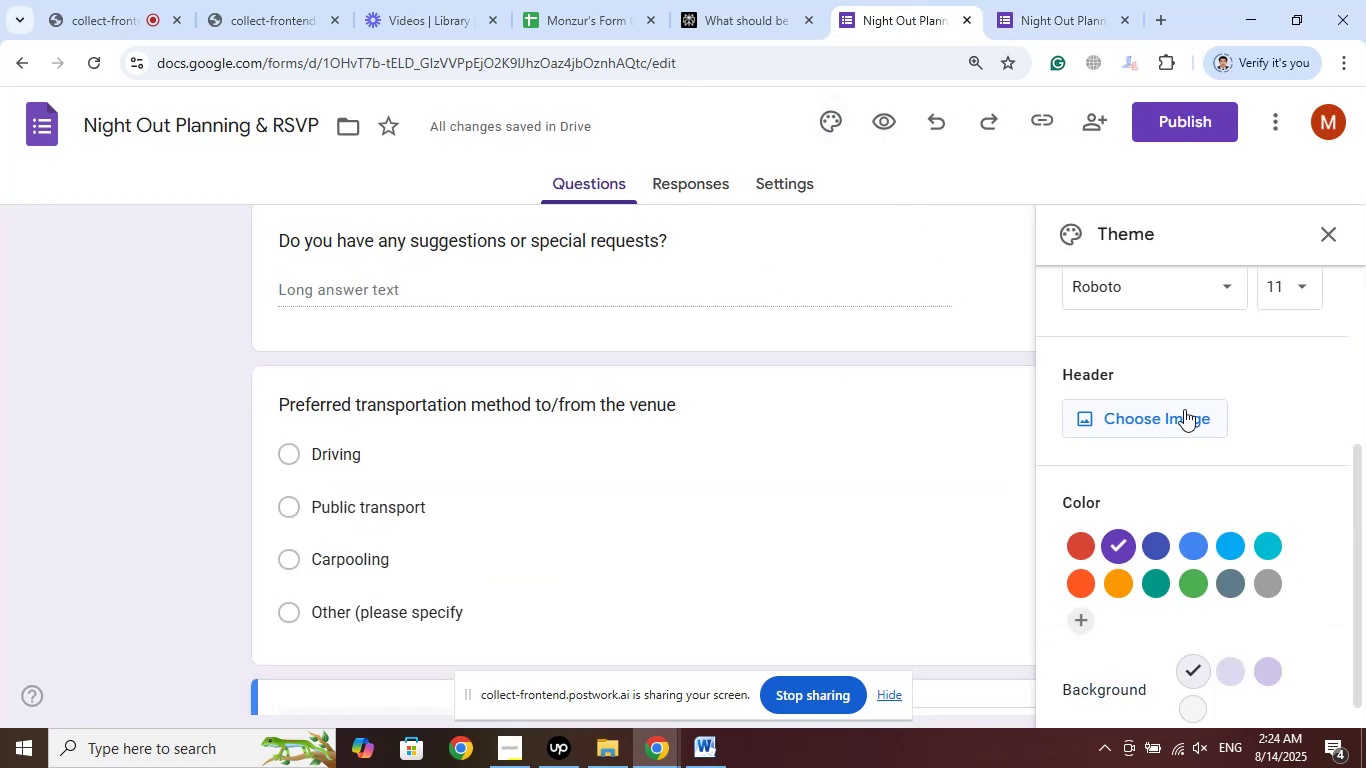 
left_click([1184, 408])
 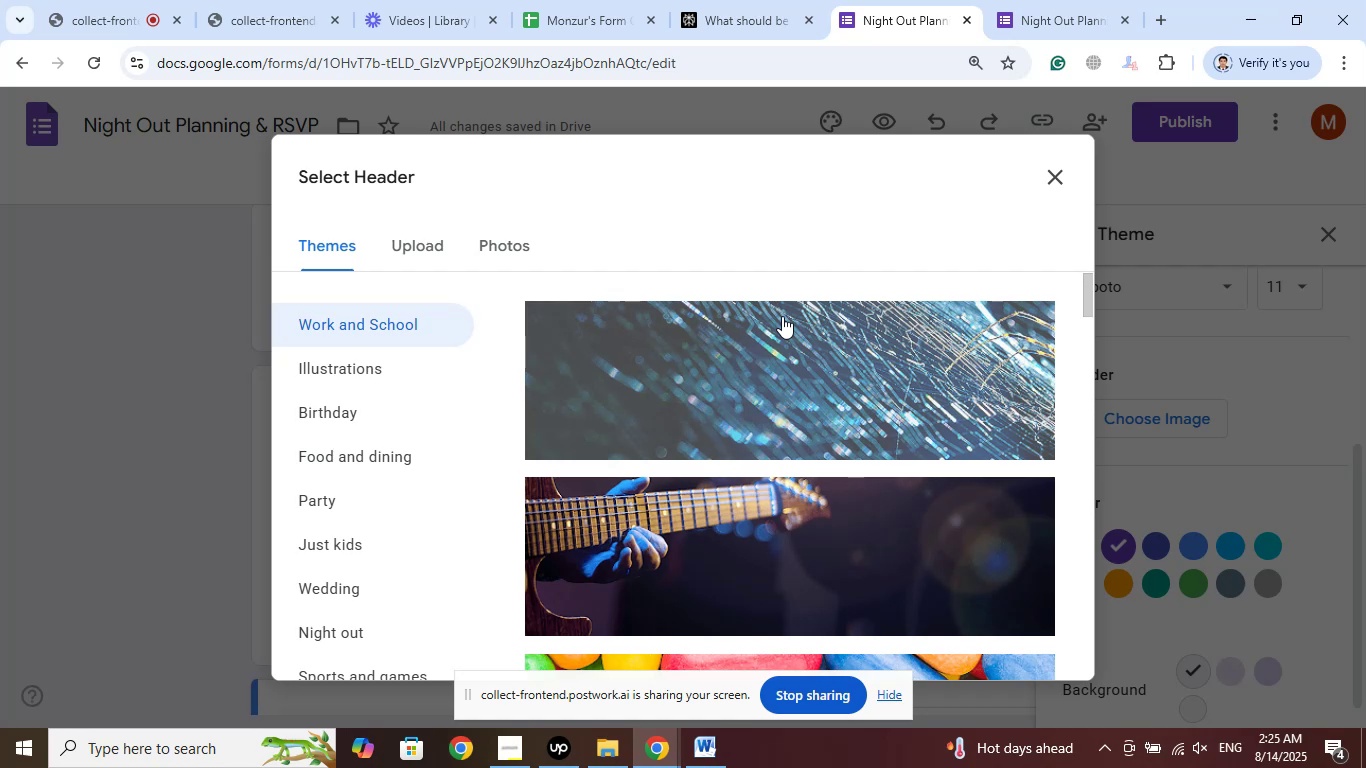 
wait(13.51)
 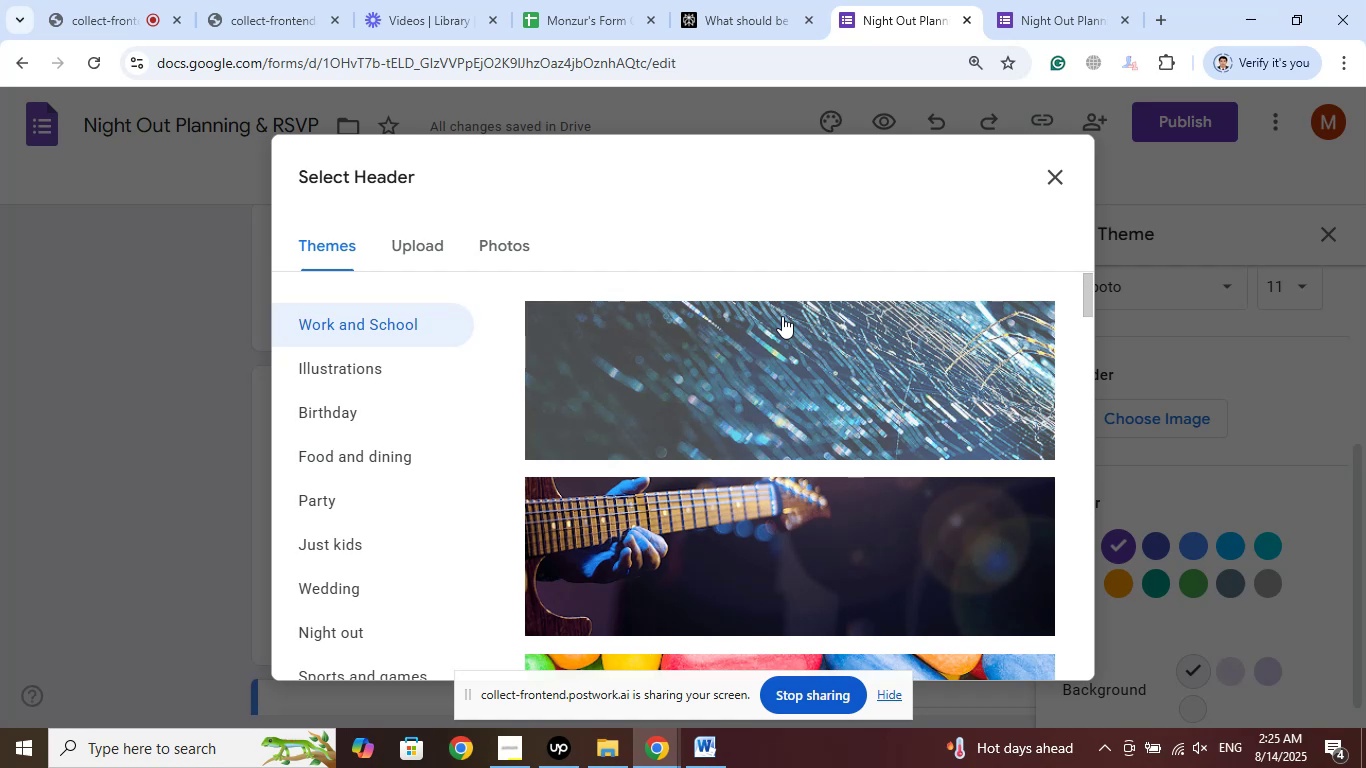 
left_click([374, 630])
 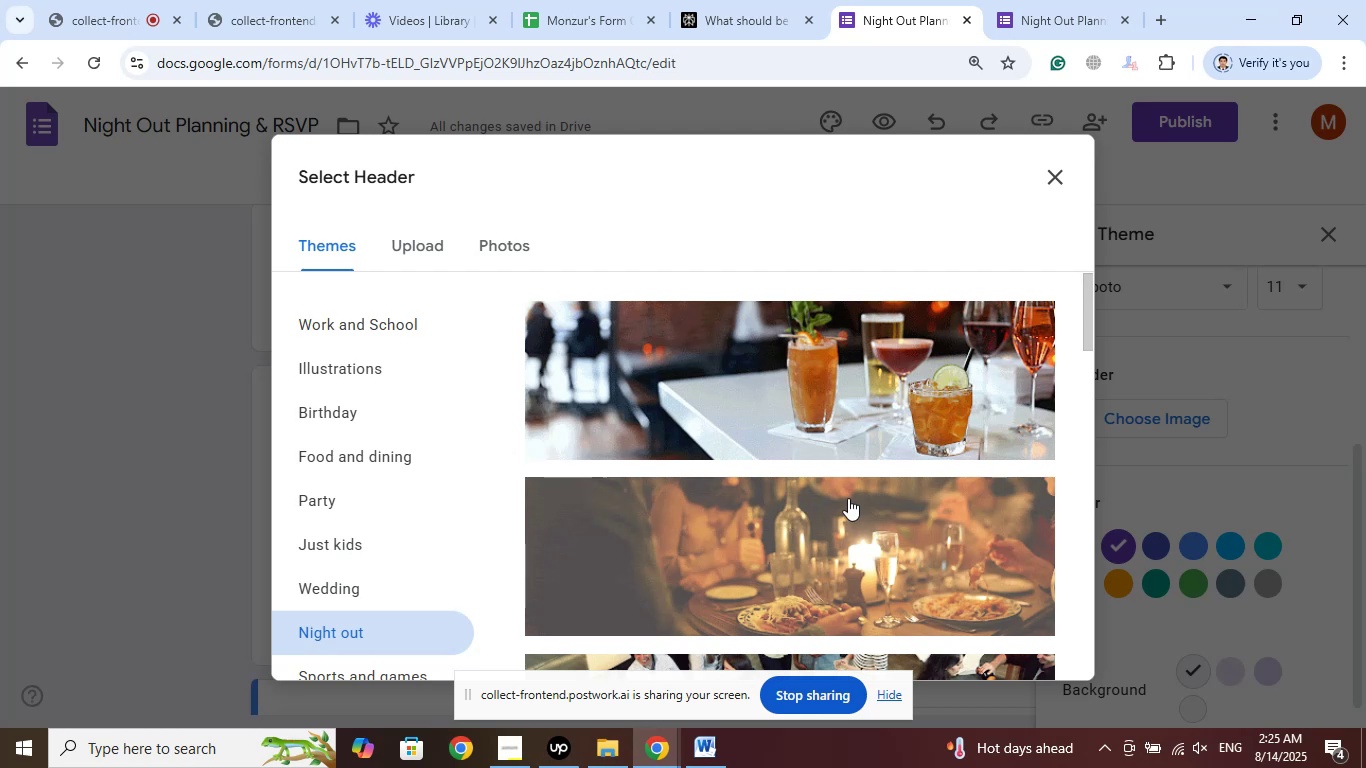 
scroll: coordinate [925, 471], scroll_direction: up, amount: 2.0
 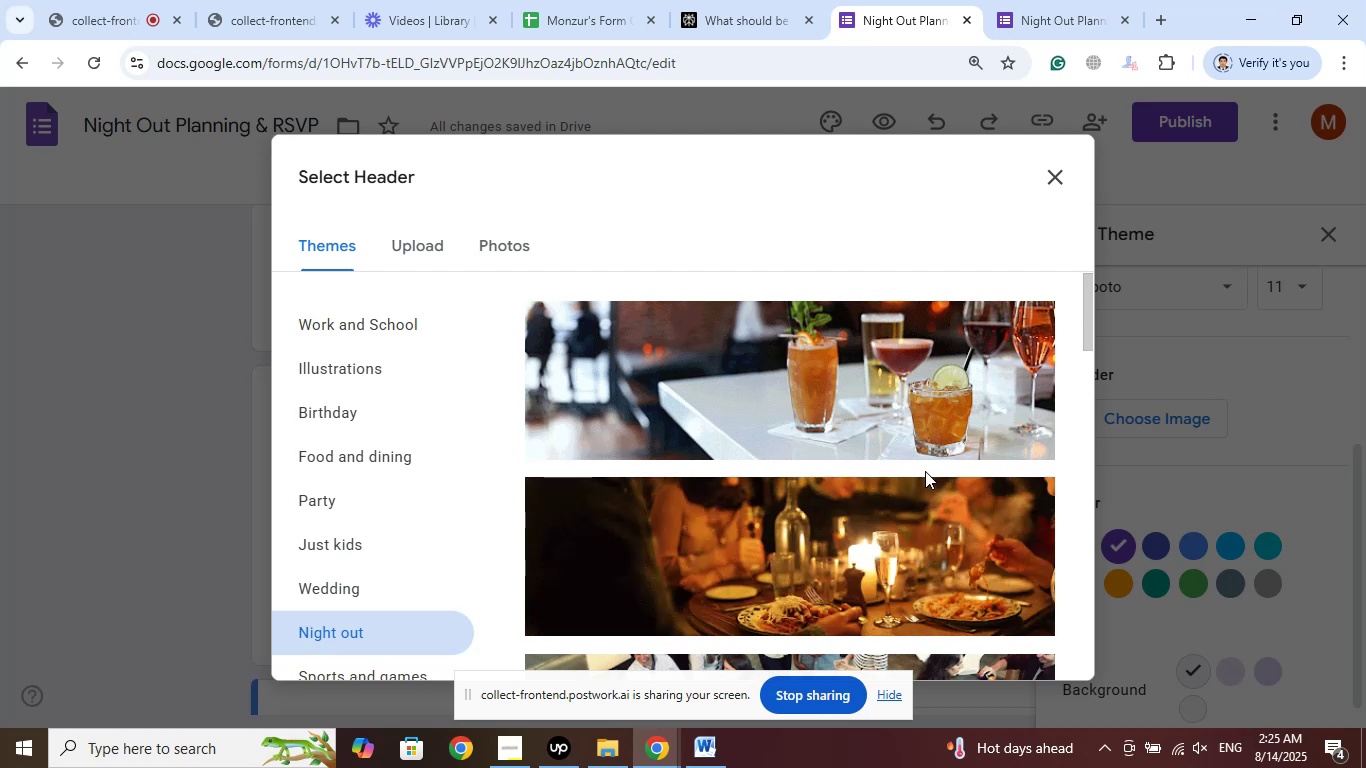 
scroll: coordinate [925, 471], scroll_direction: down, amount: 1.0
 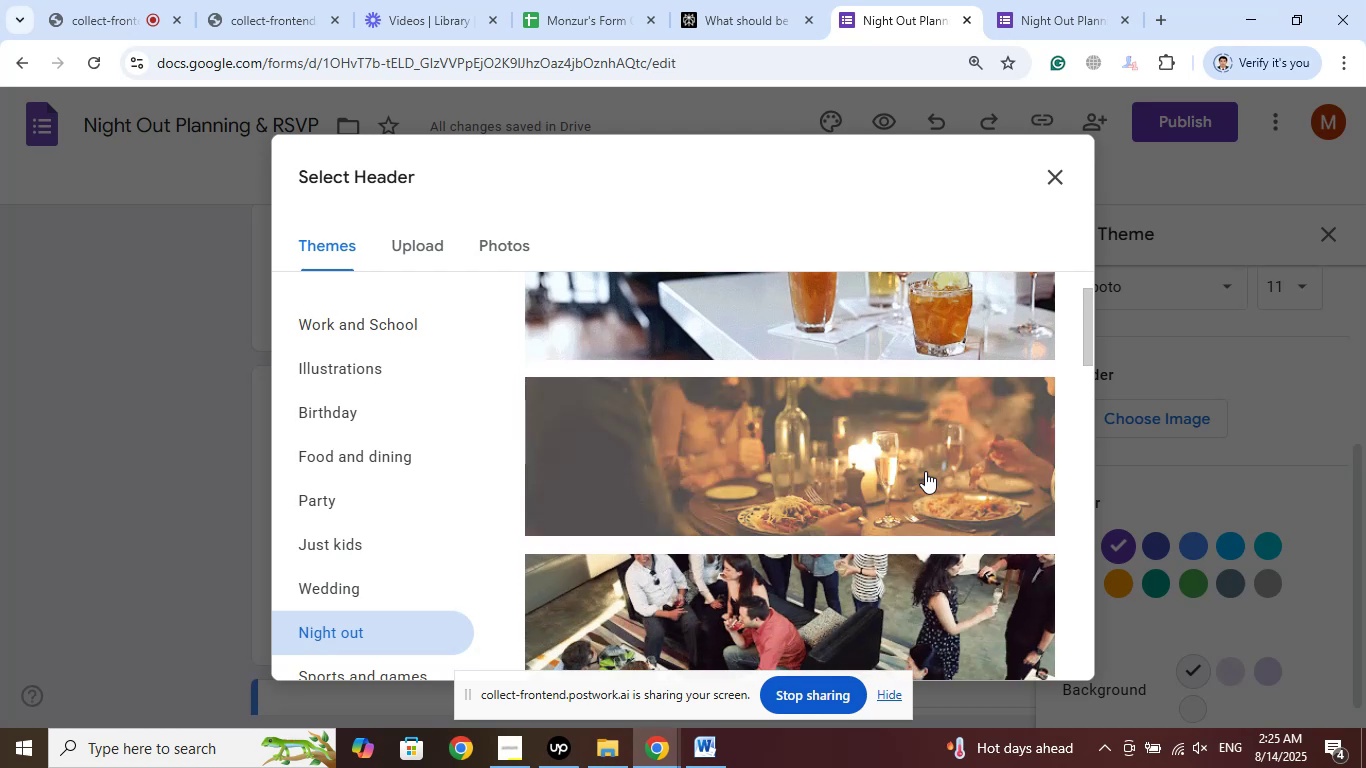 
scroll: coordinate [925, 471], scroll_direction: up, amount: 2.0
 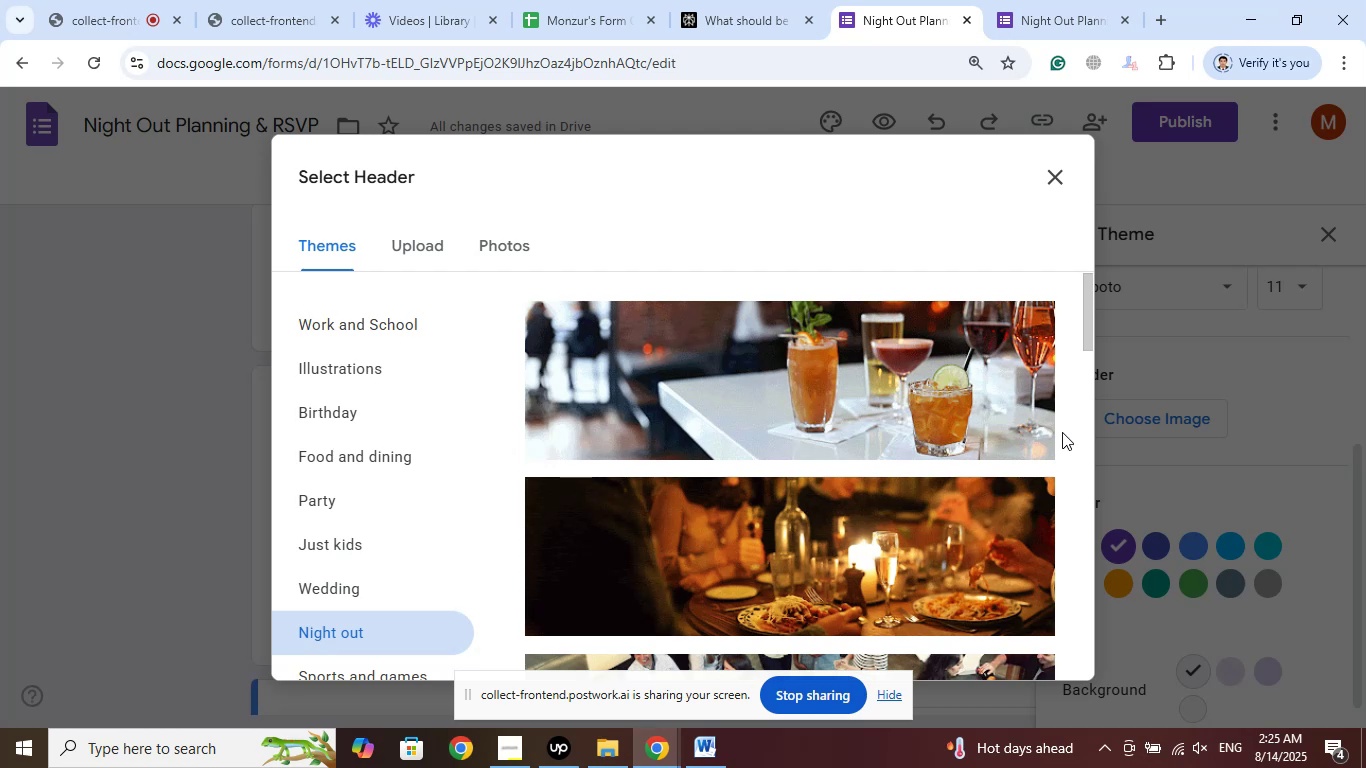 
wait(40.69)
 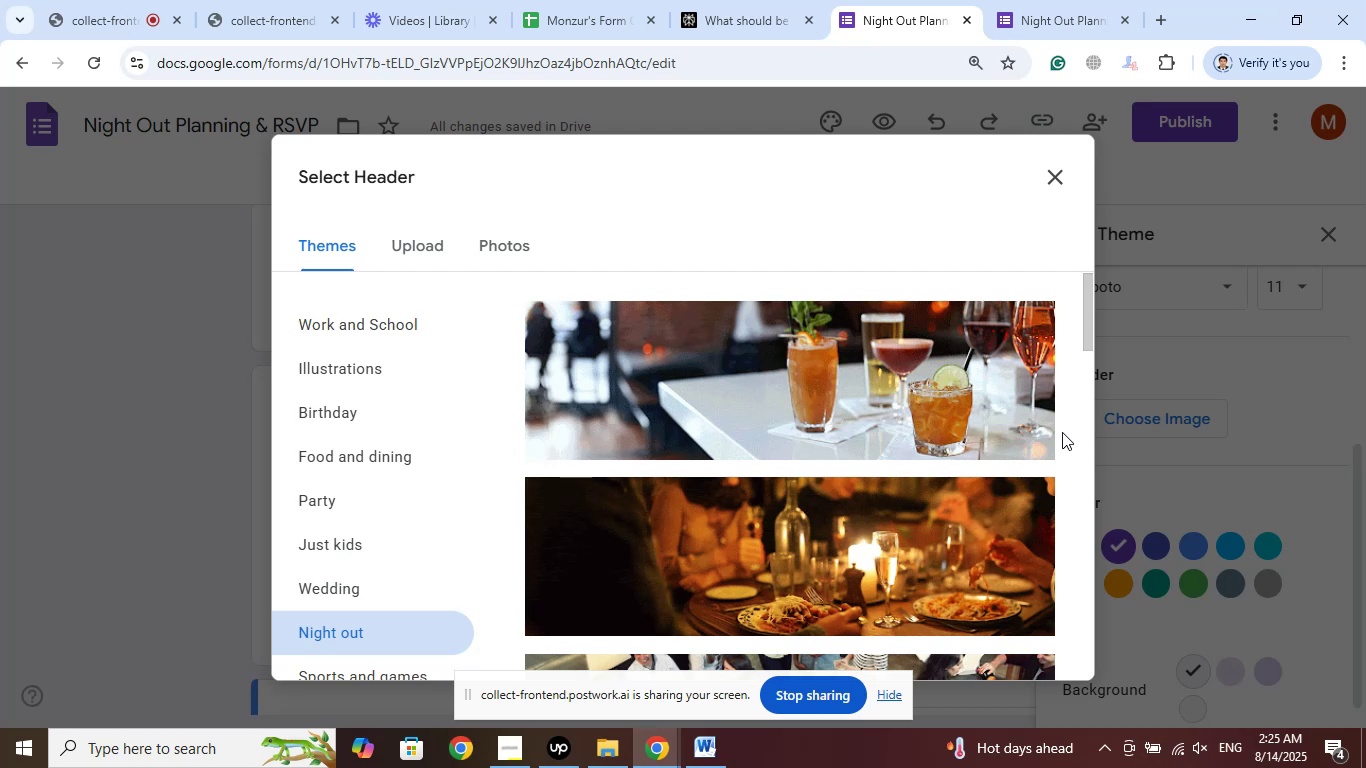 
scroll: coordinate [915, 484], scroll_direction: down, amount: 9.0
 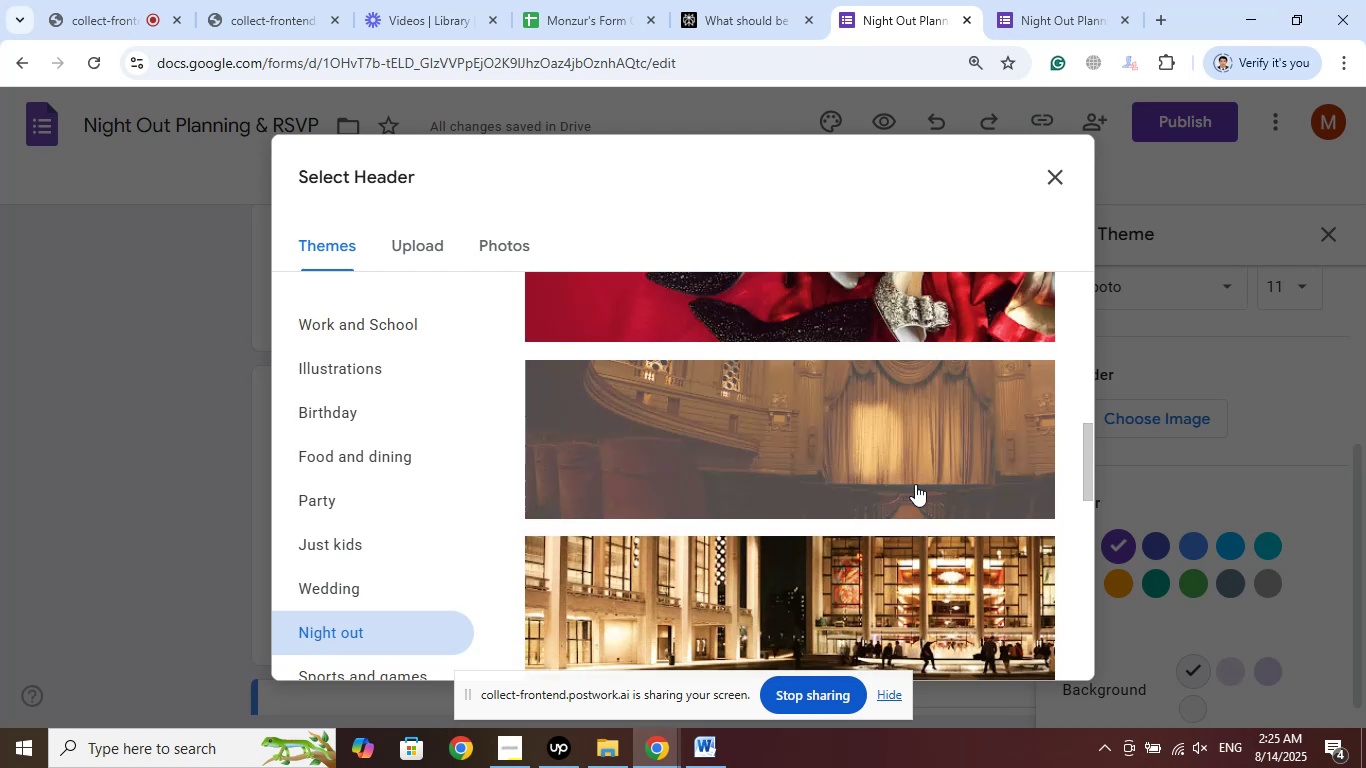 
scroll: coordinate [915, 484], scroll_direction: up, amount: 1.0
 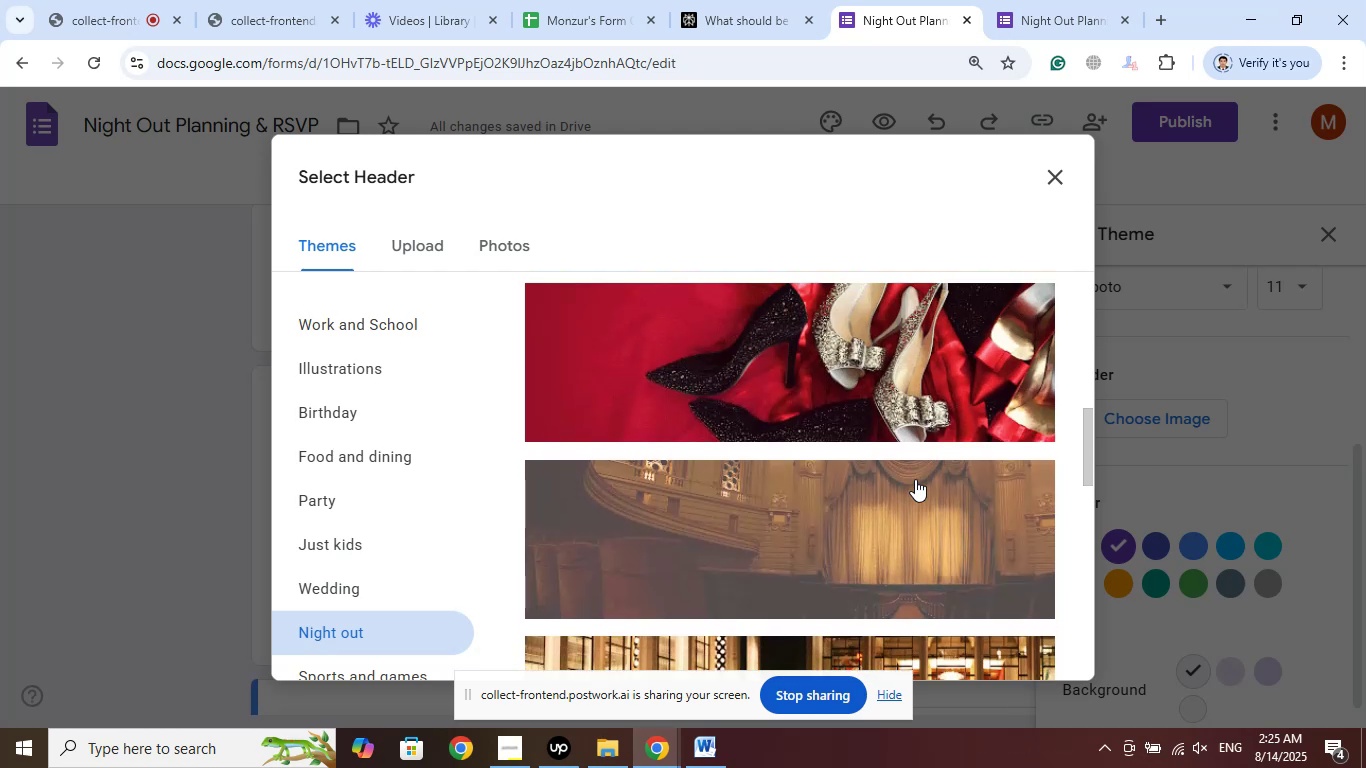 
scroll: coordinate [915, 479], scroll_direction: down, amount: 1.0
 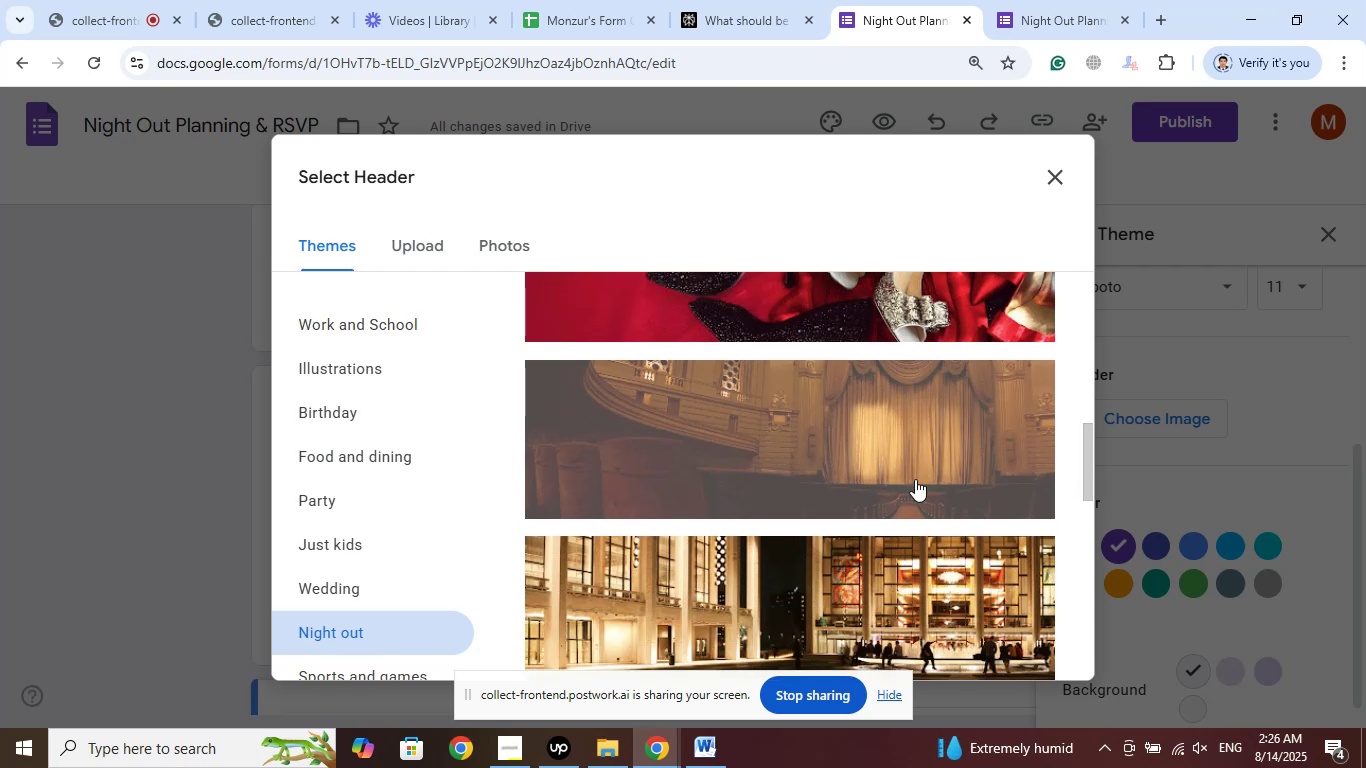 
wait(5.47)
 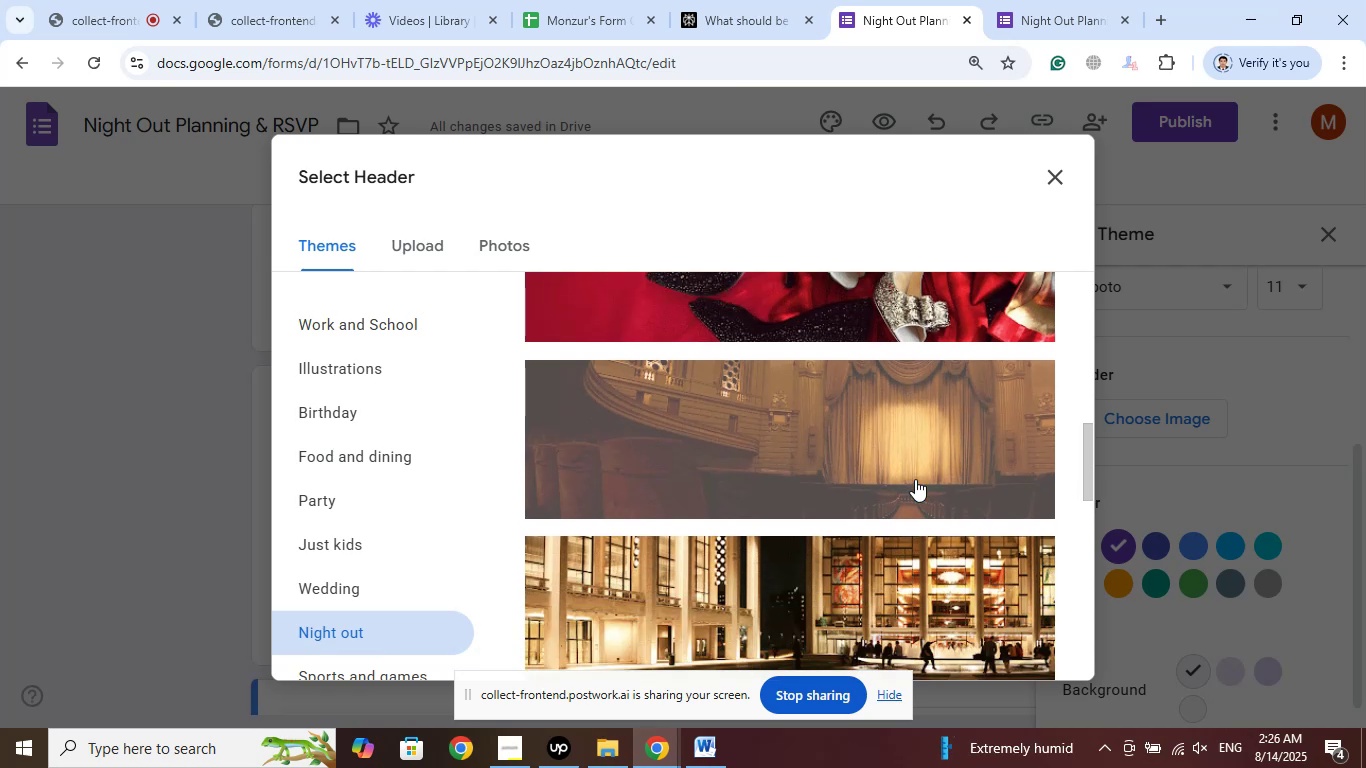 
scroll: coordinate [913, 478], scroll_direction: down, amount: 14.0
 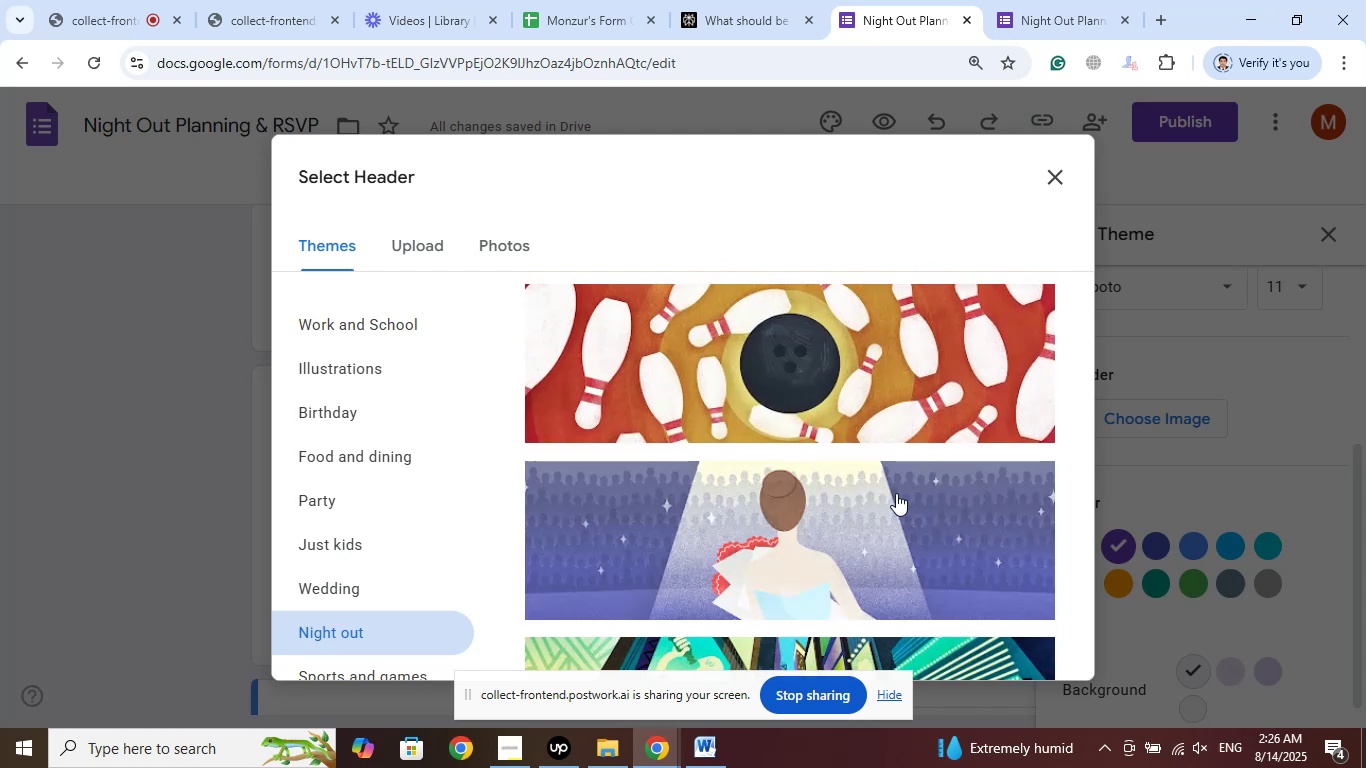 
scroll: coordinate [928, 437], scroll_direction: up, amount: 32.0
 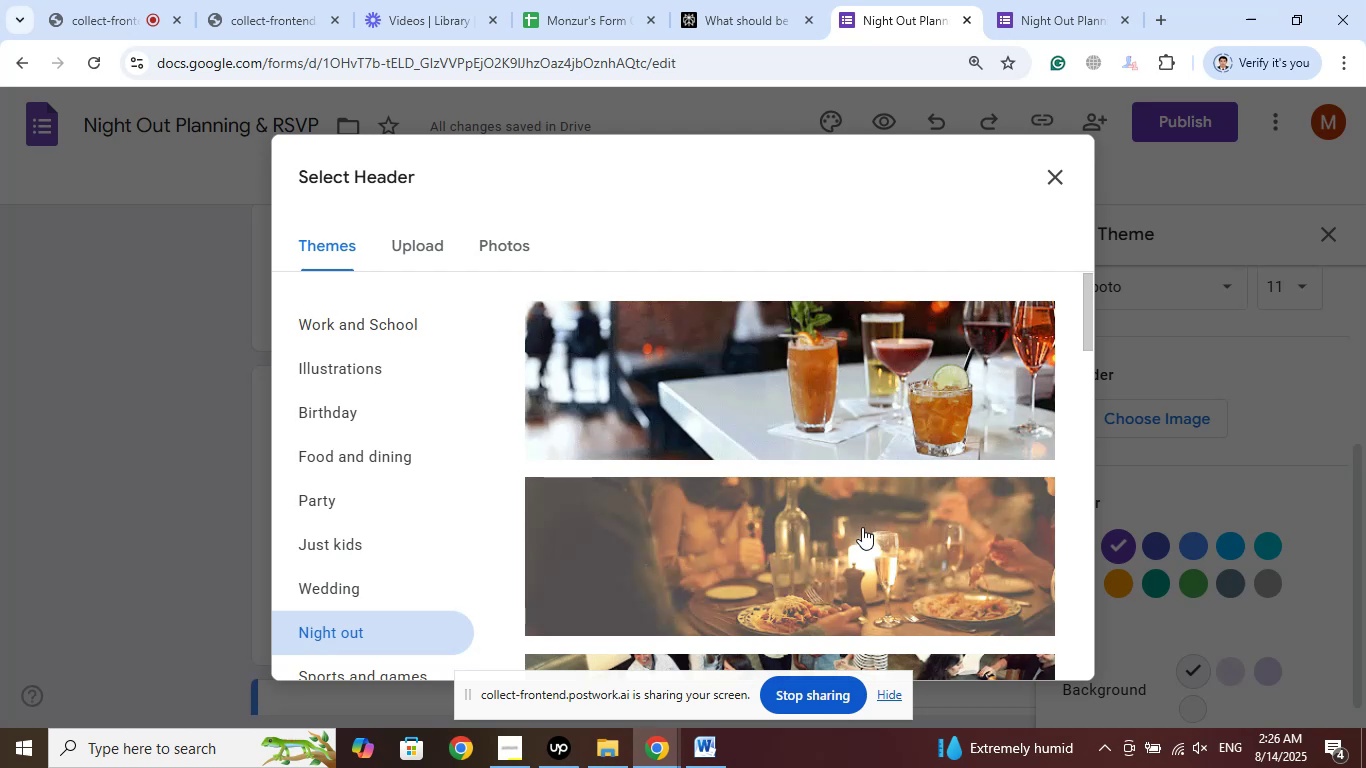 
wait(10.28)
 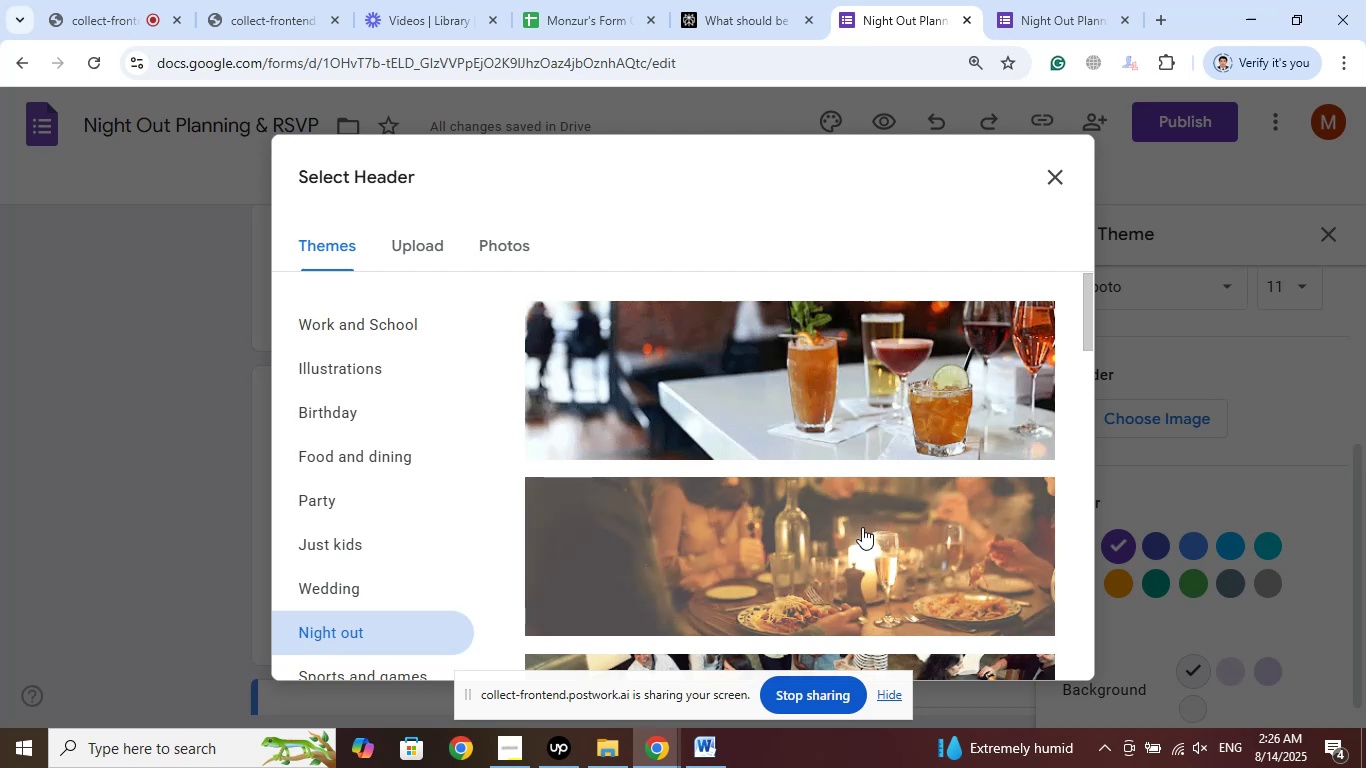 
left_click([862, 527])
 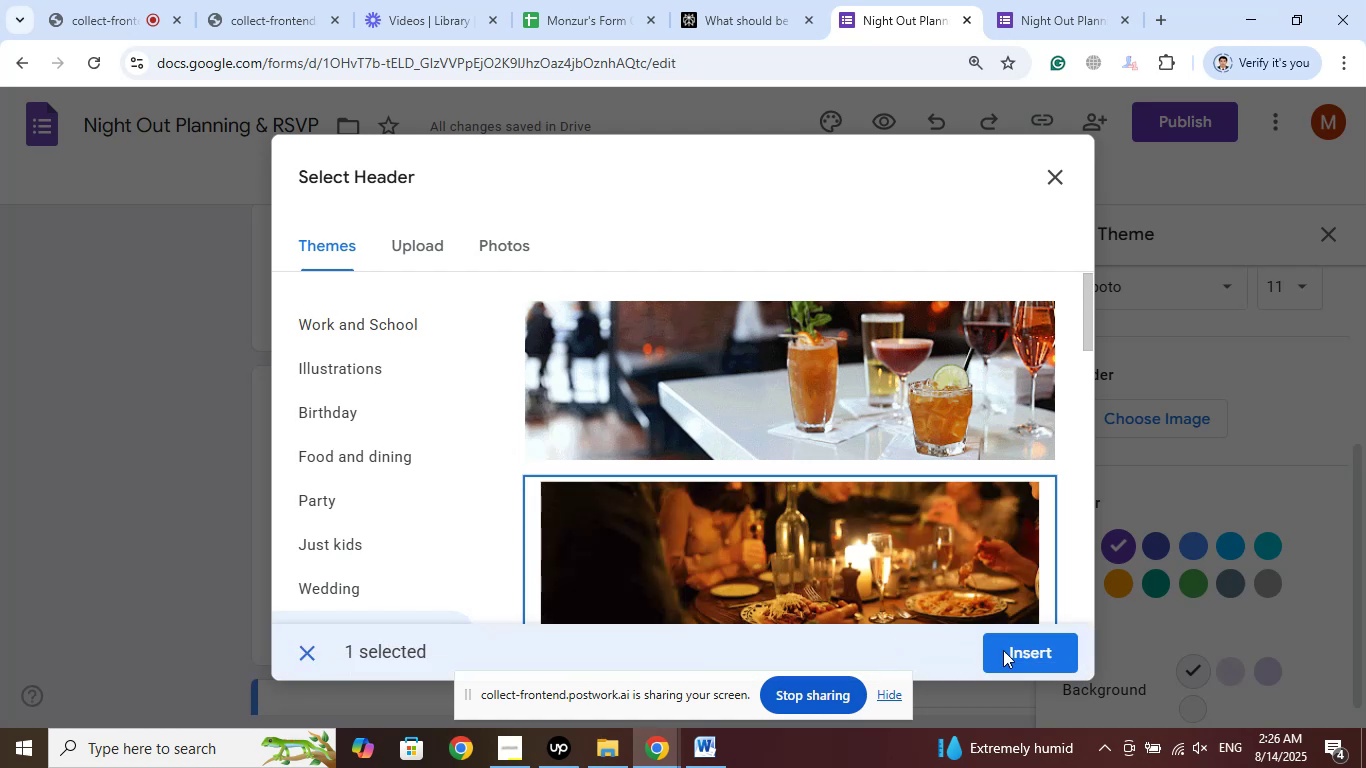 
left_click([1032, 649])
 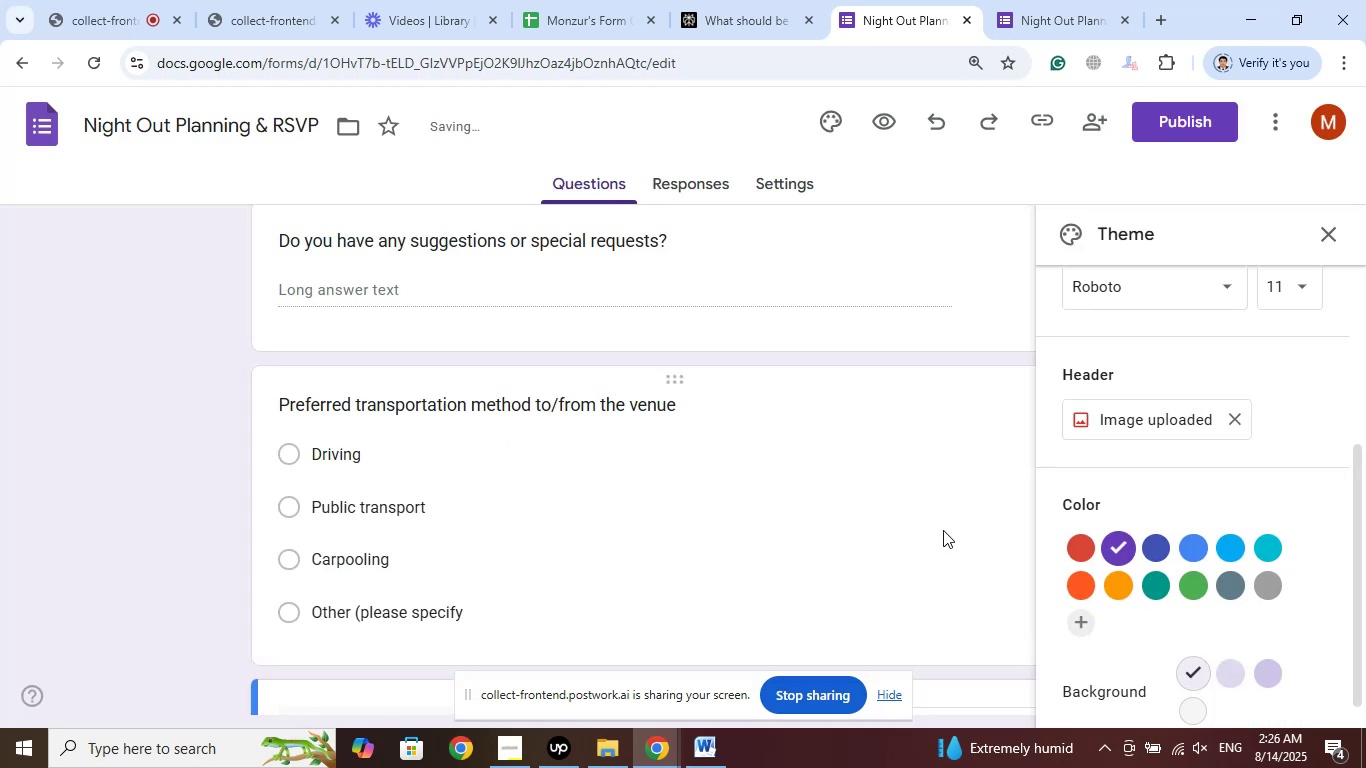 
scroll: coordinate [948, 524], scroll_direction: up, amount: 29.0
 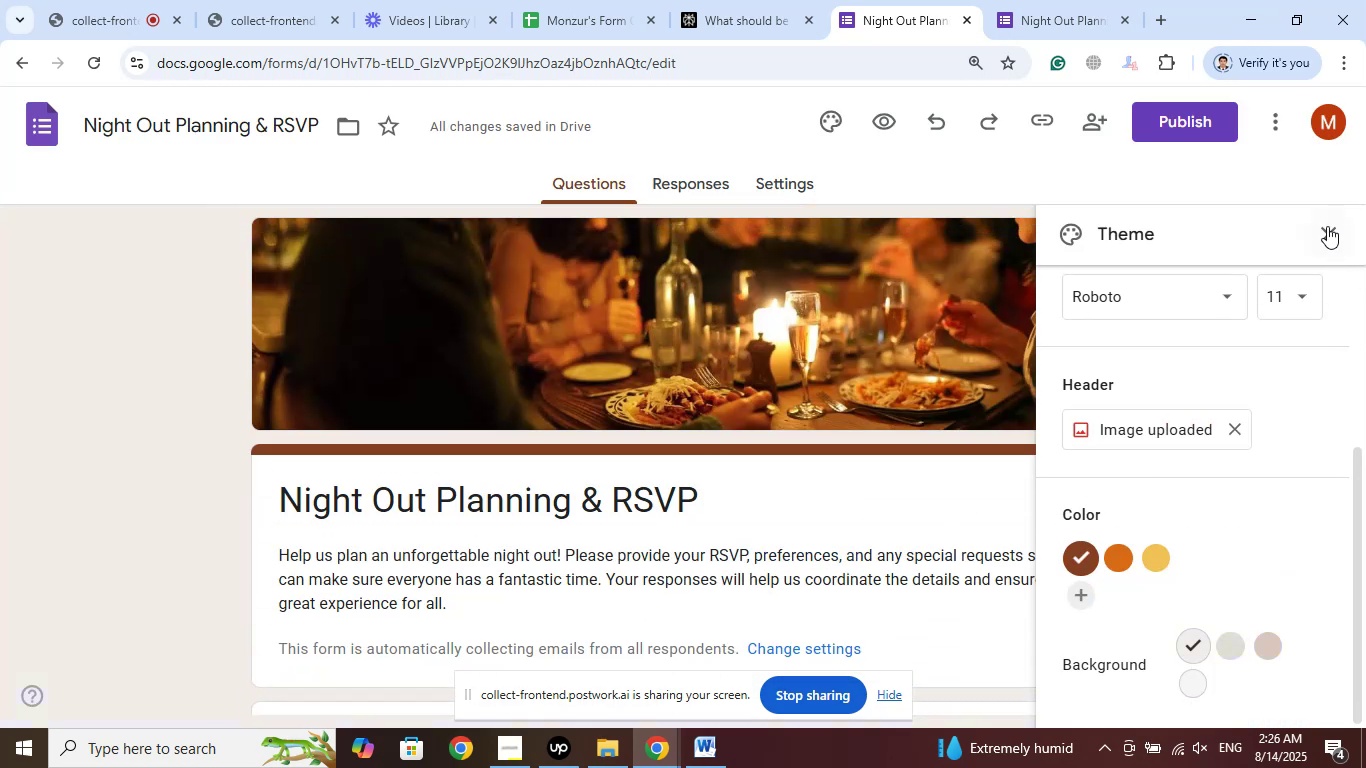 
left_click([1326, 225])
 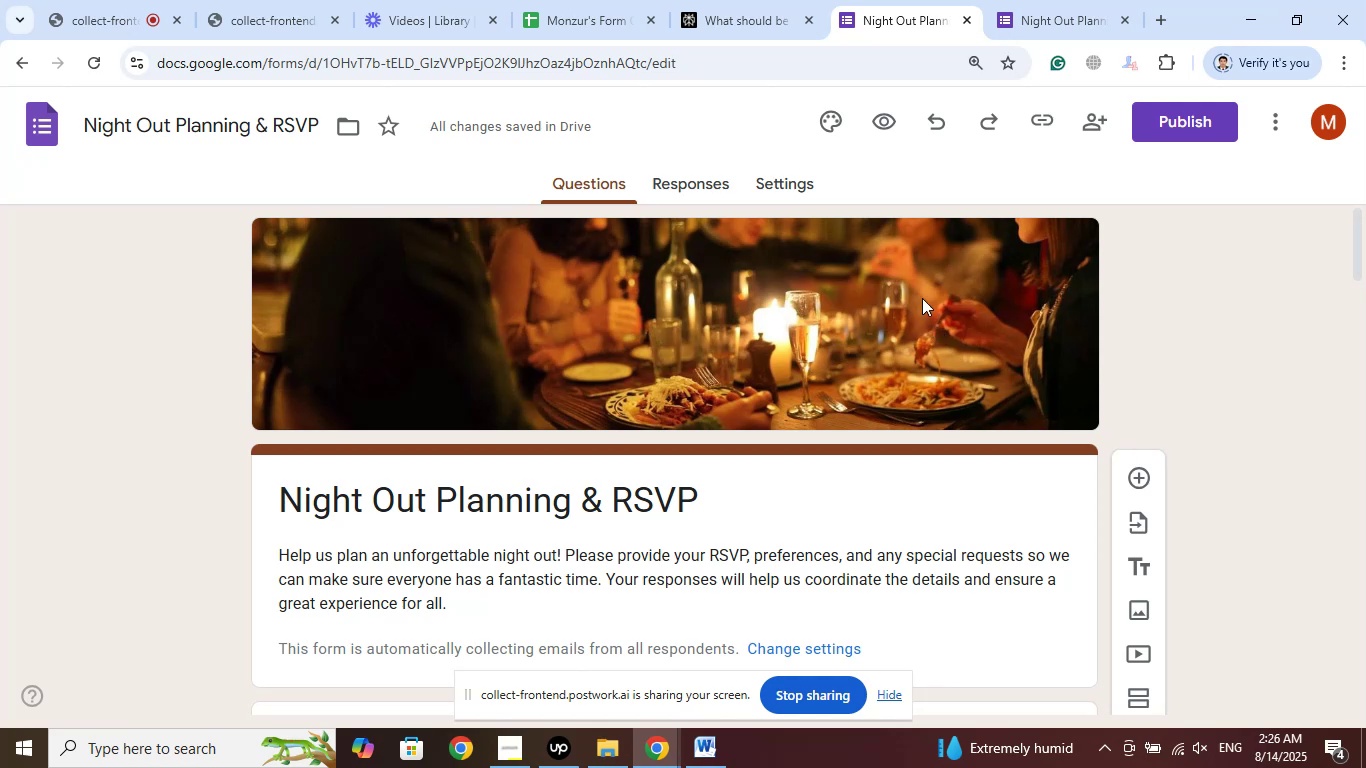 
left_click([832, 118])
 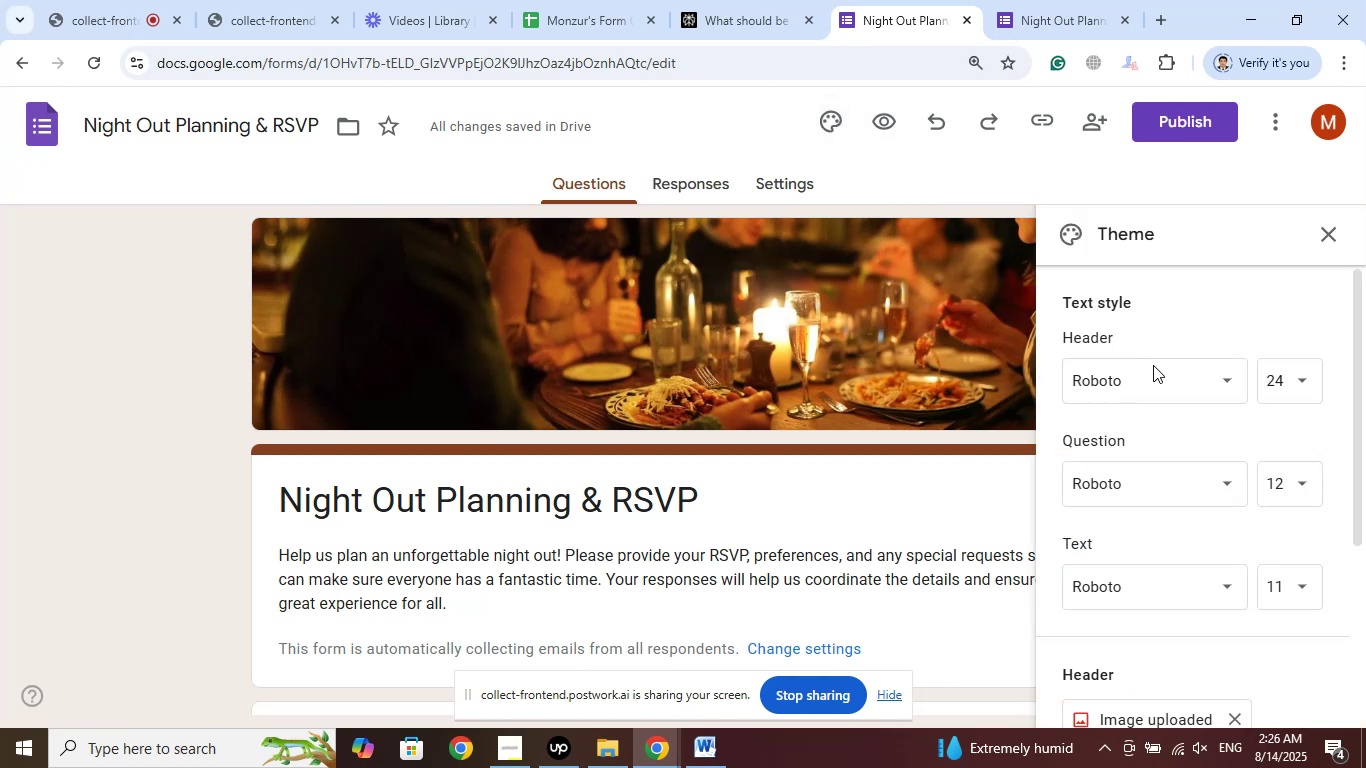 
scroll: coordinate [1212, 482], scroll_direction: down, amount: 5.0
 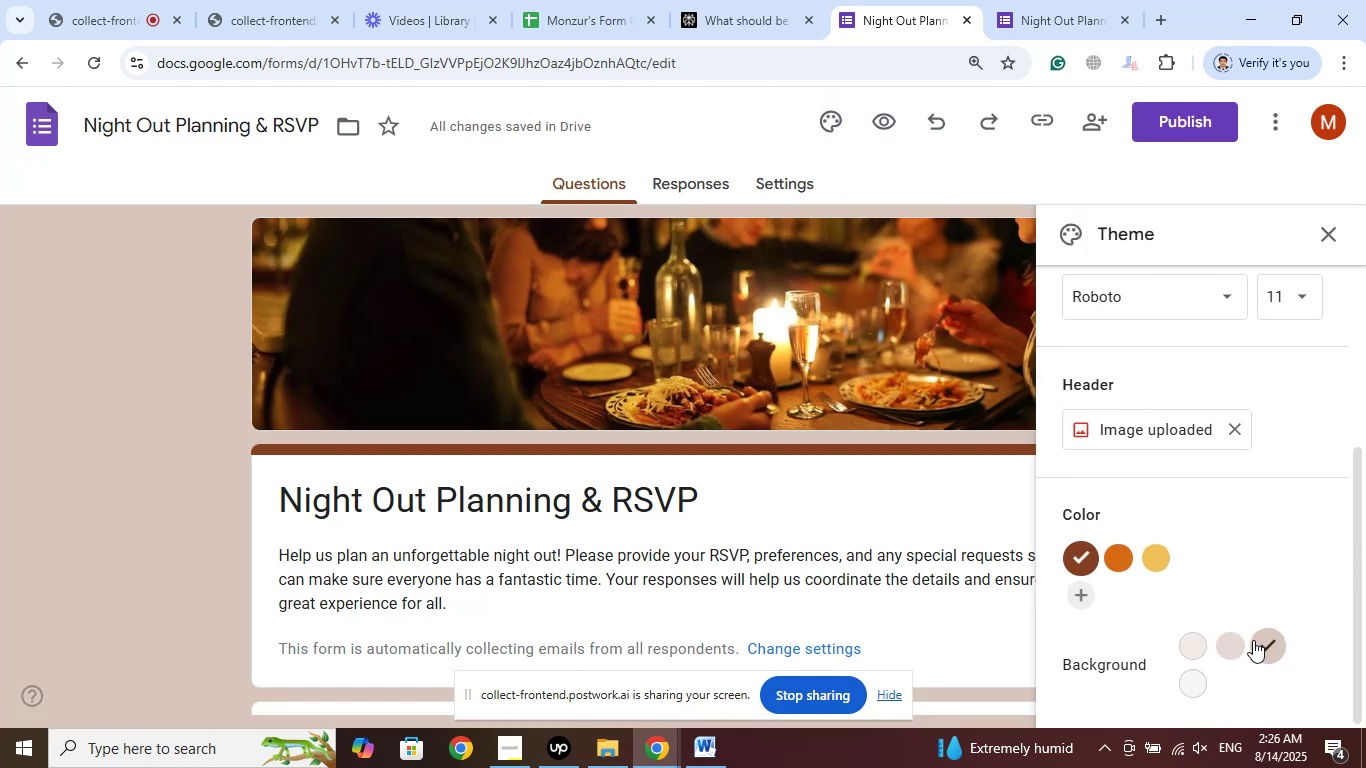 
wait(6.32)
 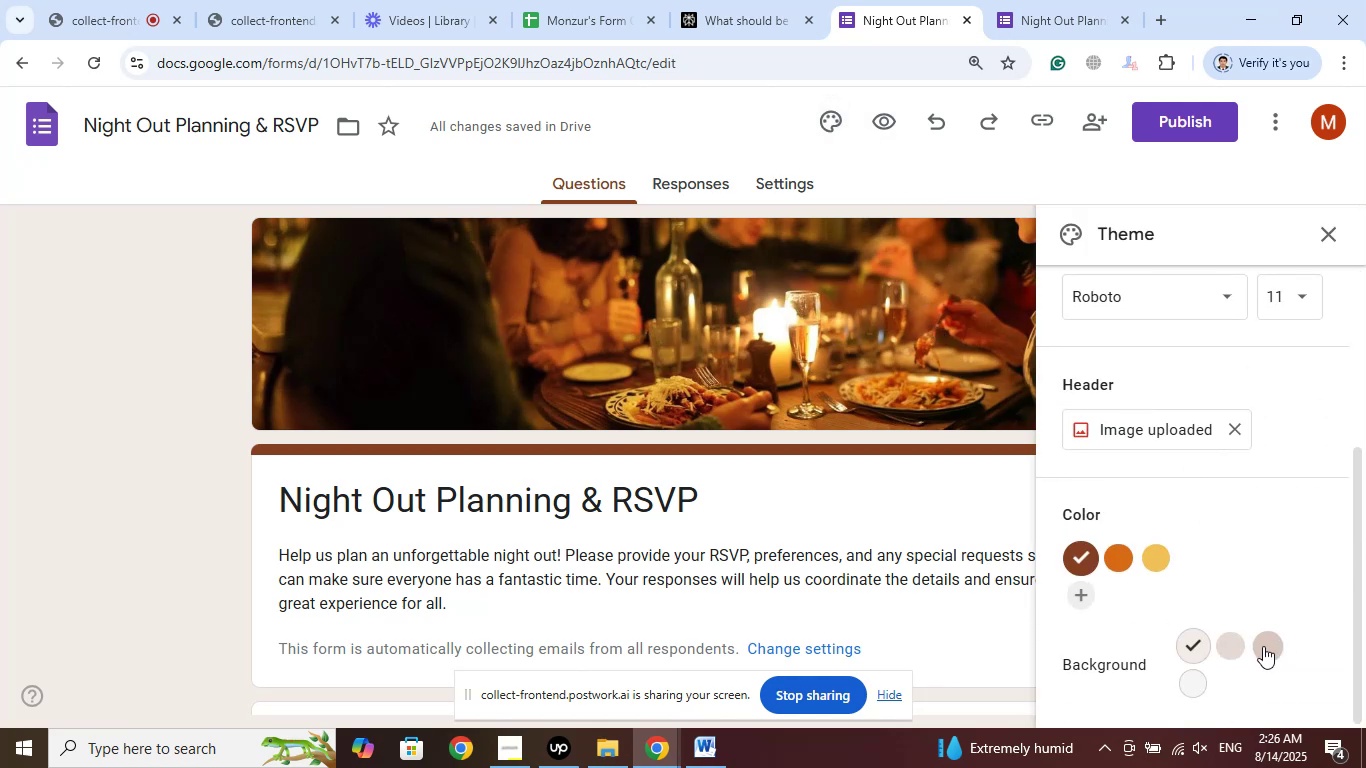 
left_click([179, 402])
 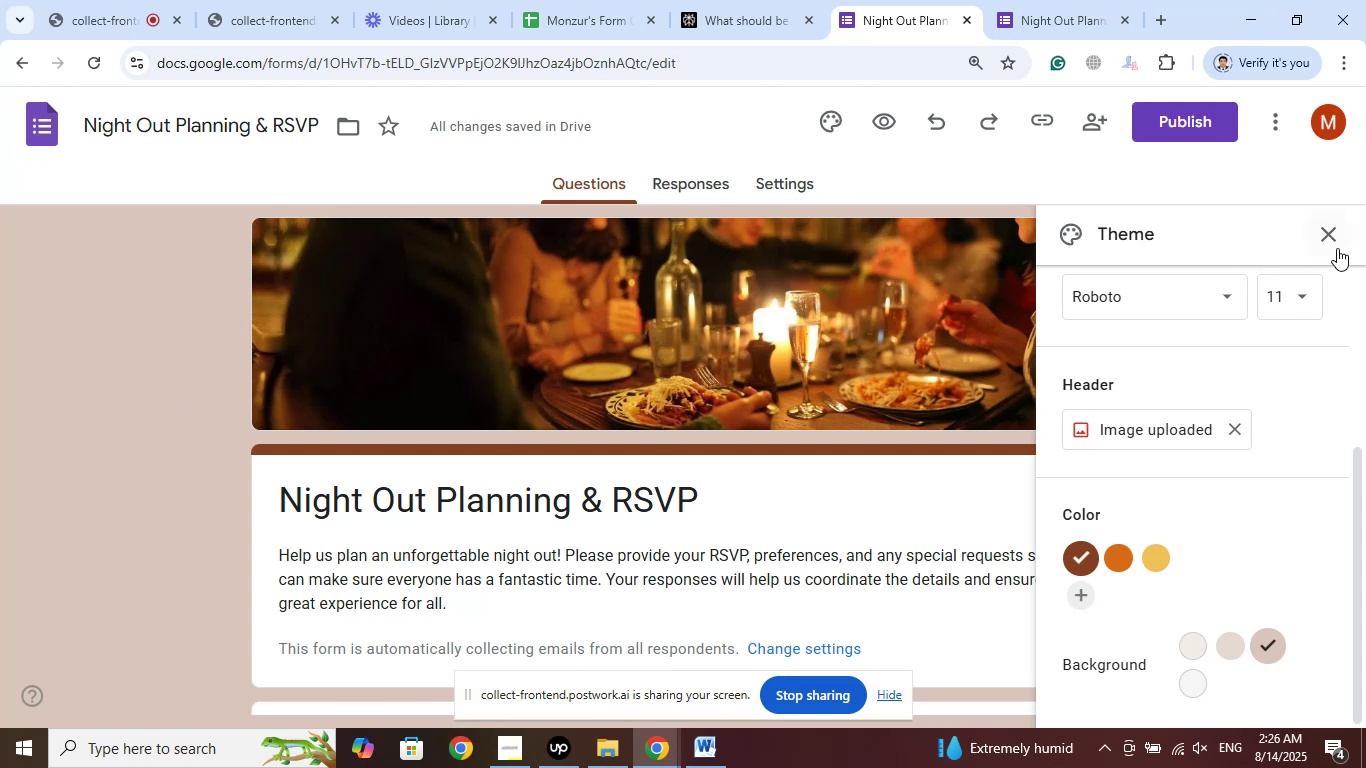 
left_click([1329, 234])
 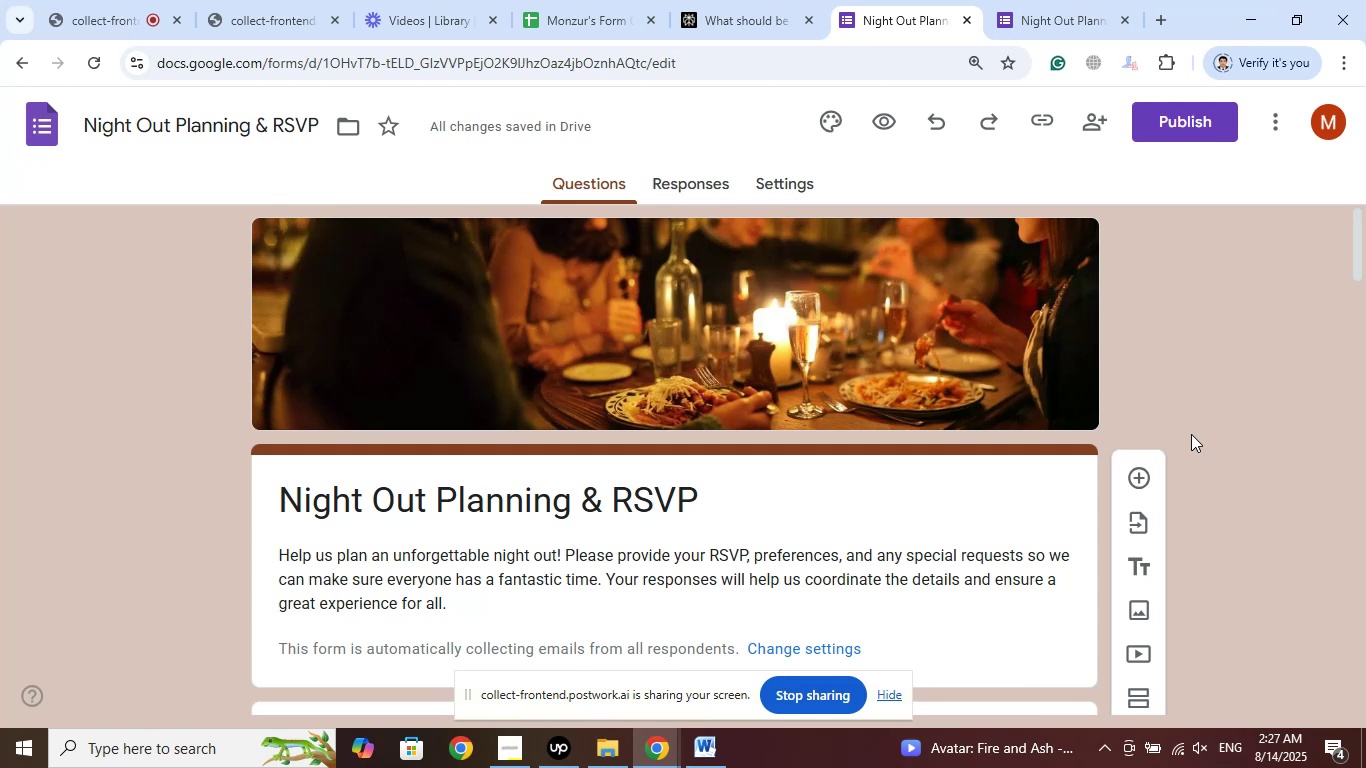 
wait(44.08)
 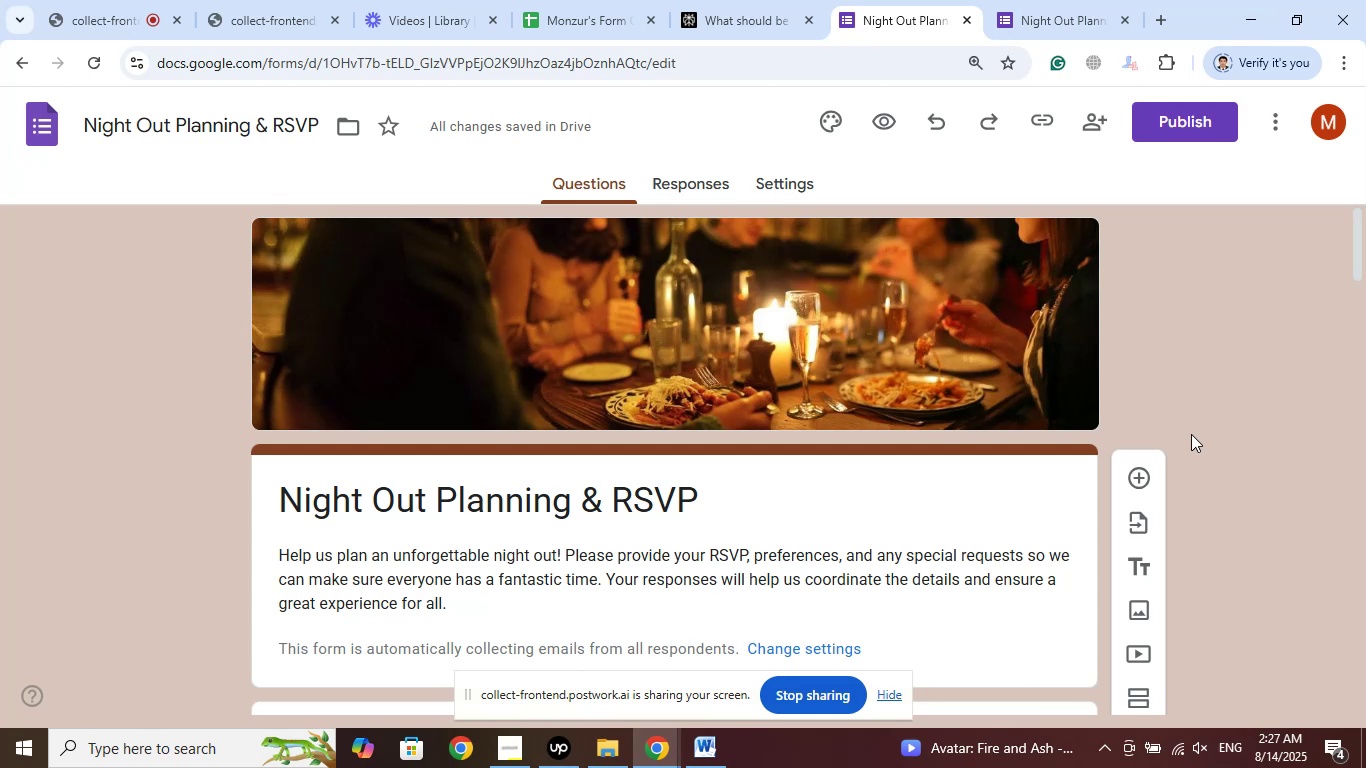 
left_click([102, 63])
 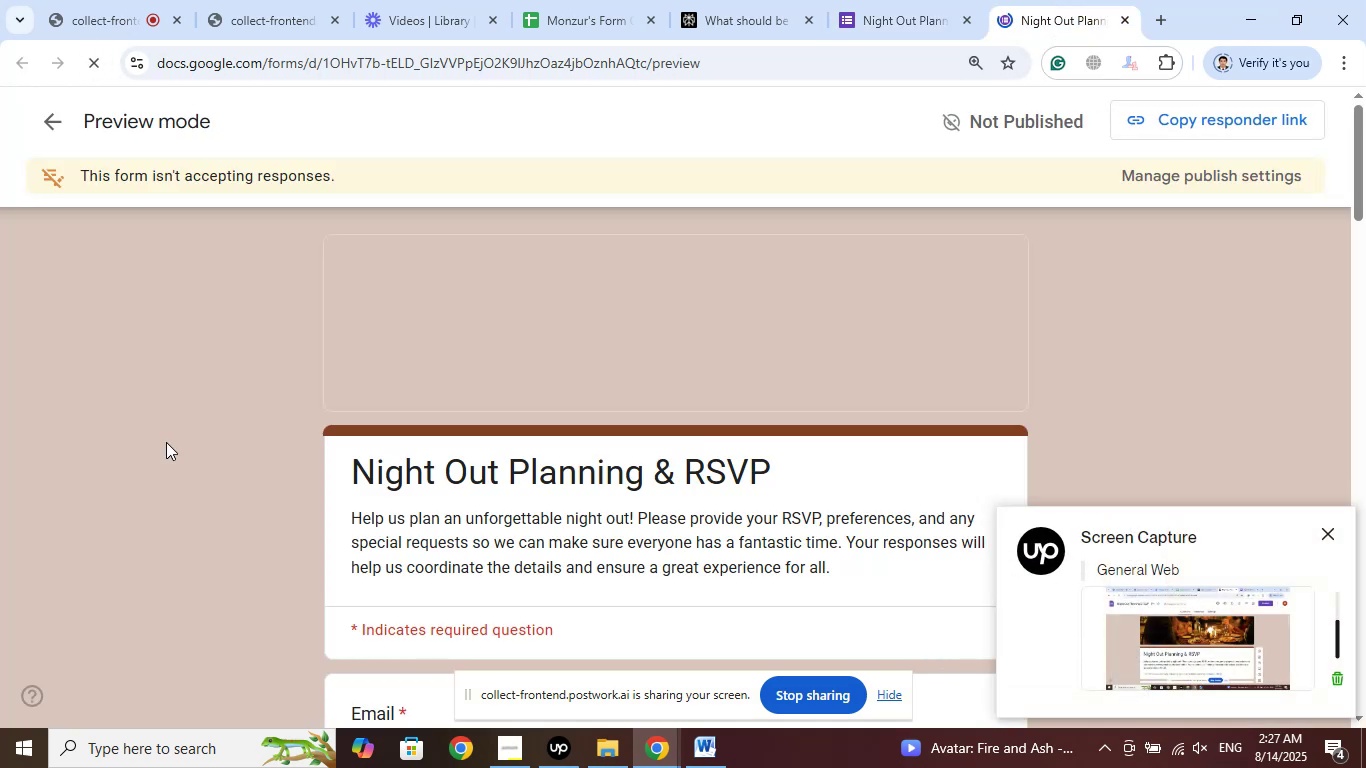 
scroll: coordinate [209, 486], scroll_direction: up, amount: 2.0
 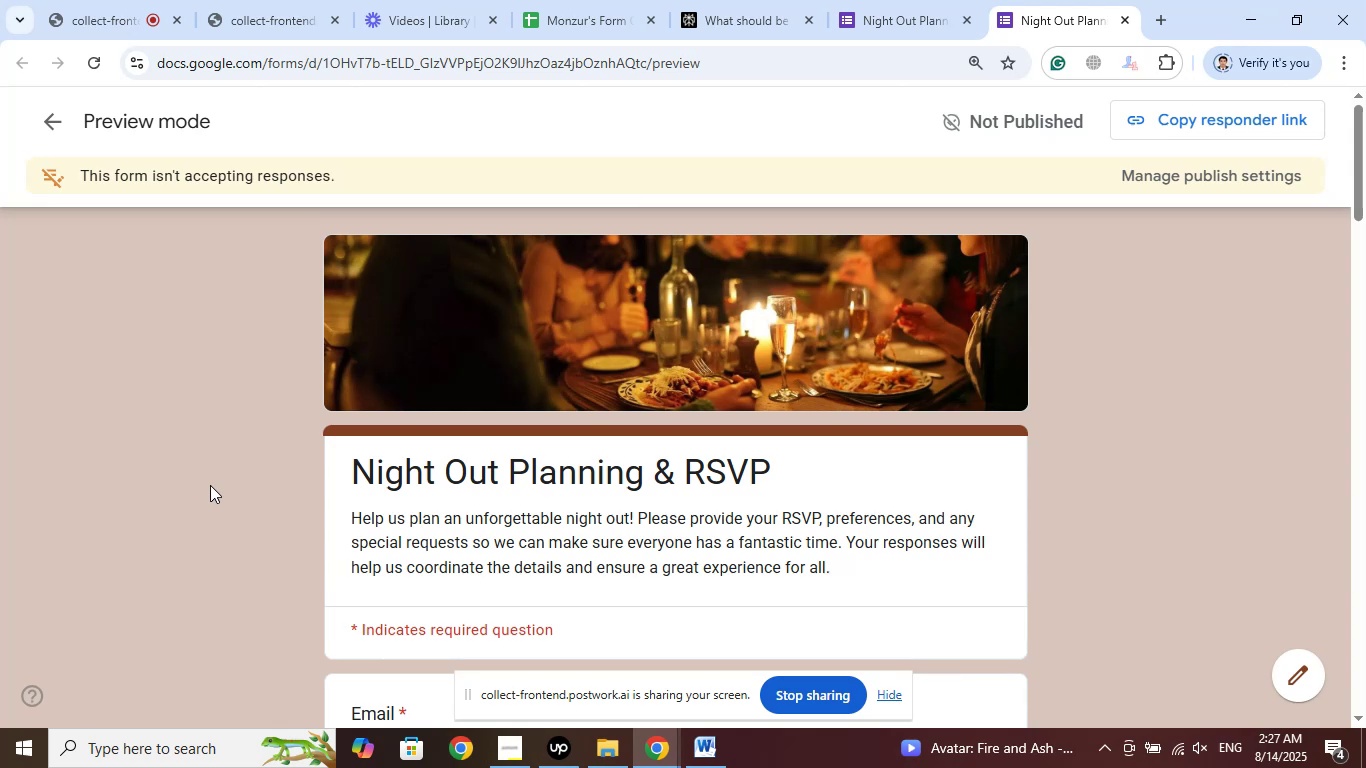 
wait(20.45)
 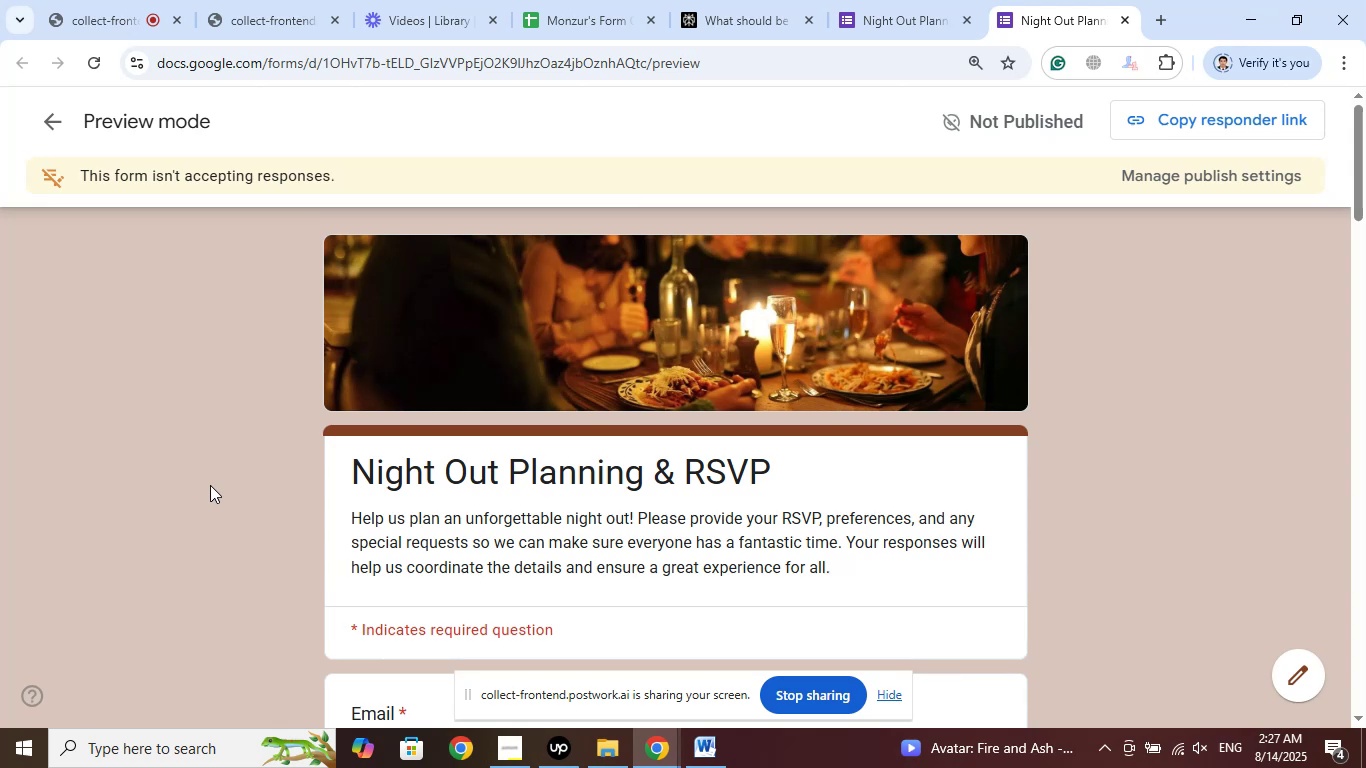 
scroll: coordinate [945, 424], scroll_direction: down, amount: 9.0
 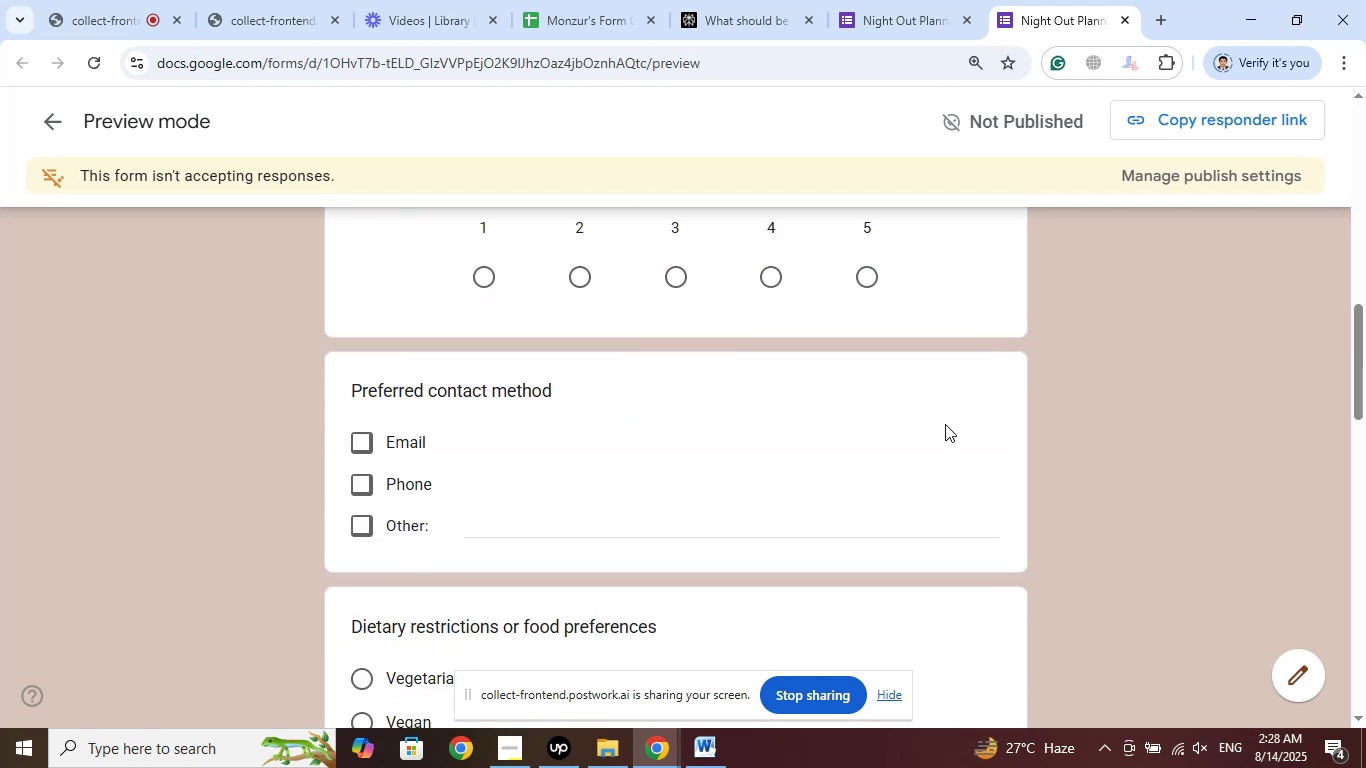 
scroll: coordinate [945, 424], scroll_direction: down, amount: 2.0
 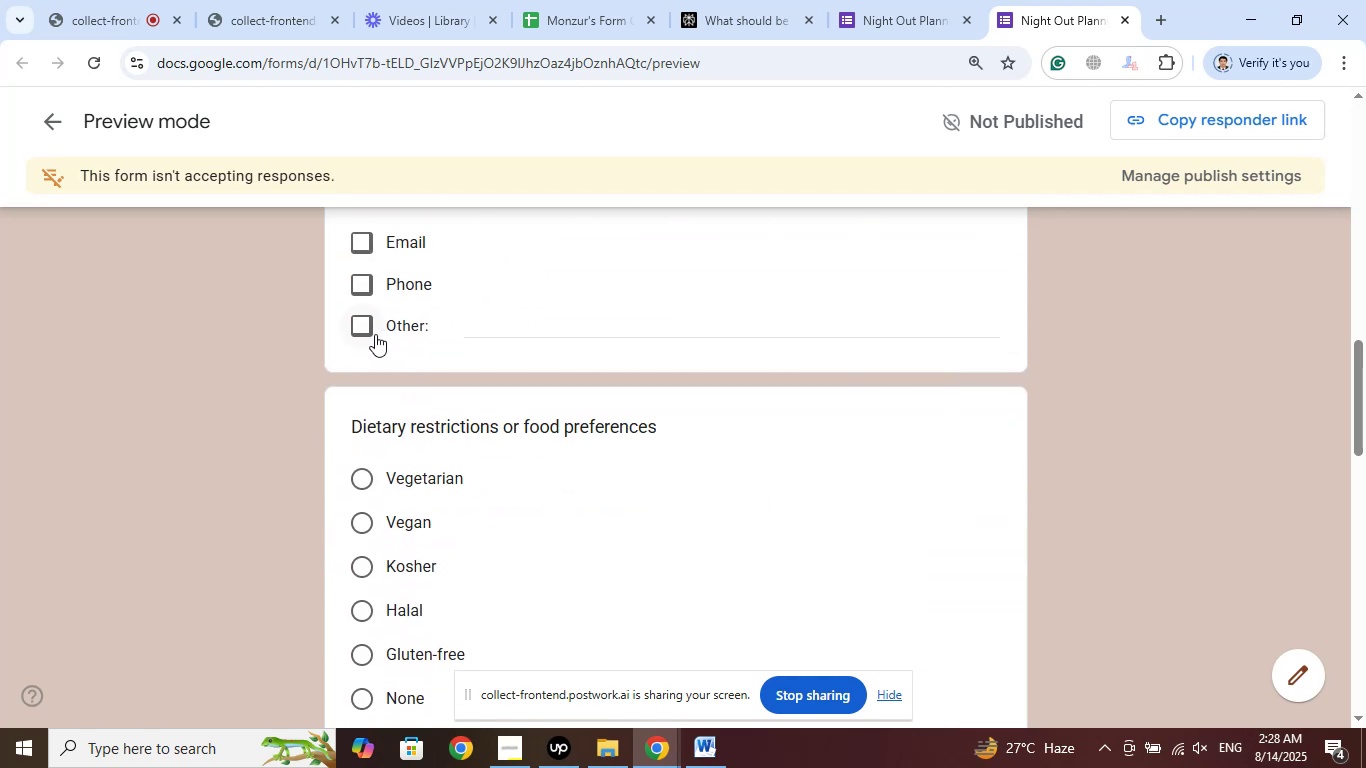 
left_click([359, 325])
 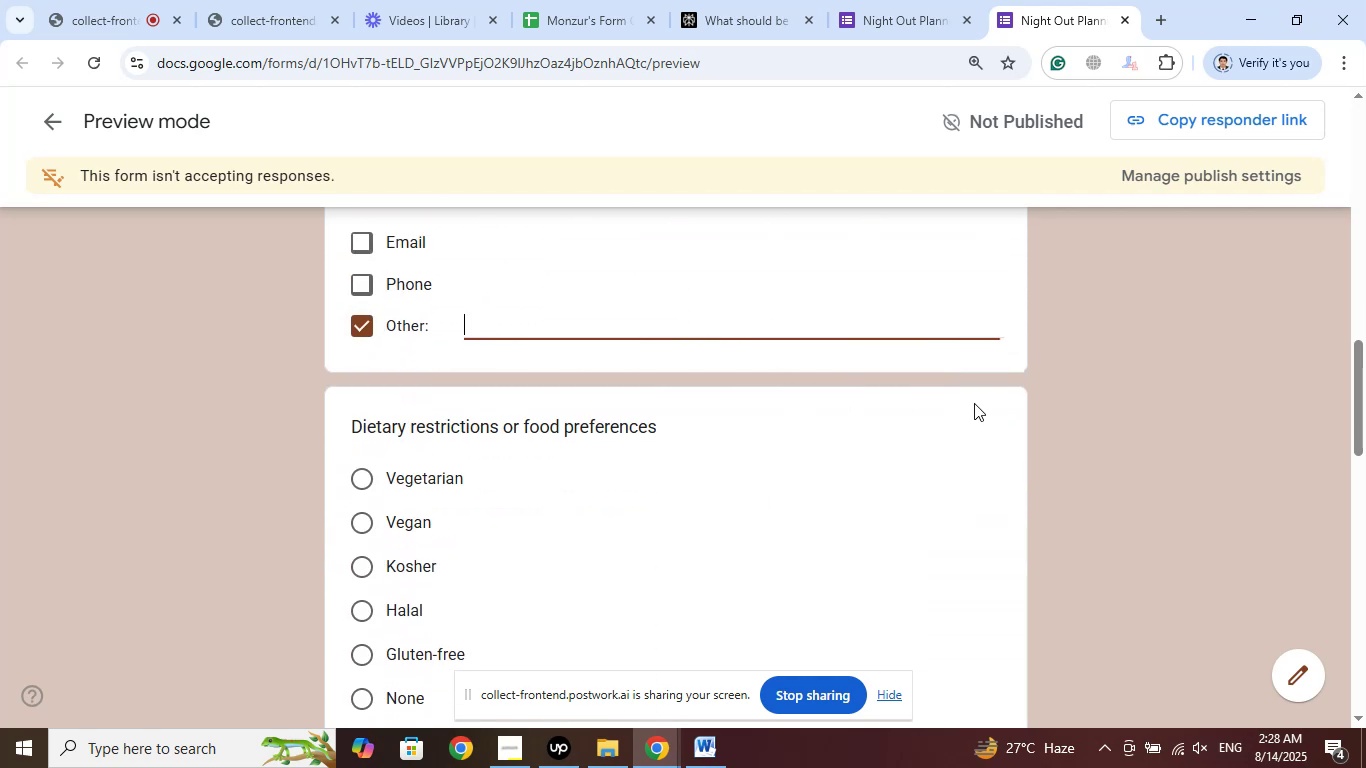 
left_click([1096, 408])
 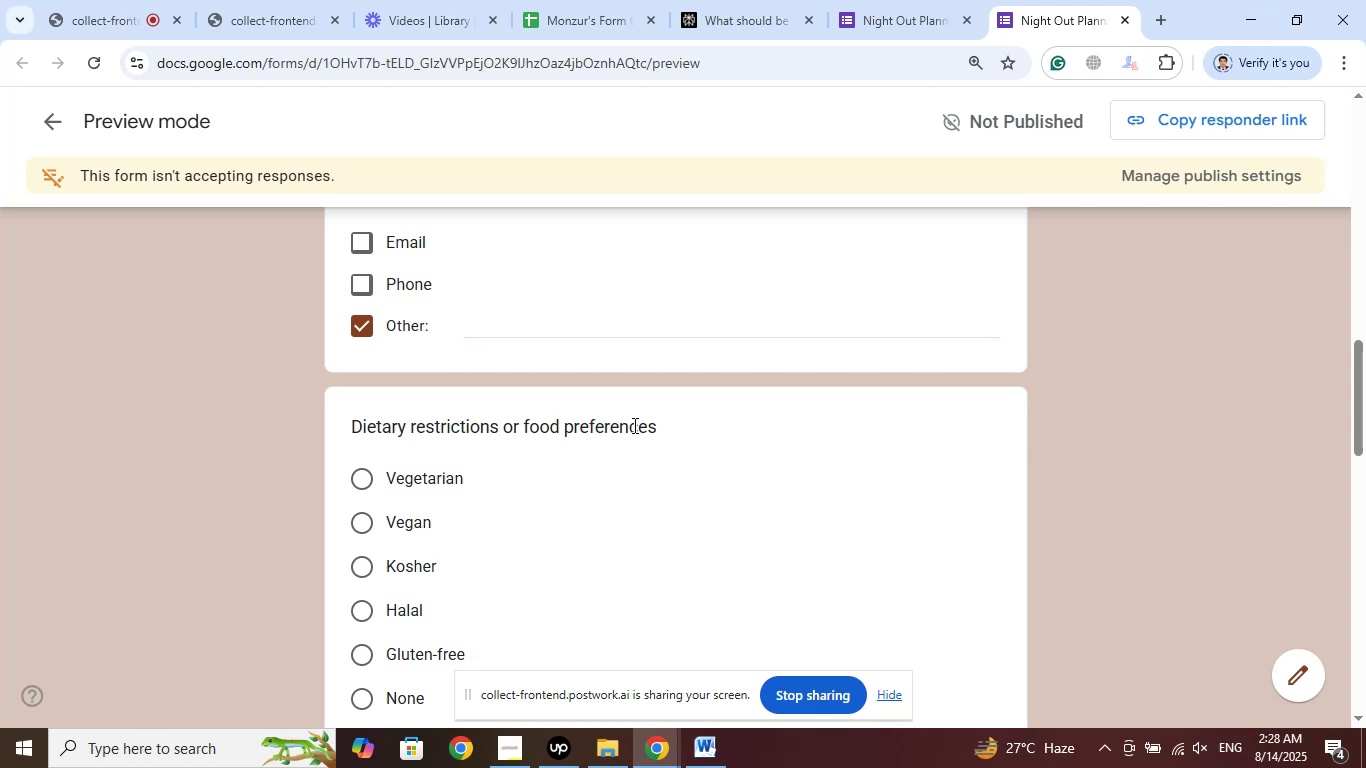 
scroll: coordinate [633, 425], scroll_direction: down, amount: 1.0
 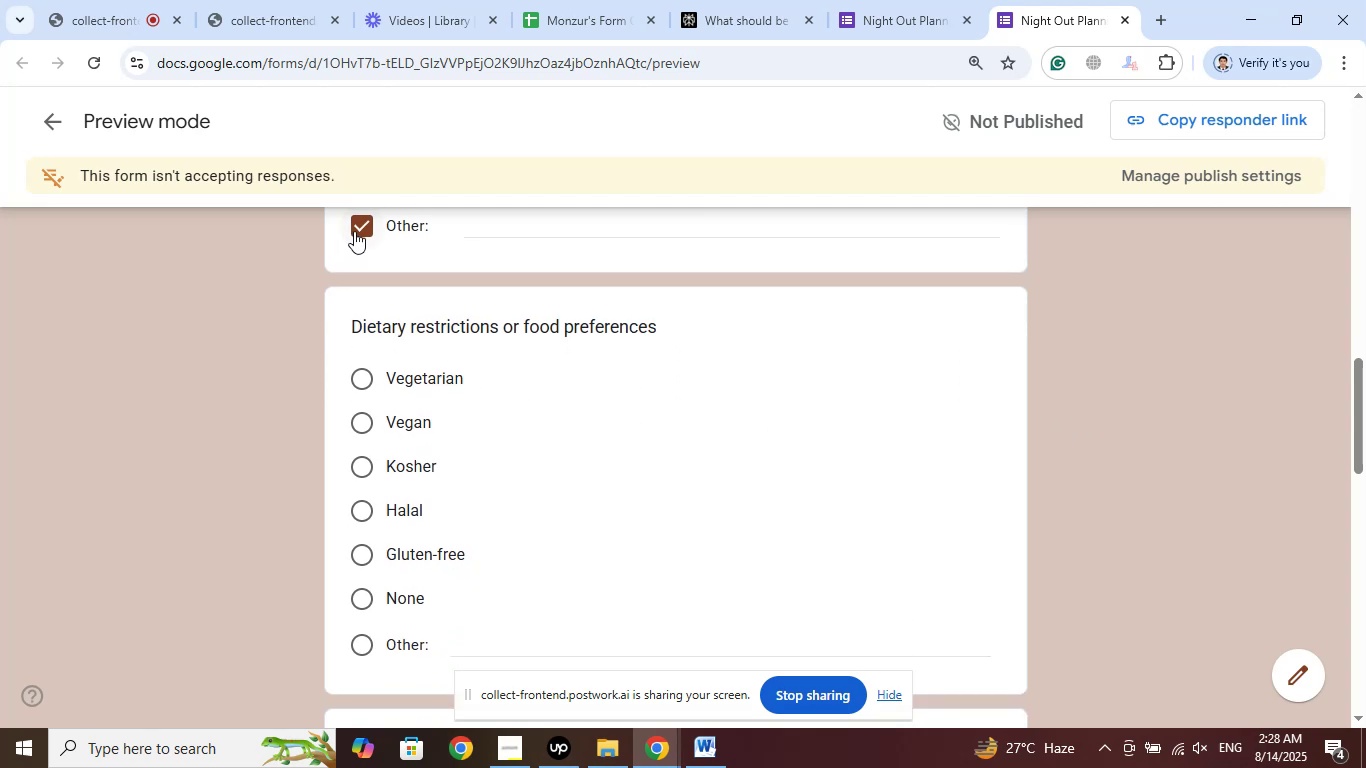 
left_click([355, 230])
 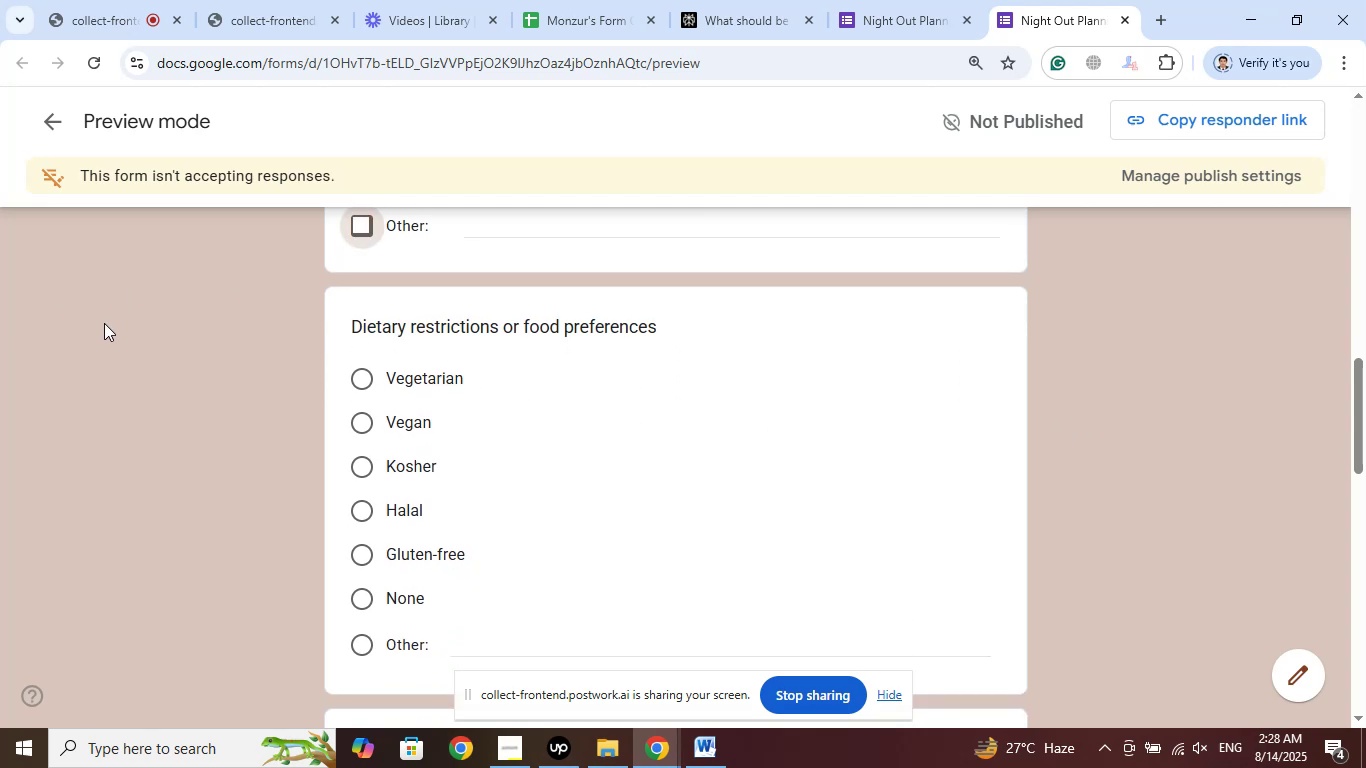 
wait(6.52)
 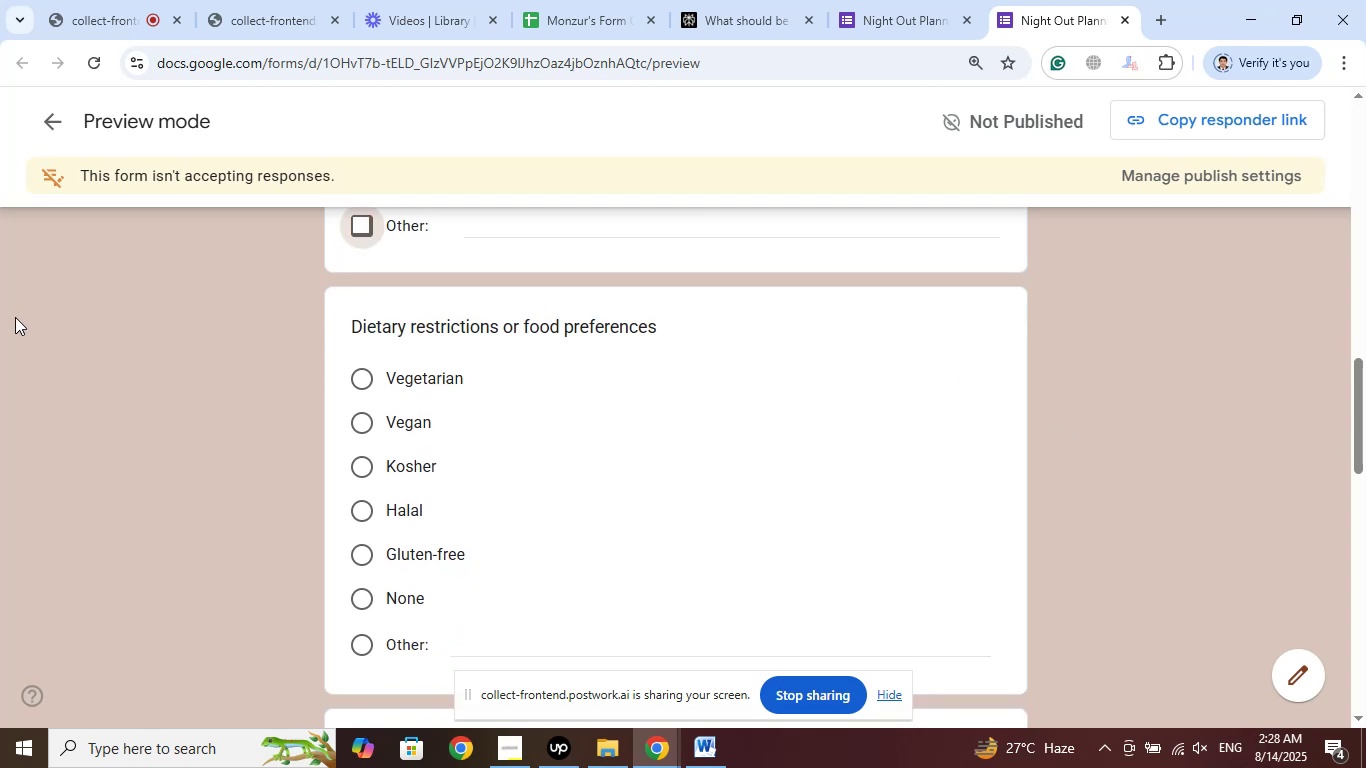 
scroll: coordinate [493, 354], scroll_direction: up, amount: 4.0
 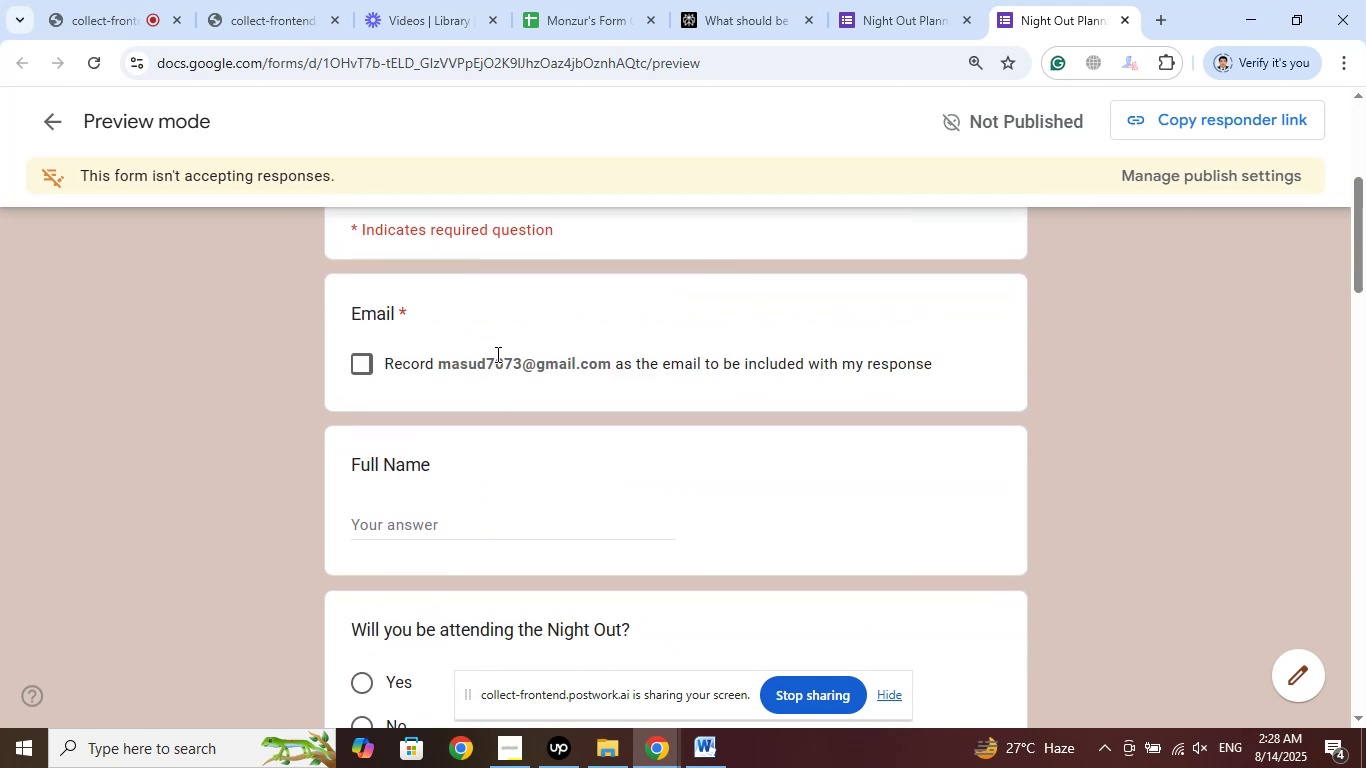 
scroll: coordinate [496, 354], scroll_direction: down, amount: 9.0
 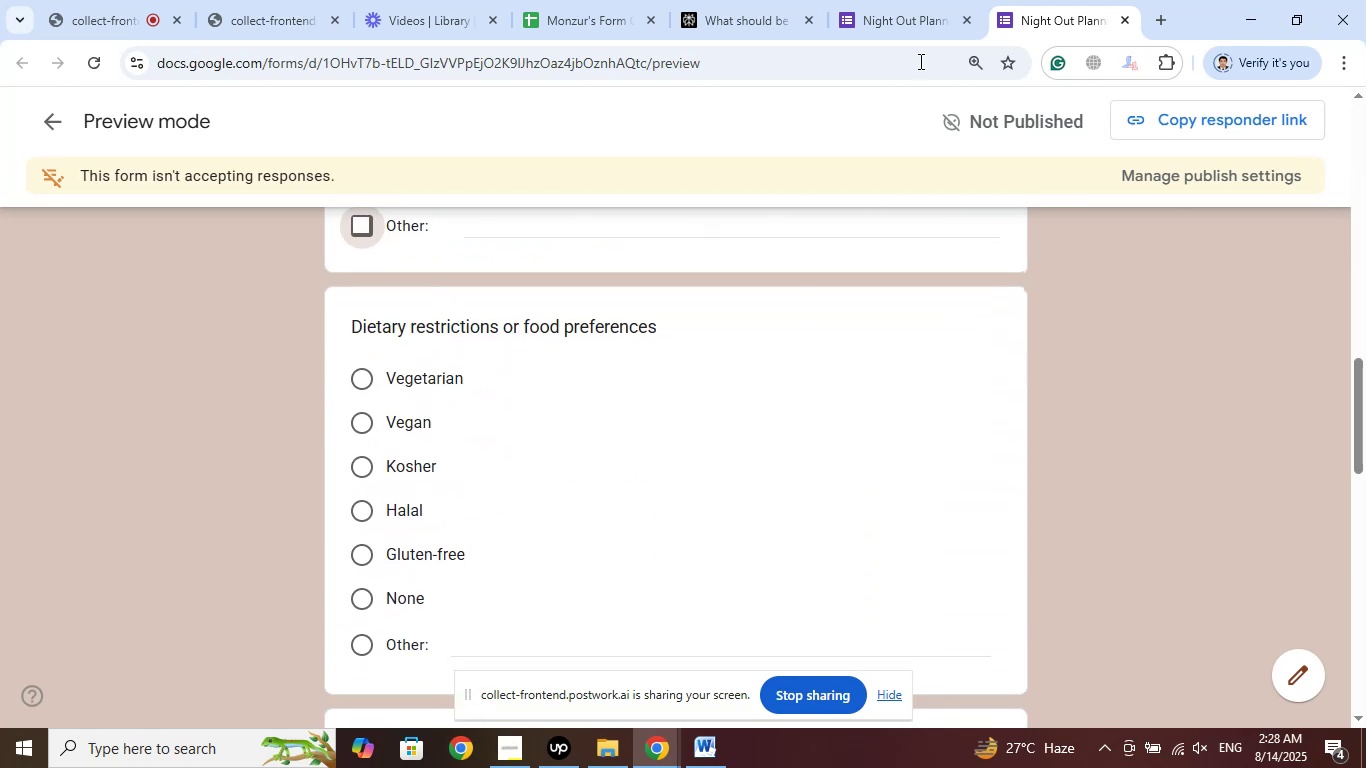 
left_click([915, 0])
 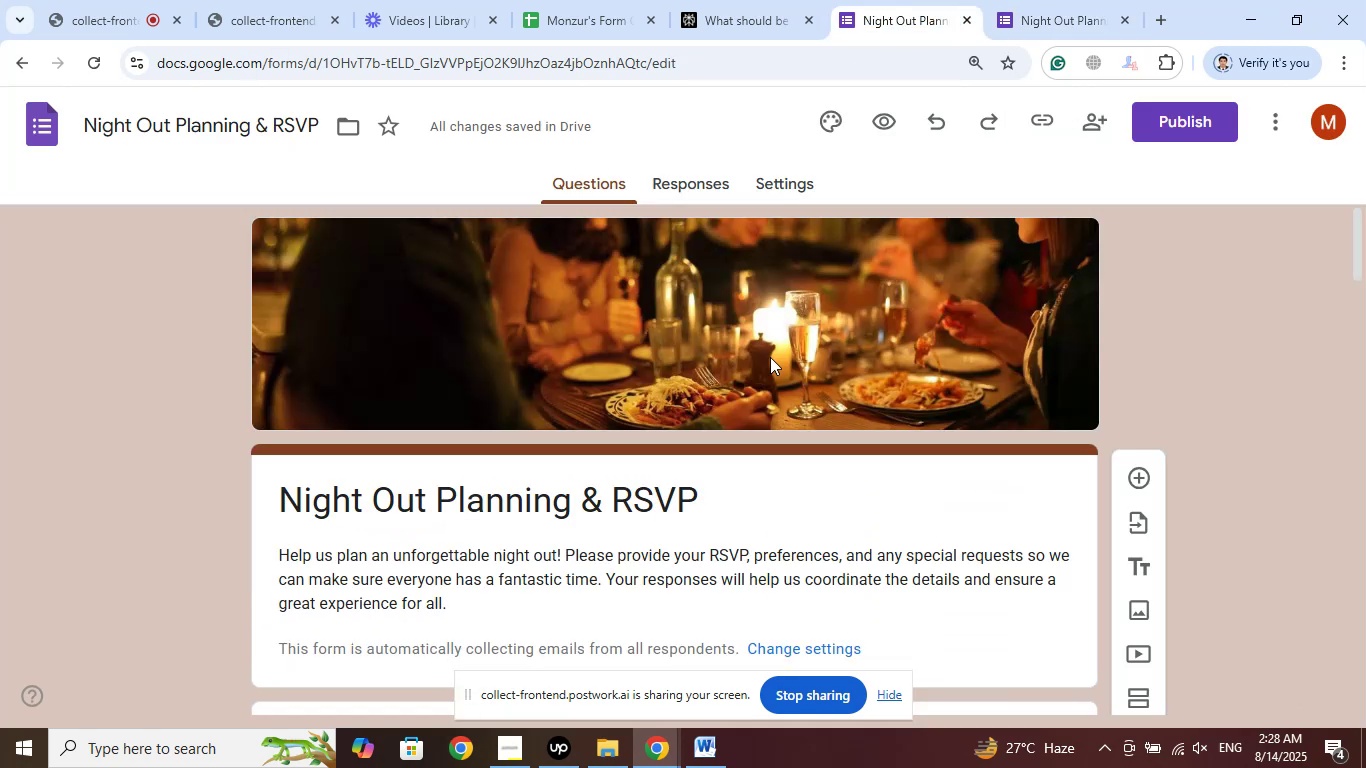 
scroll: coordinate [714, 471], scroll_direction: down, amount: 13.0
 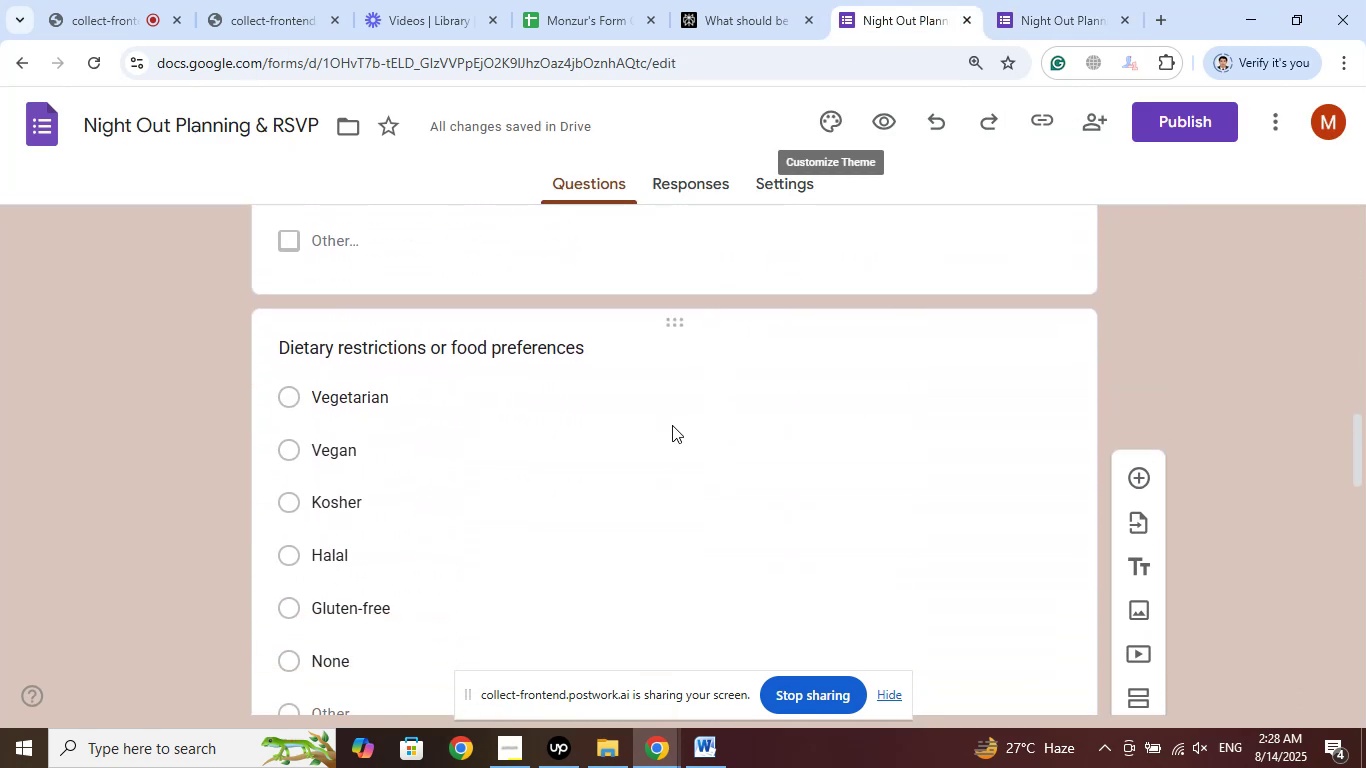 
left_click([672, 425])
 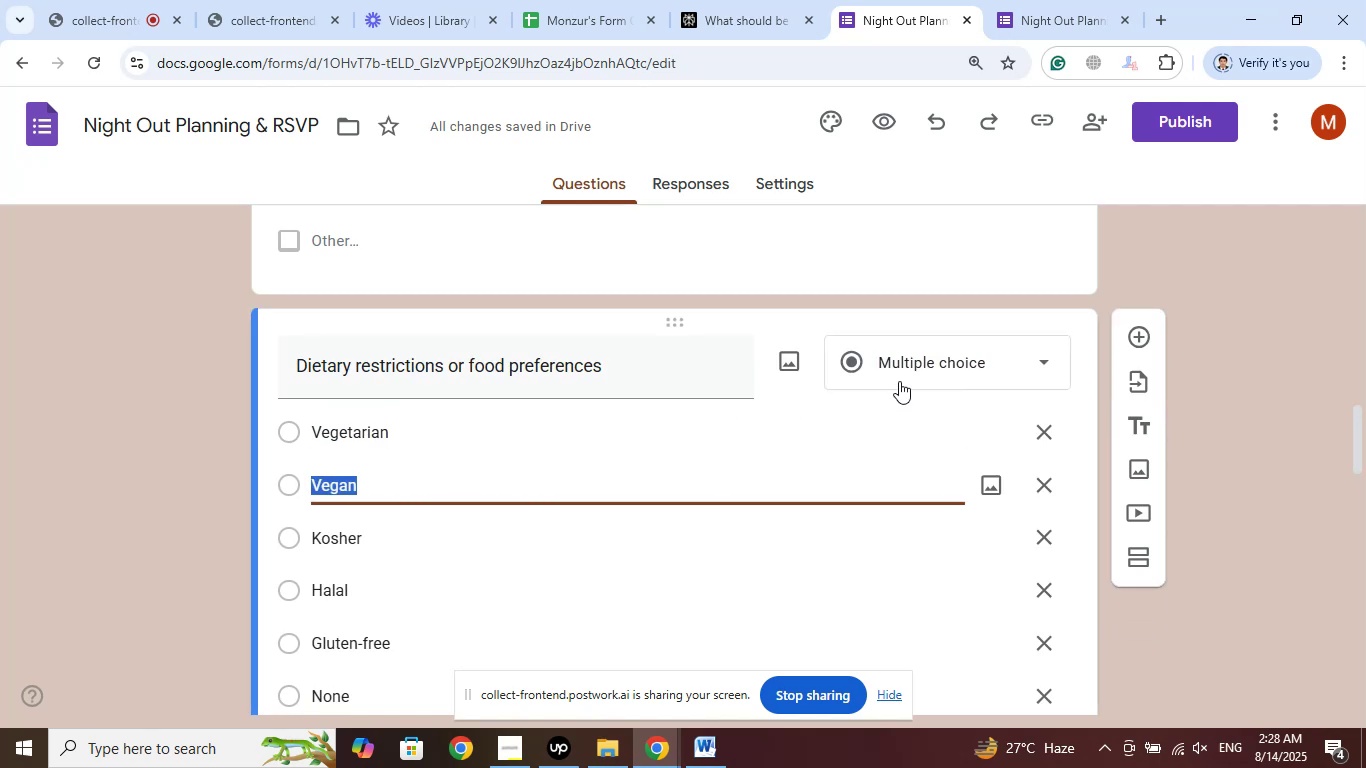 
left_click([960, 370])
 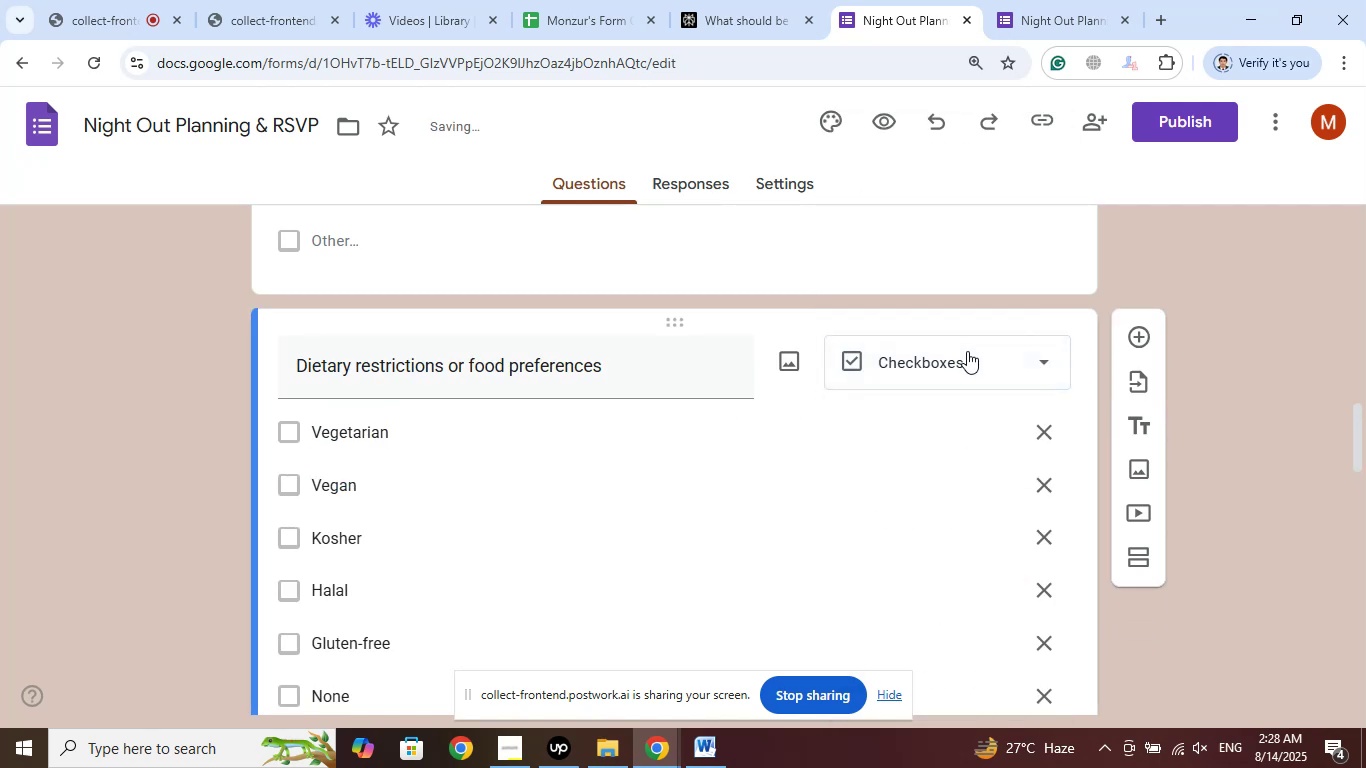 
left_click([1243, 355])
 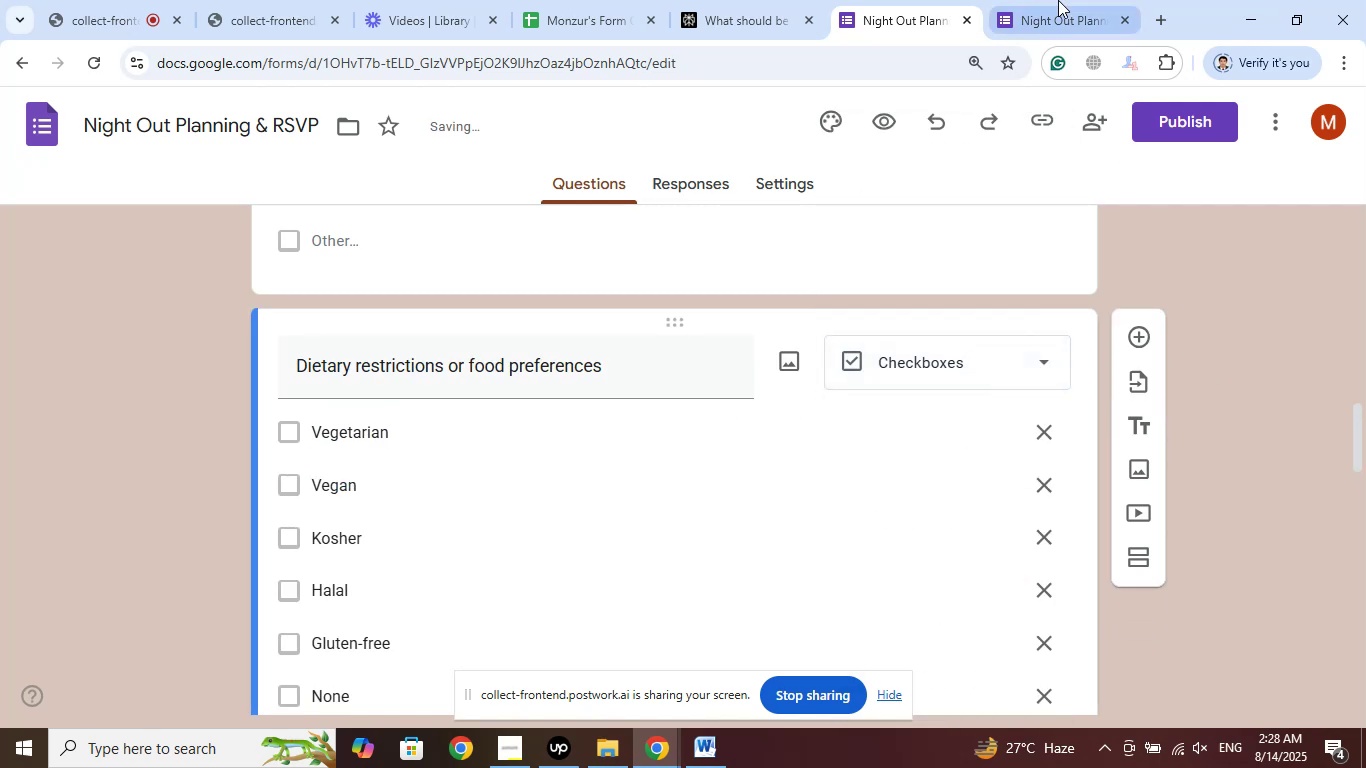 
left_click([1058, 0])
 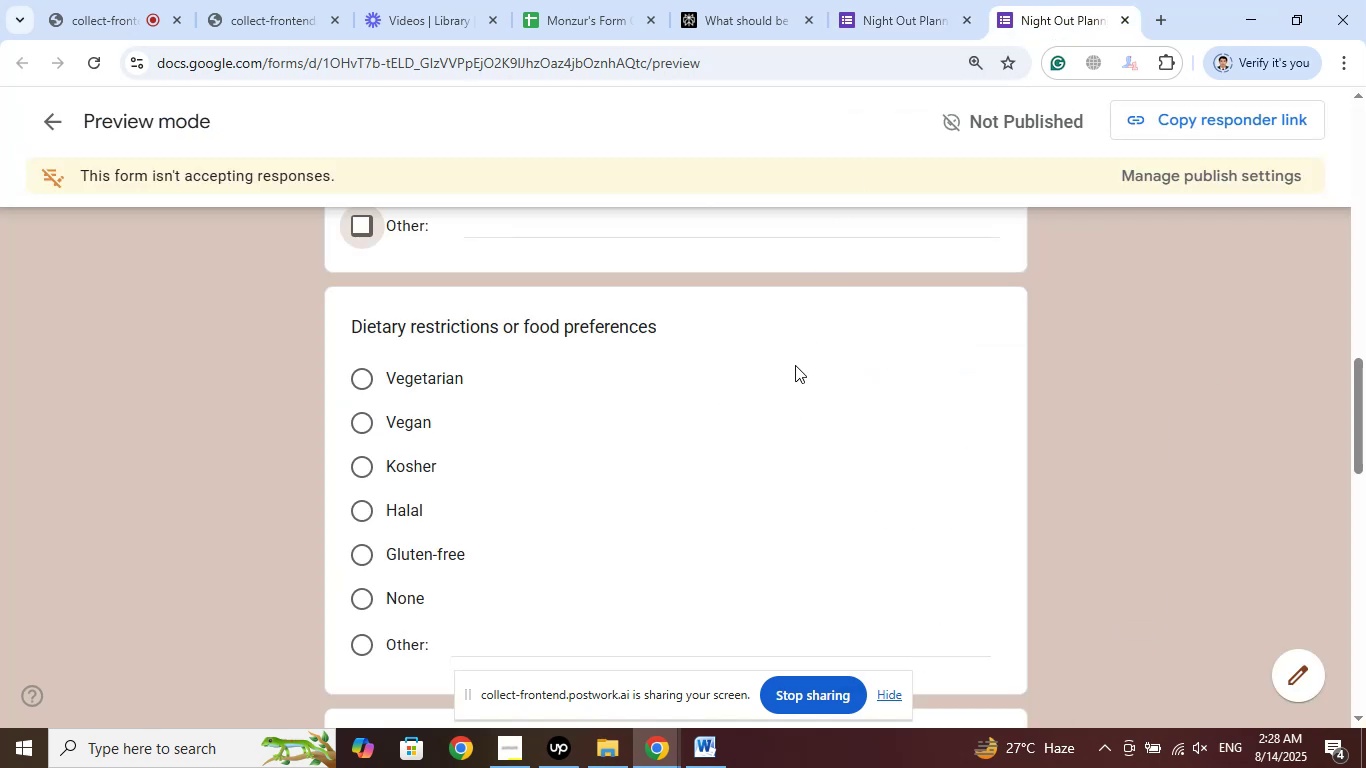 
scroll: coordinate [795, 365], scroll_direction: up, amount: 2.0
 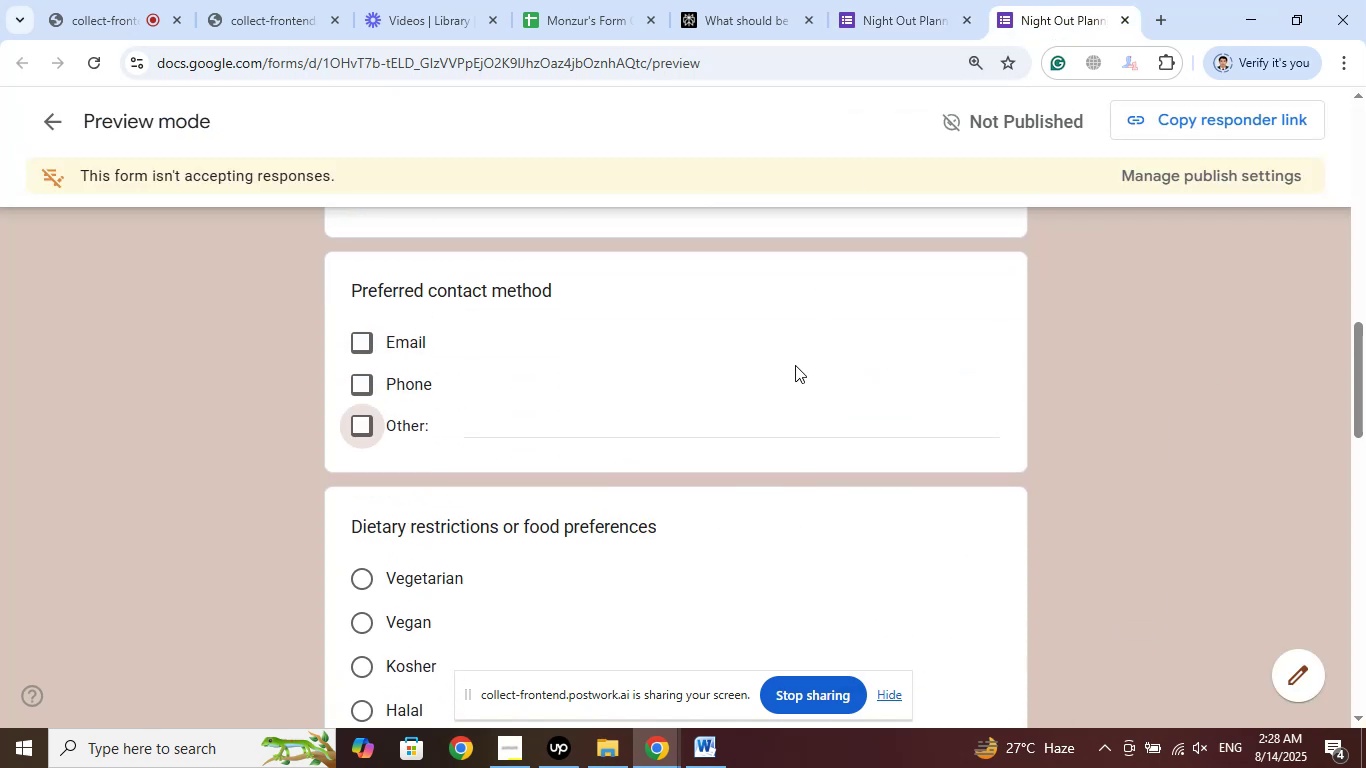 
scroll: coordinate [795, 365], scroll_direction: down, amount: 6.0
 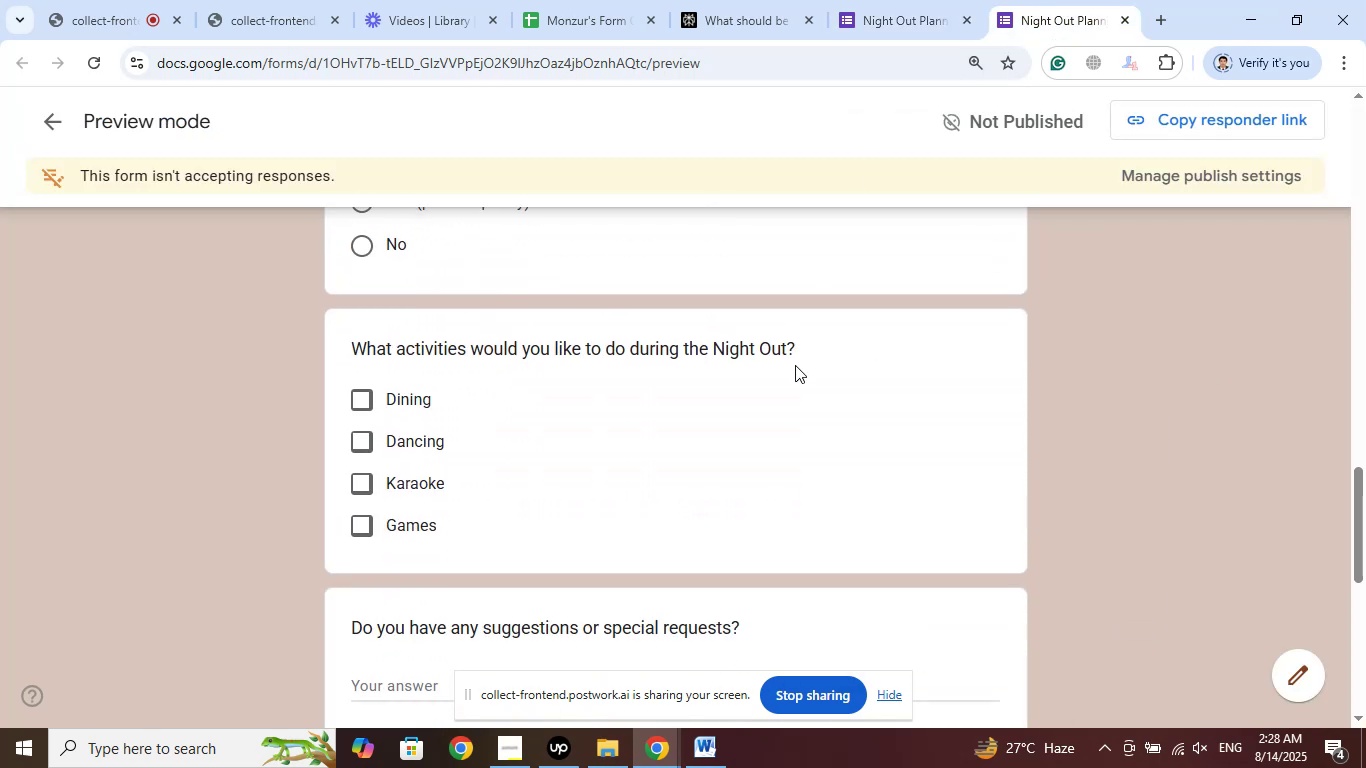 
scroll: coordinate [795, 365], scroll_direction: up, amount: 6.0
 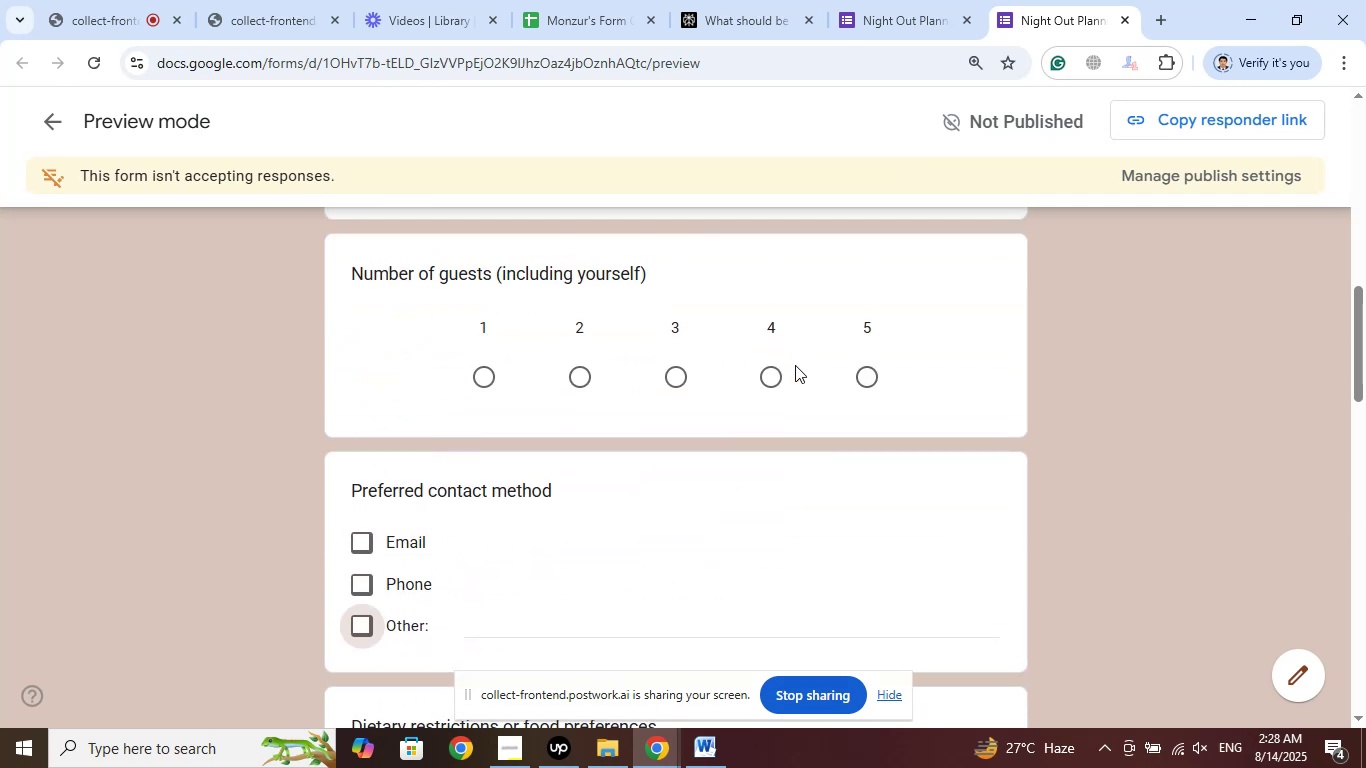 
scroll: coordinate [795, 365], scroll_direction: down, amount: 3.0
 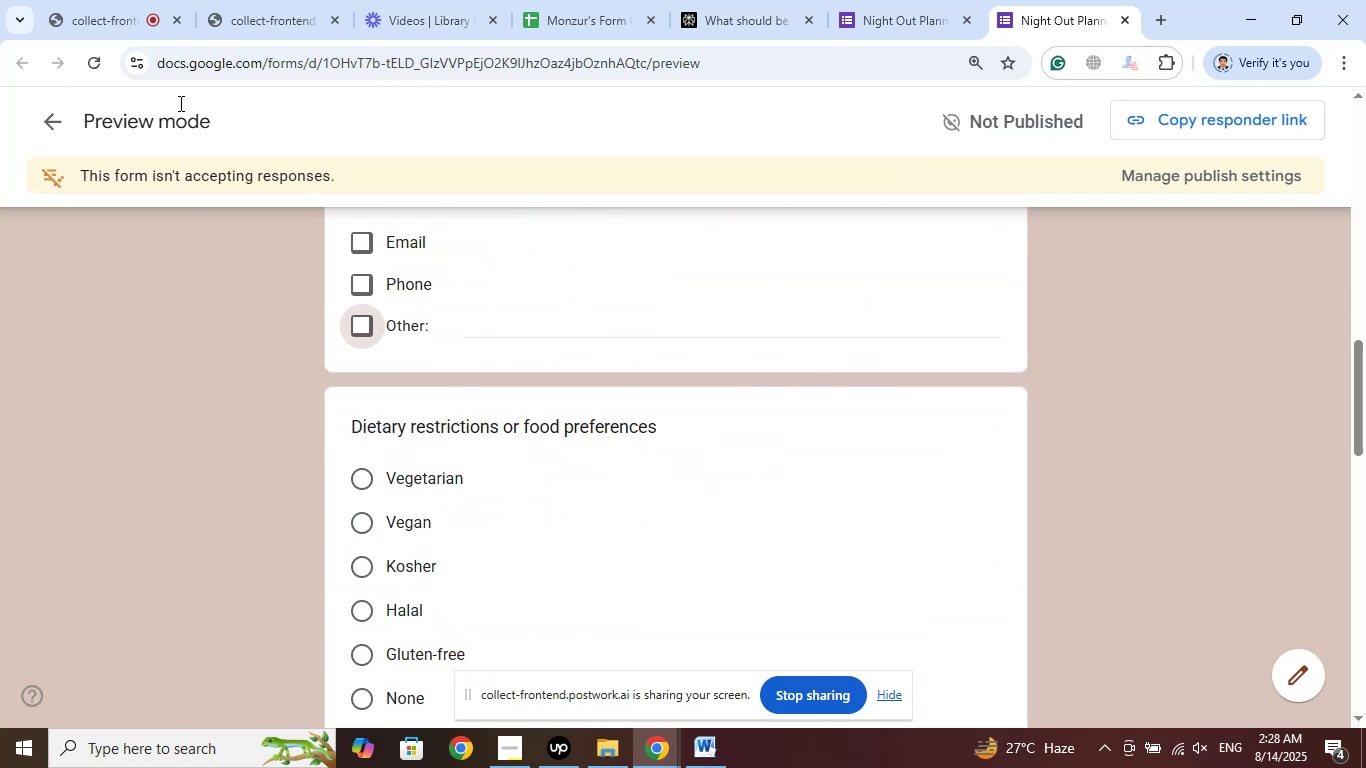 
left_click([94, 72])
 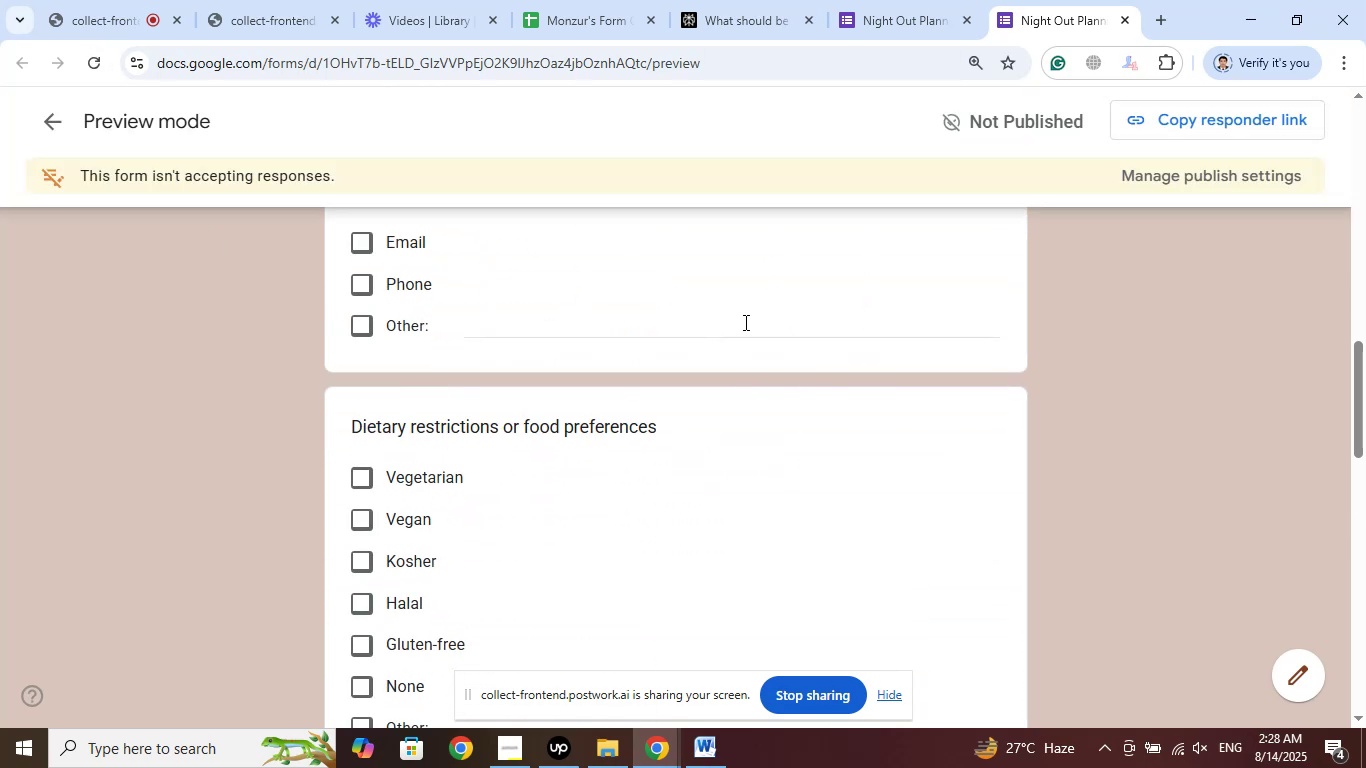 
scroll: coordinate [744, 322], scroll_direction: down, amount: 6.0
 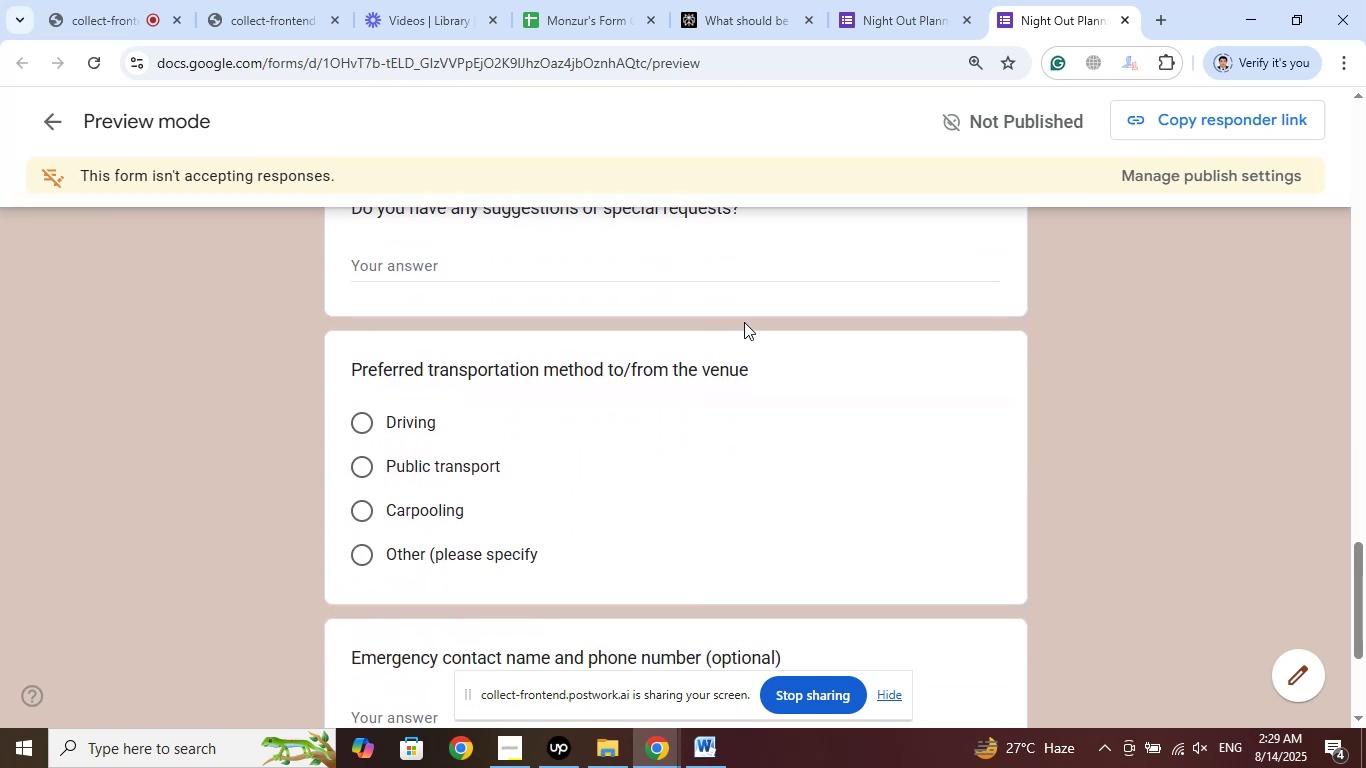 
scroll: coordinate [744, 322], scroll_direction: up, amount: 2.0
 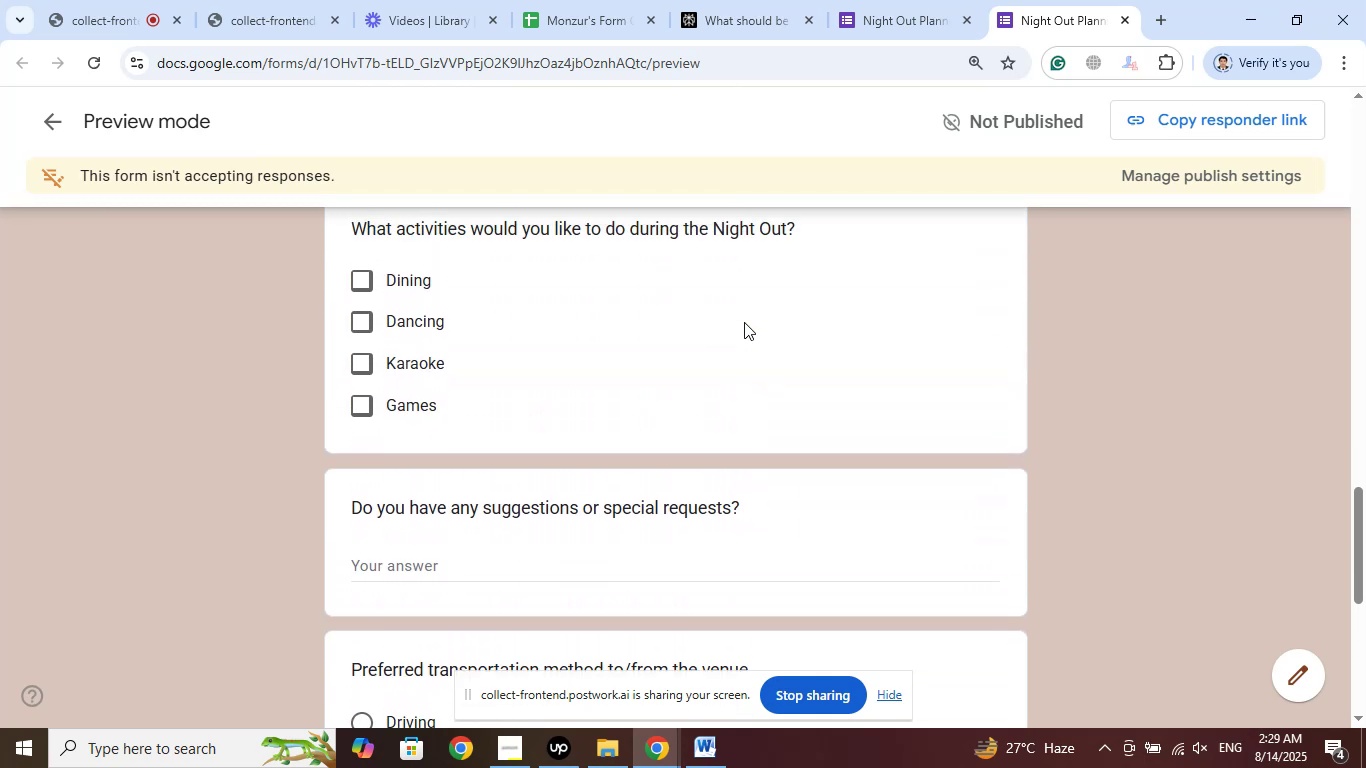 
scroll: coordinate [744, 322], scroll_direction: down, amount: 3.0
 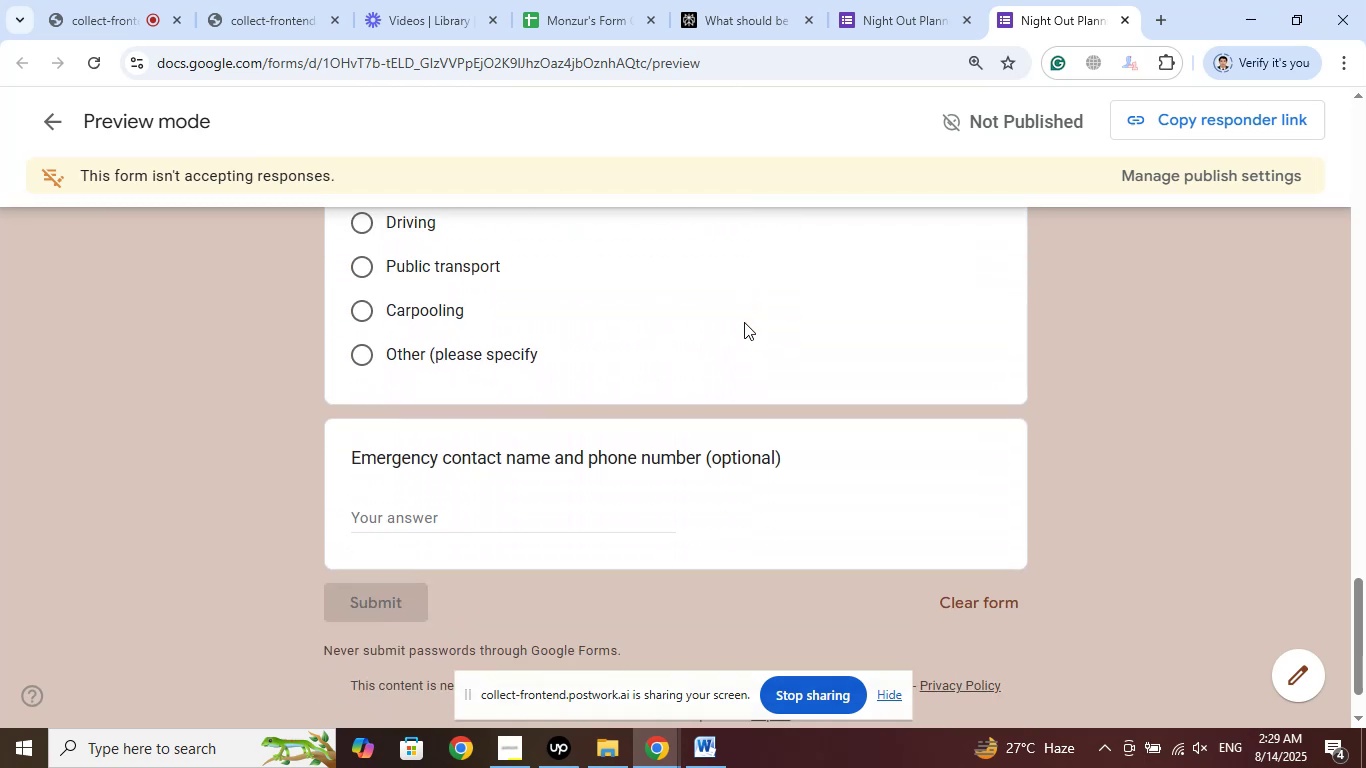 
scroll: coordinate [744, 322], scroll_direction: up, amount: 1.0
 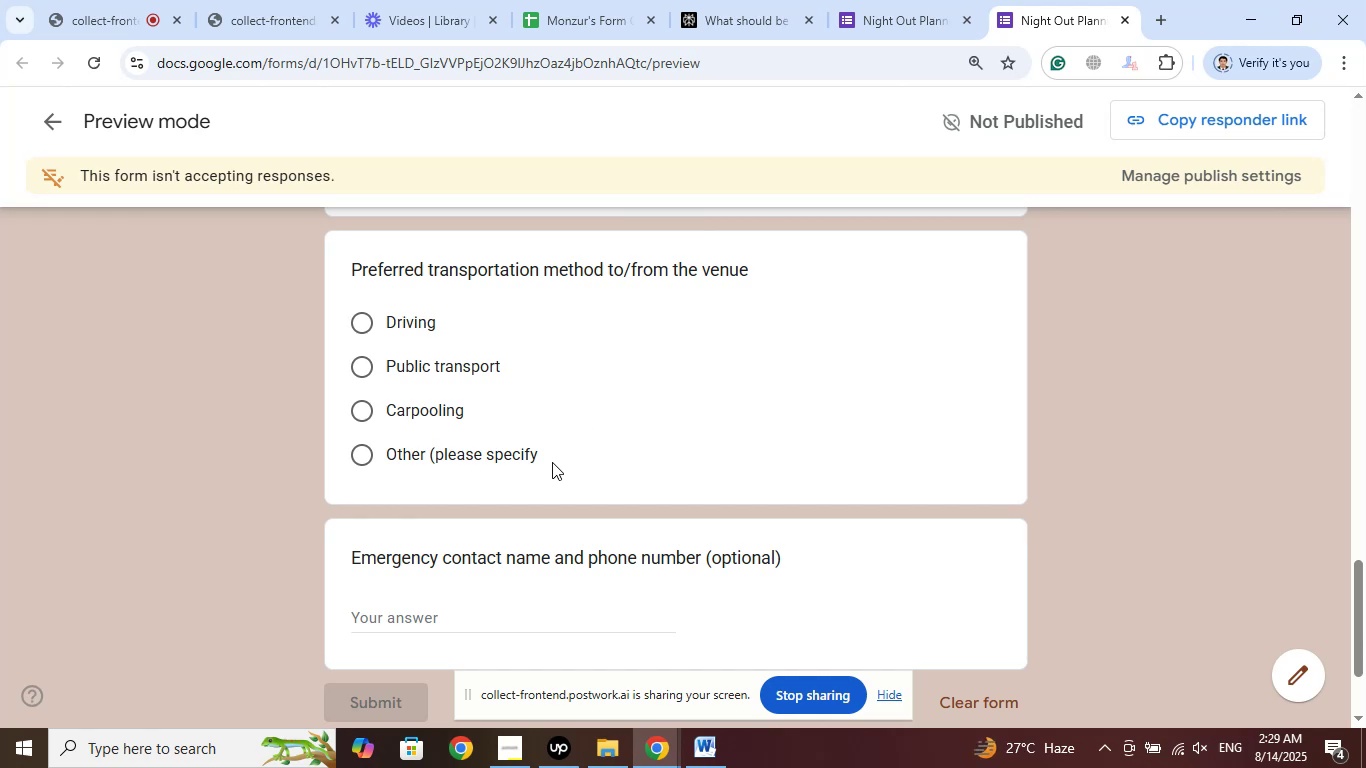 
left_click([890, 4])
 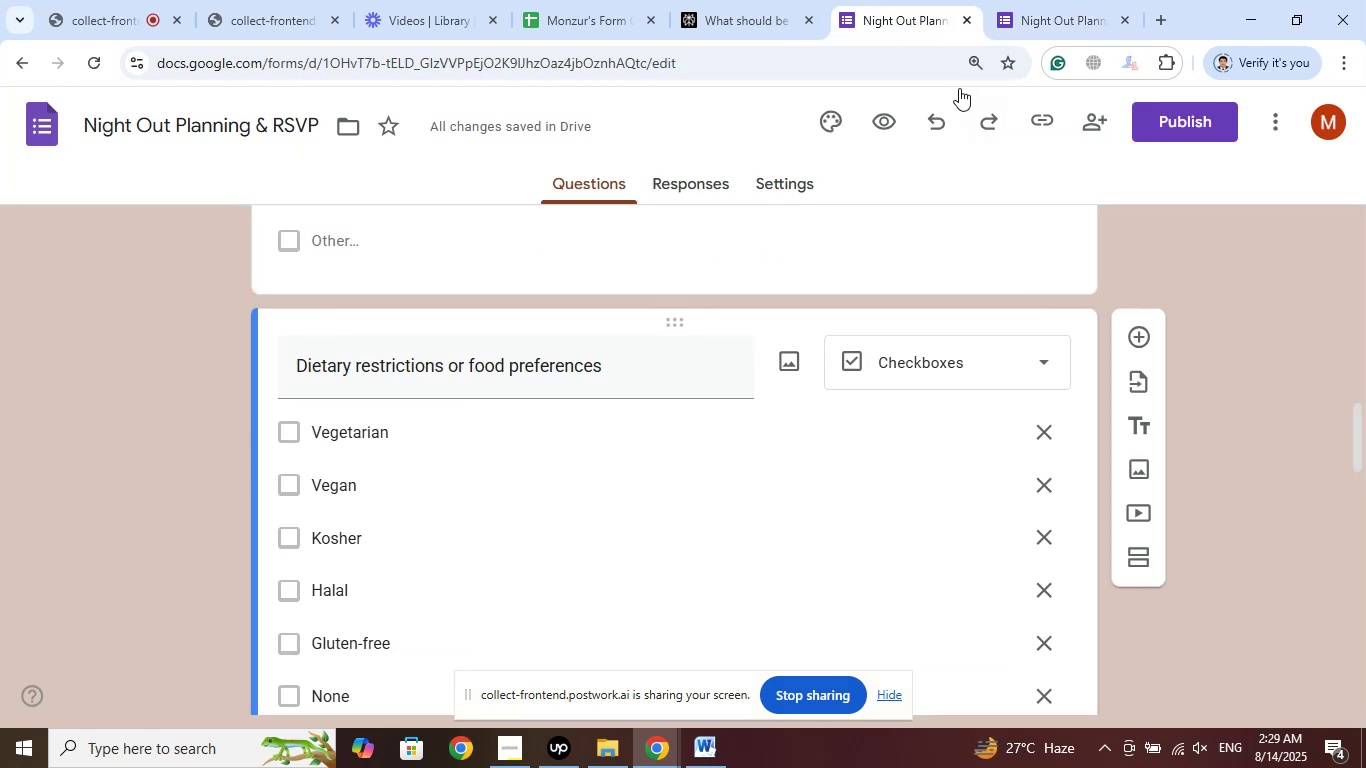 
left_click([1017, 22])
 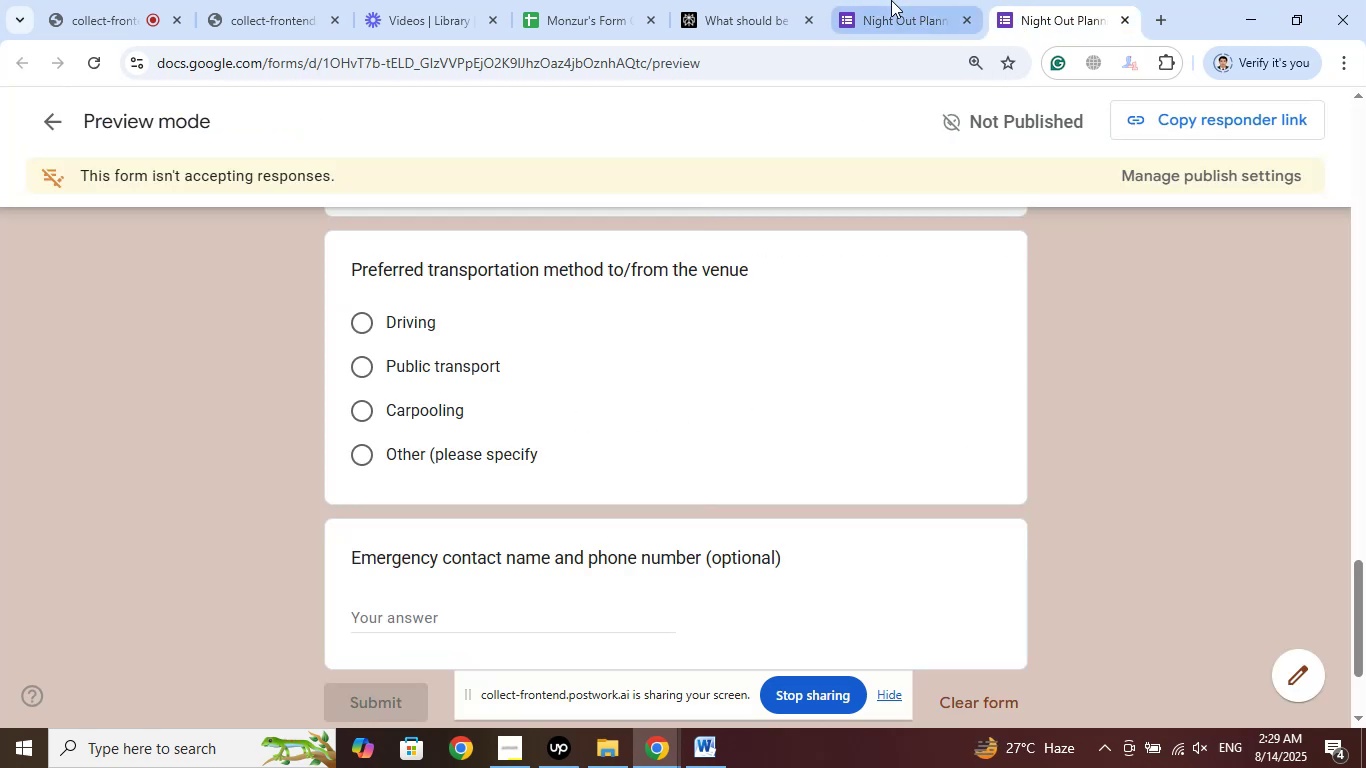 
left_click([890, 0])
 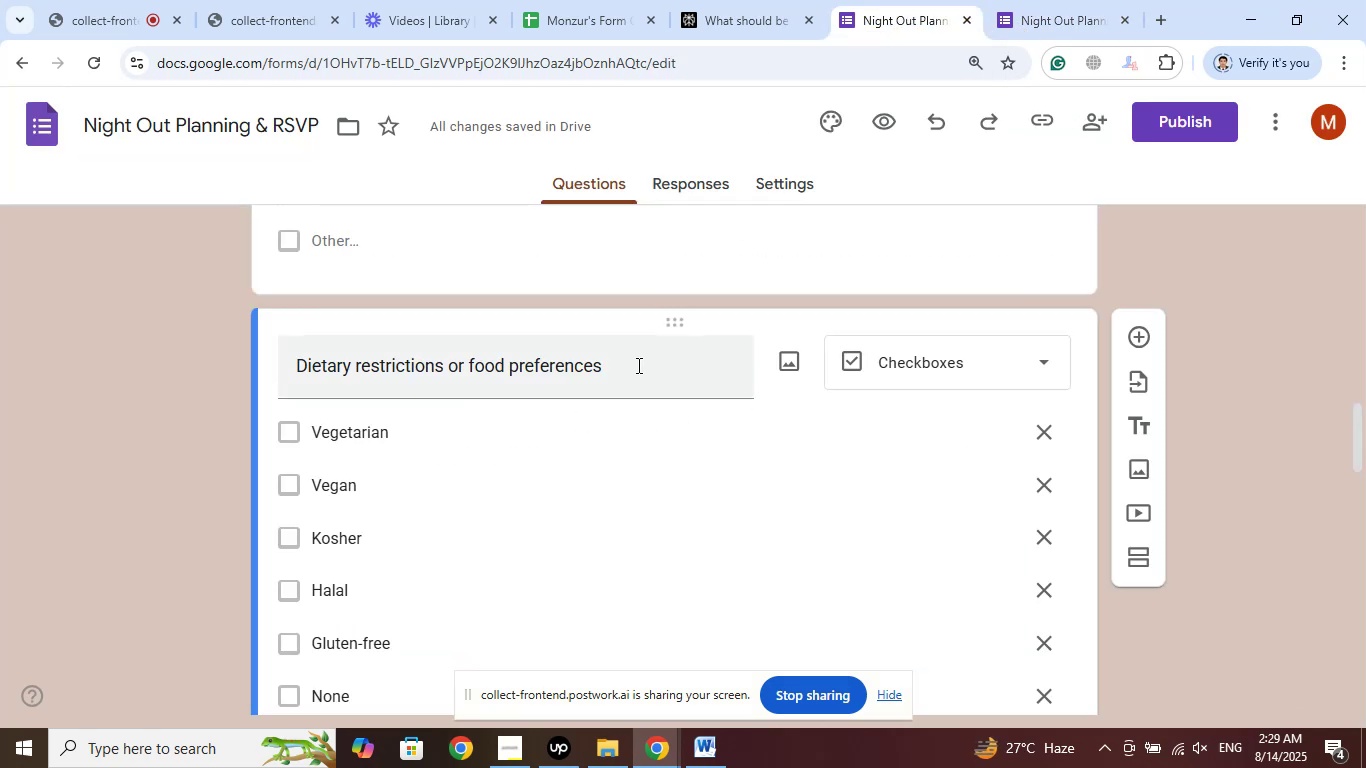 
scroll: coordinate [592, 410], scroll_direction: down, amount: 17.0
 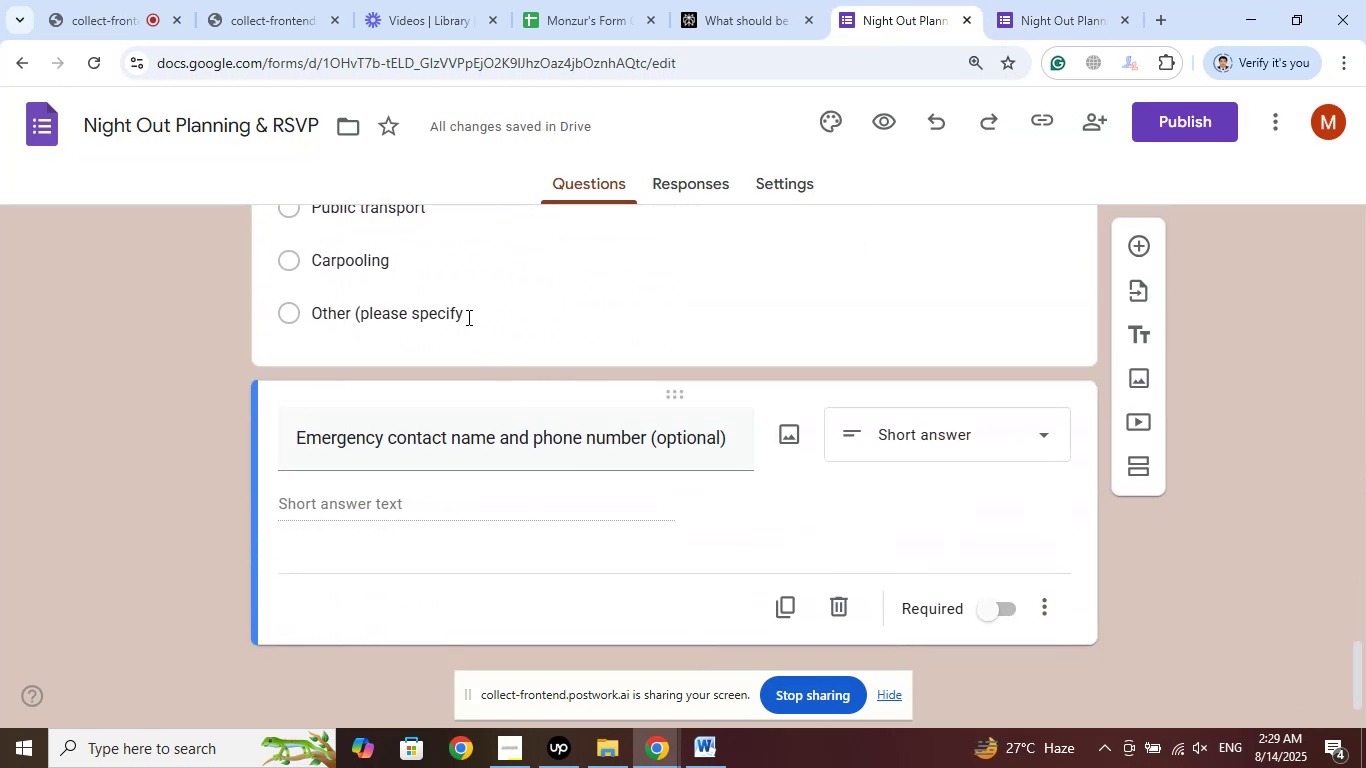 
left_click([467, 317])
 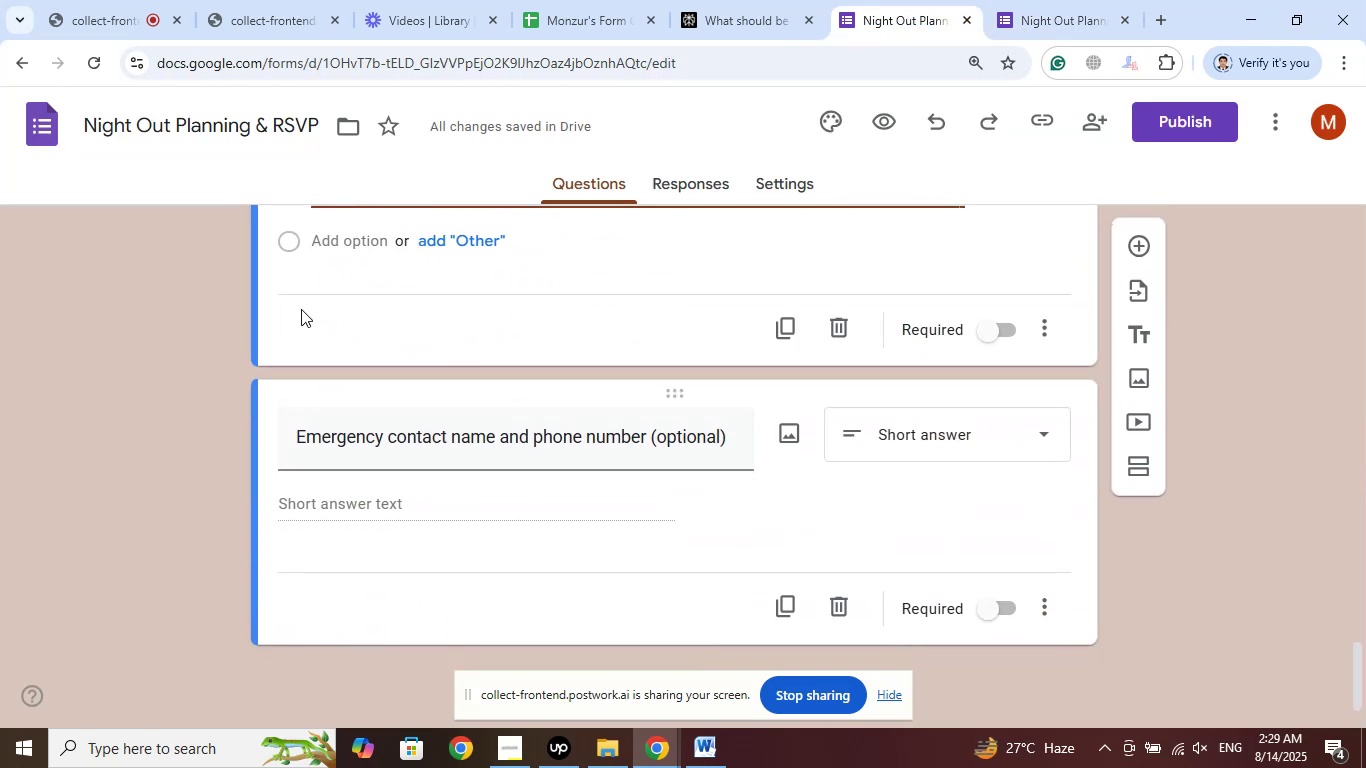 
scroll: coordinate [169, 314], scroll_direction: up, amount: 2.0
 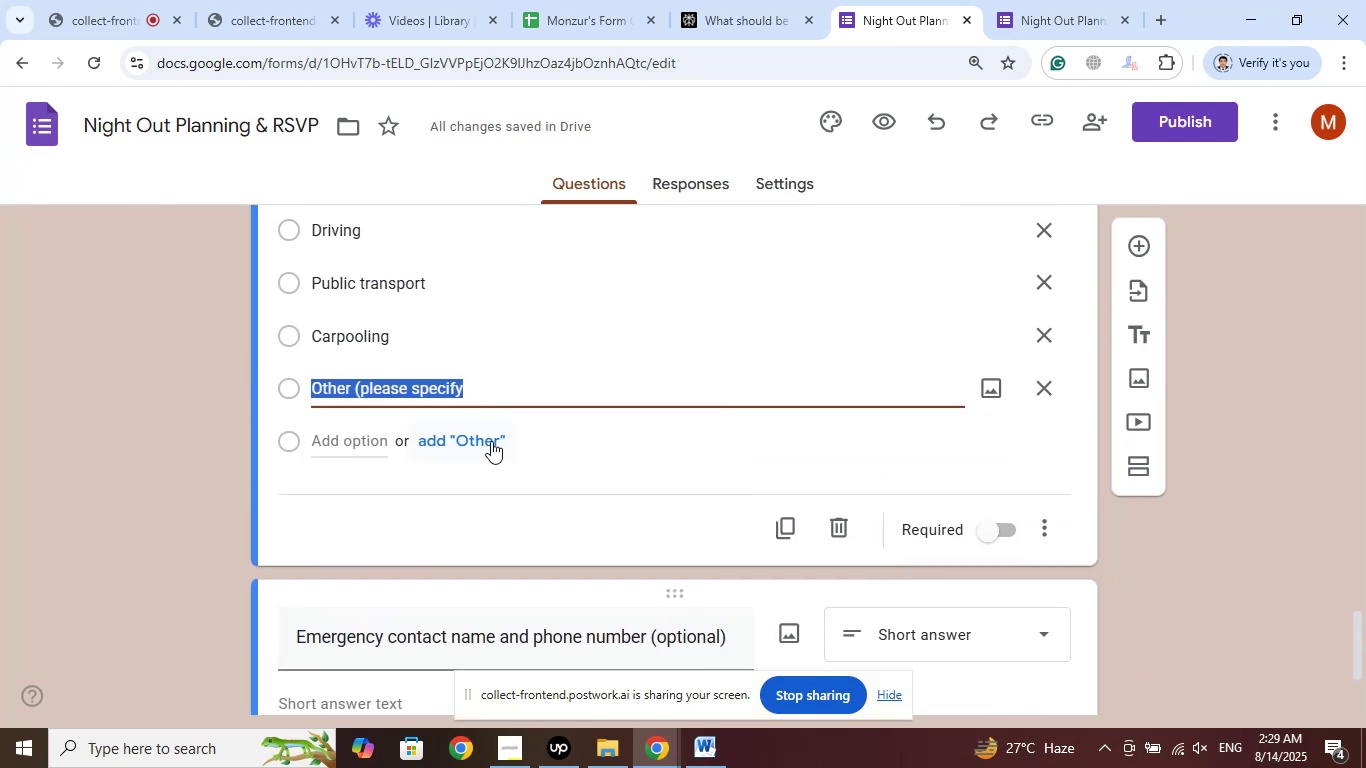 
left_click([488, 440])
 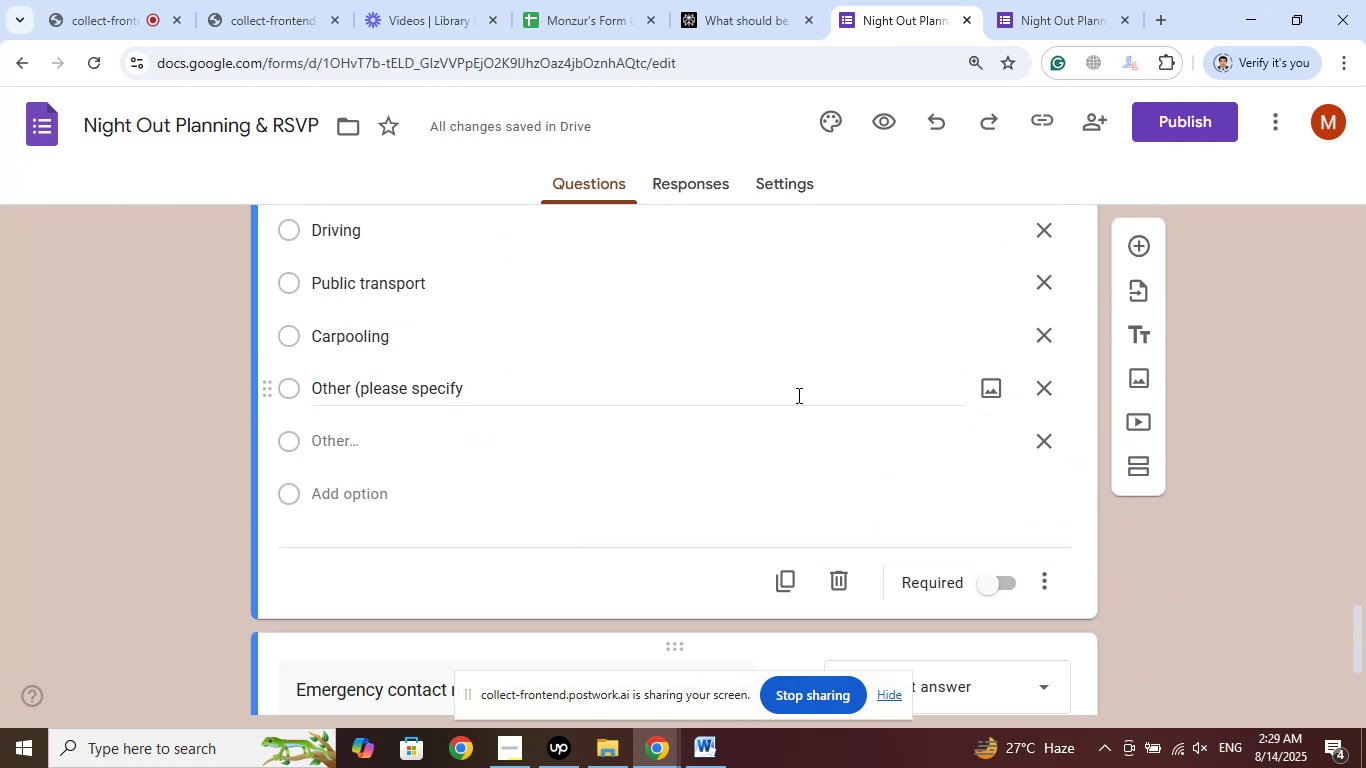 
left_click([1051, 384])
 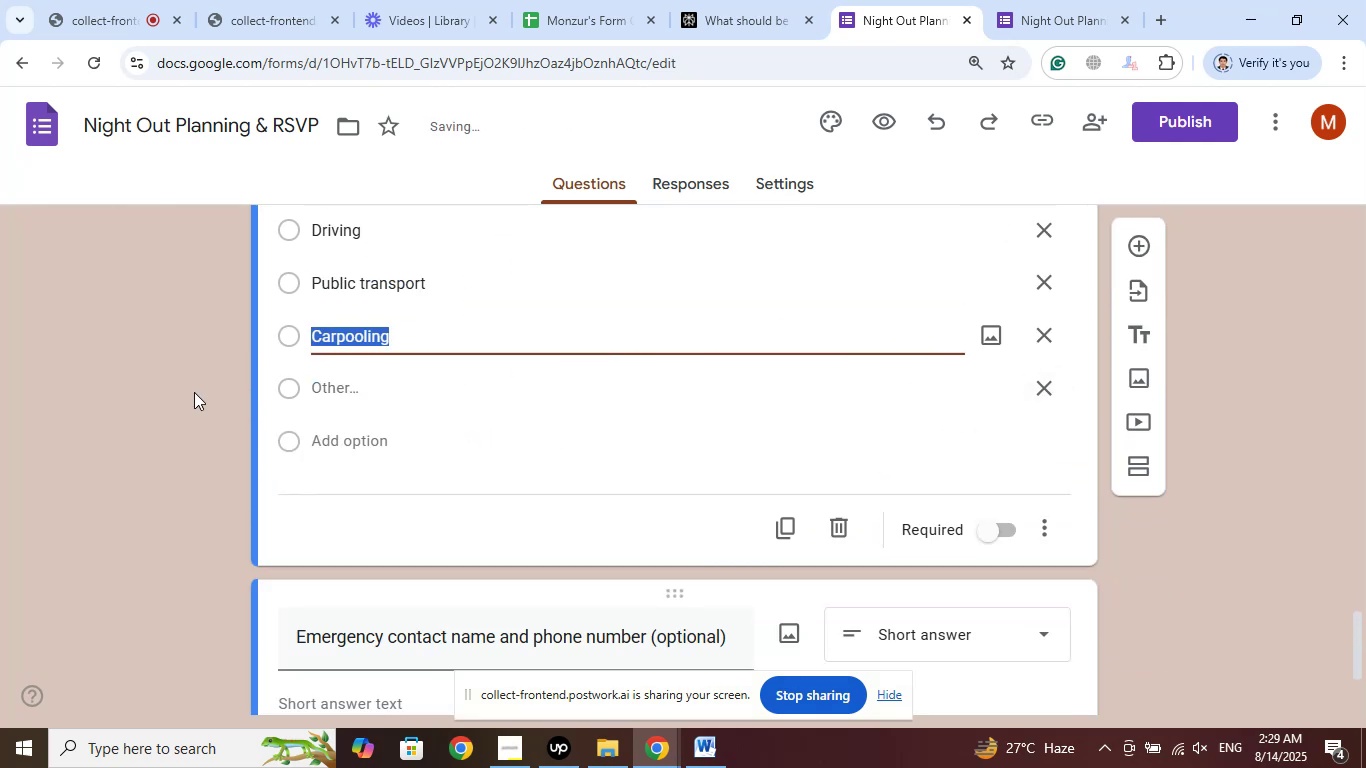 
left_click([193, 391])
 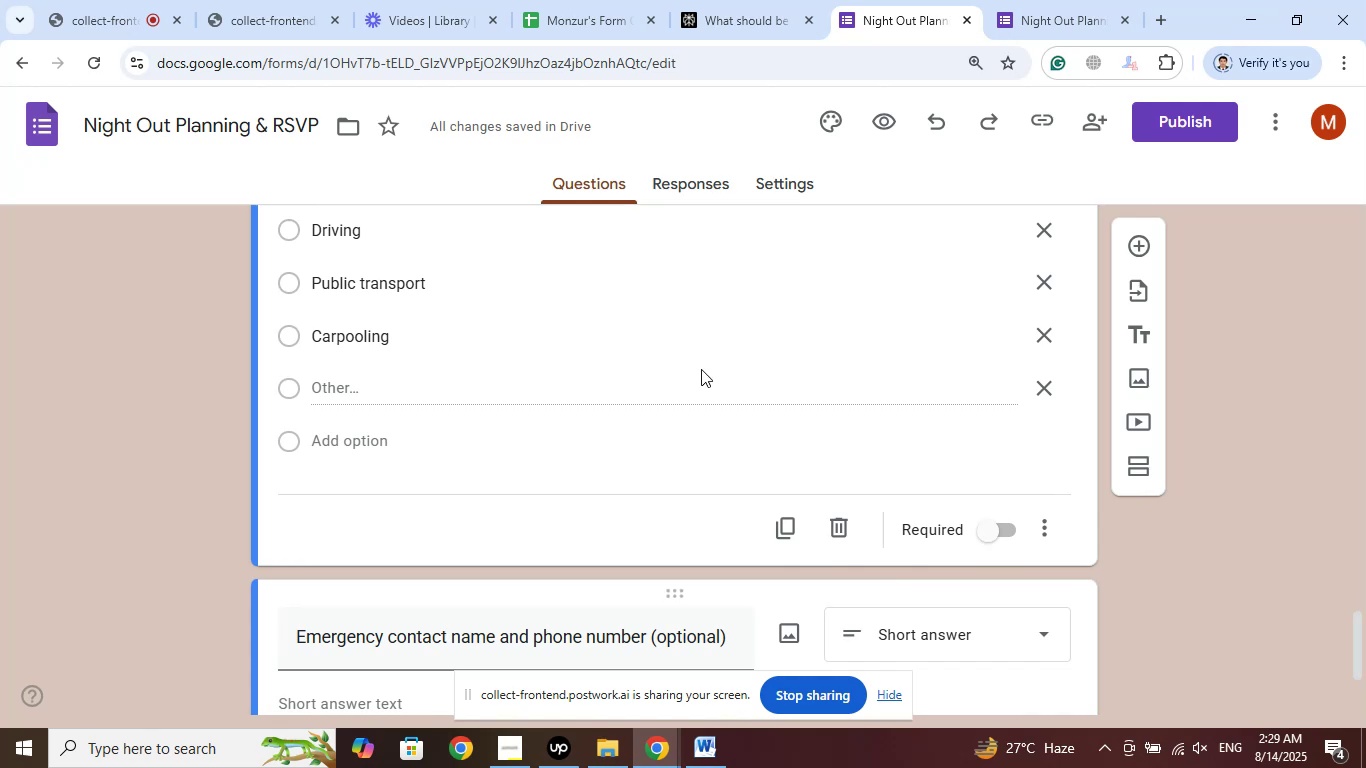 
scroll: coordinate [701, 369], scroll_direction: down, amount: 3.0
 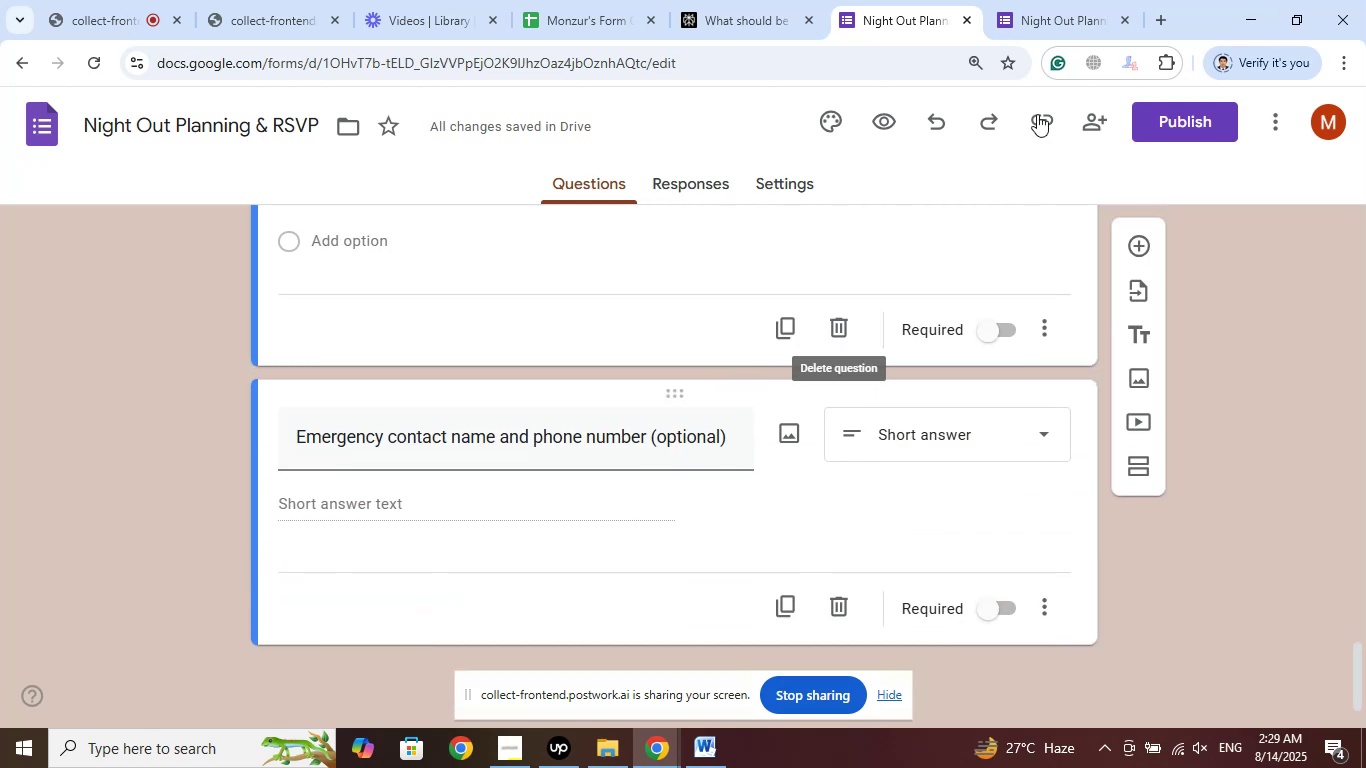 
left_click([1077, 0])
 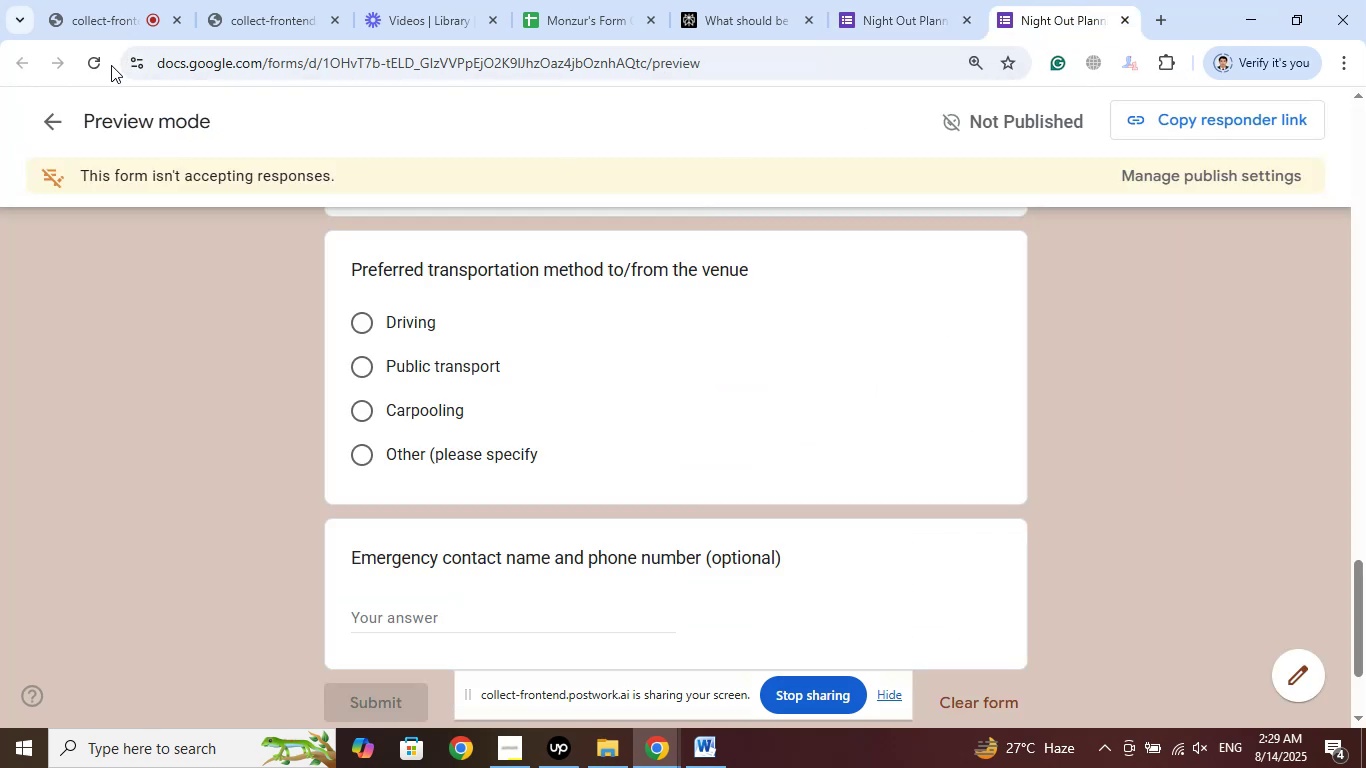 
left_click([95, 61])
 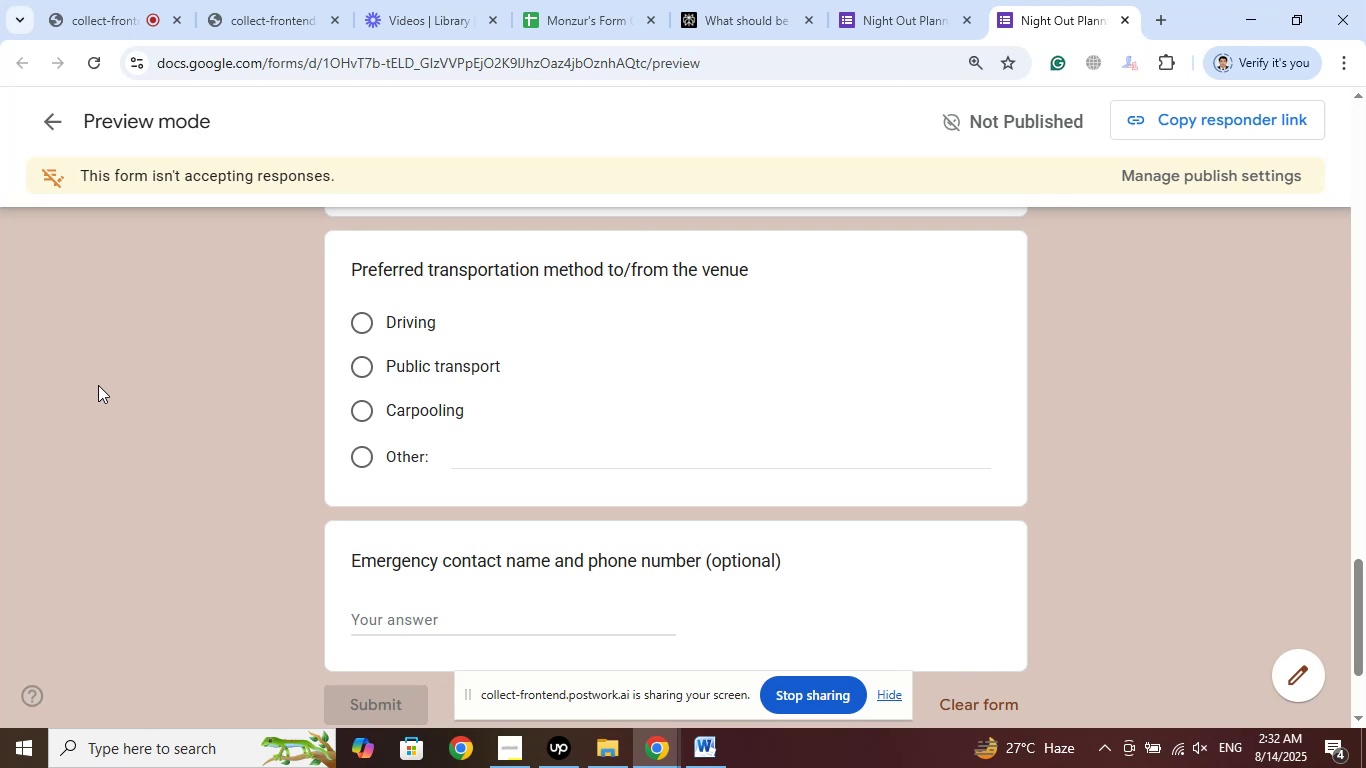 
wait(156.44)
 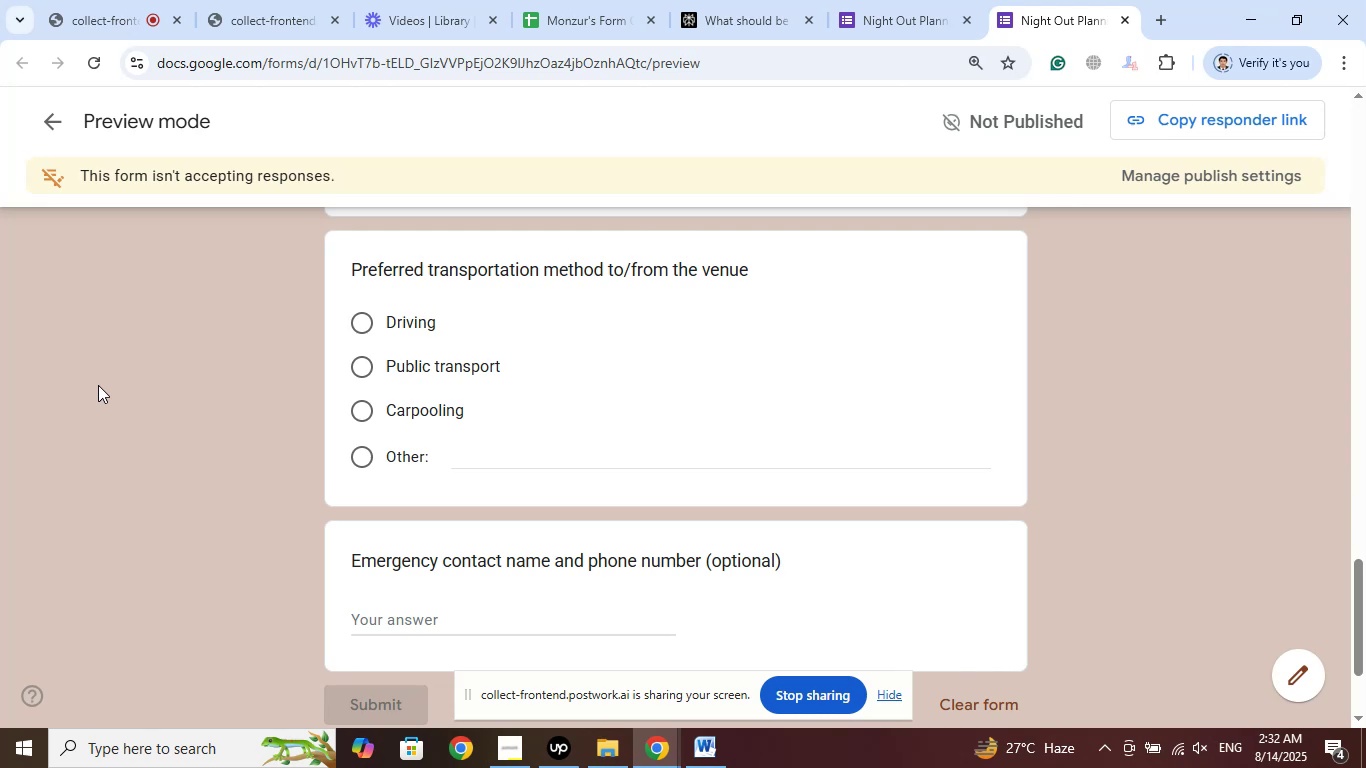 
scroll: coordinate [660, 443], scroll_direction: down, amount: 3.0
 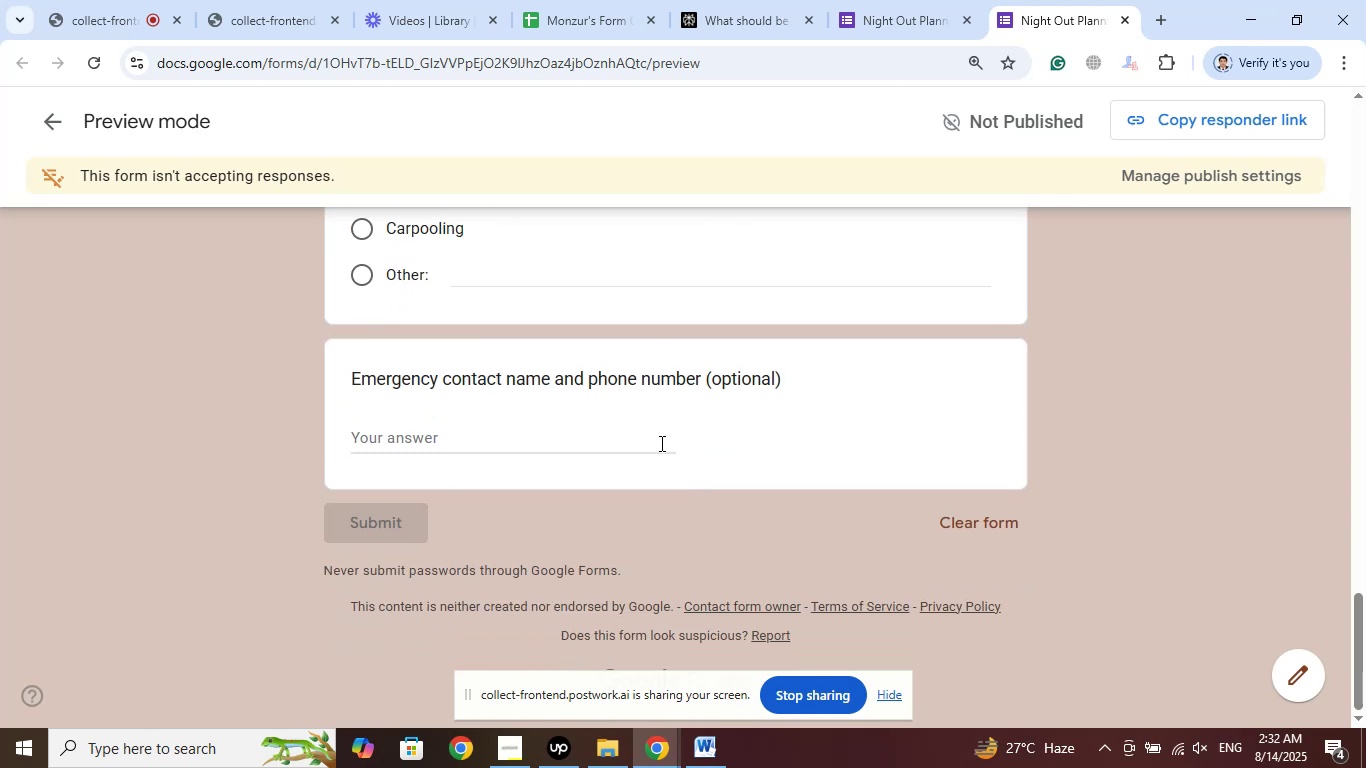 
scroll: coordinate [659, 437], scroll_direction: up, amount: 30.0
 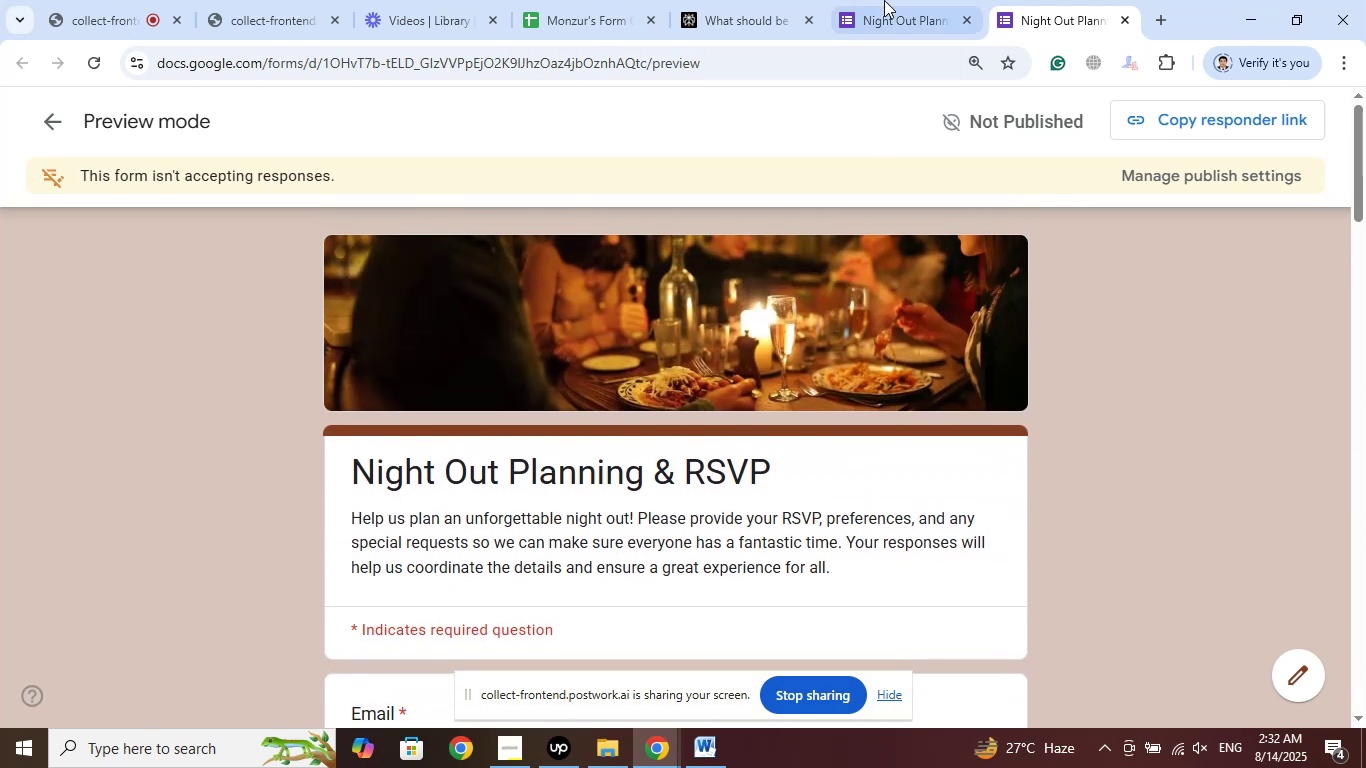 
left_click([892, 0])
 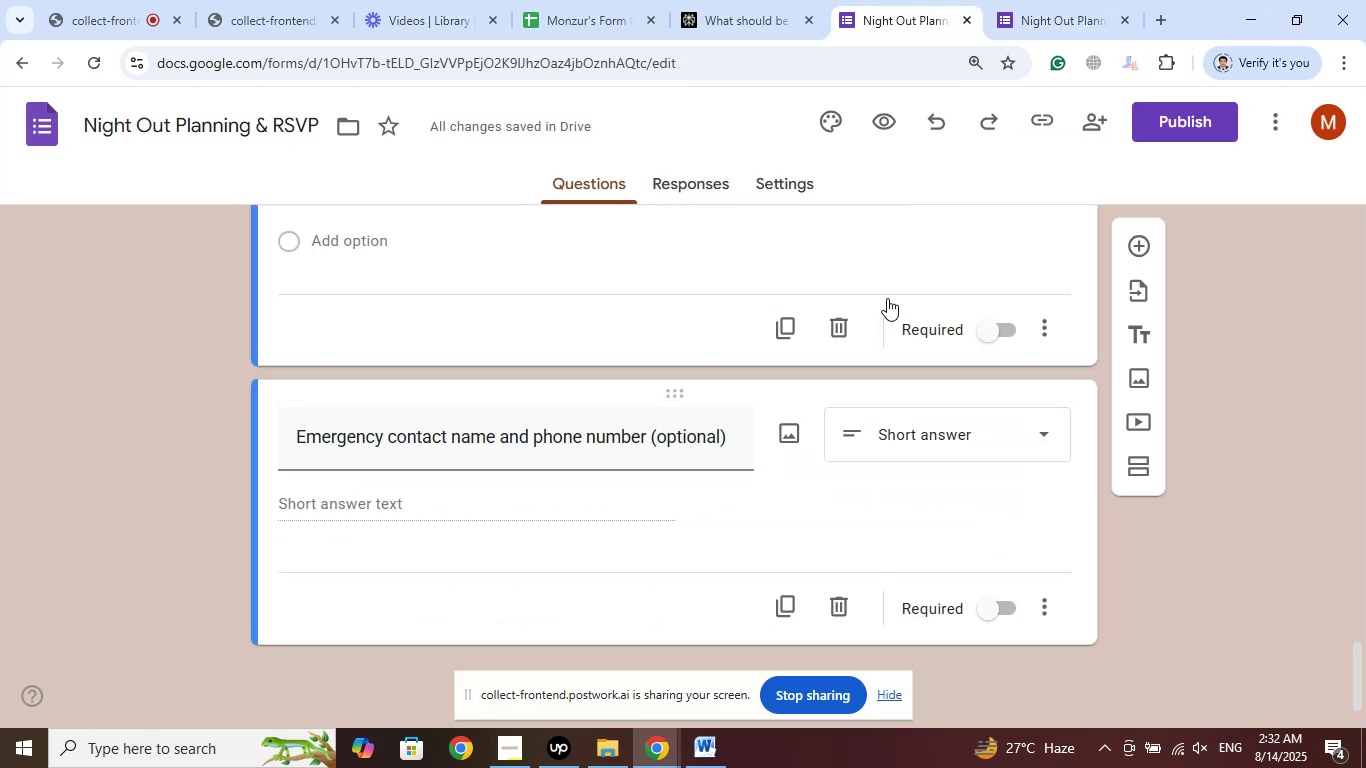 
scroll: coordinate [836, 394], scroll_direction: up, amount: 4.0
 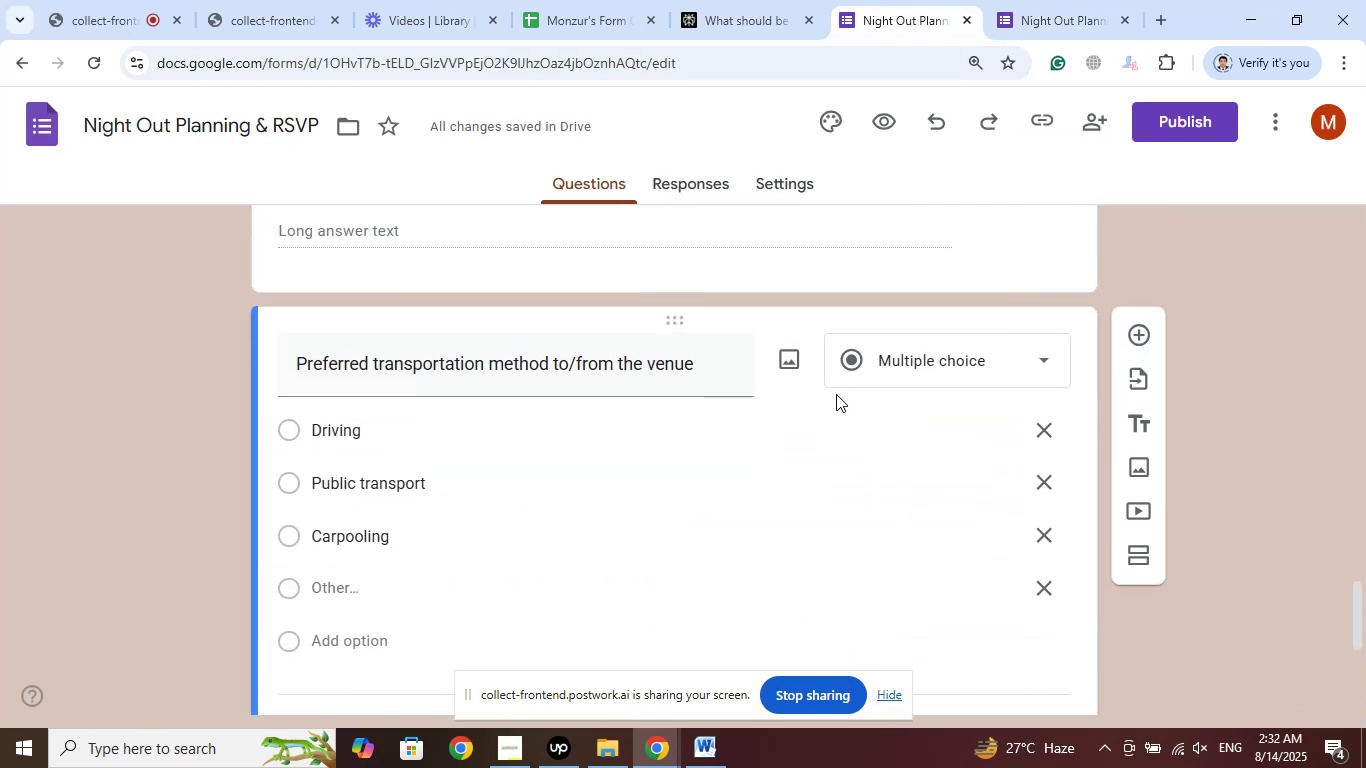 
scroll: coordinate [836, 394], scroll_direction: down, amount: 4.0
 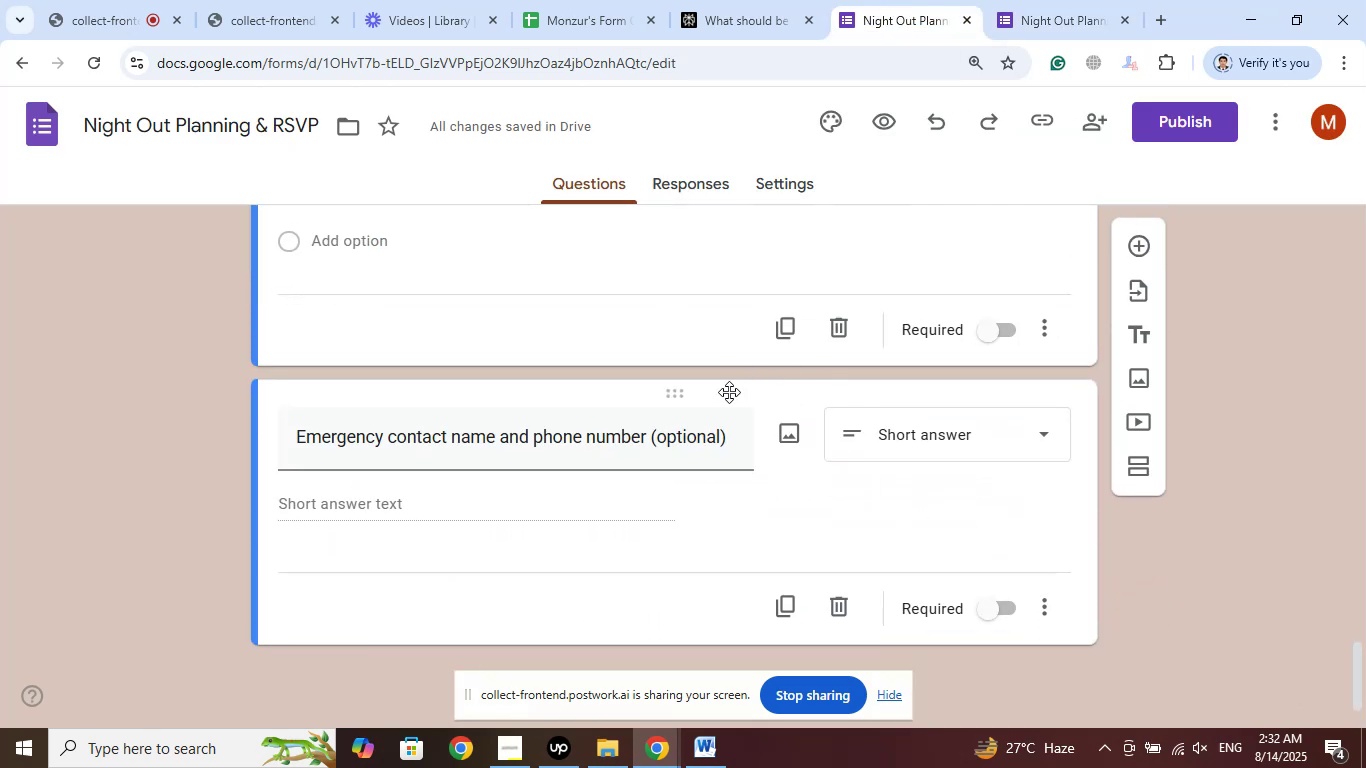 
scroll: coordinate [727, 417], scroll_direction: up, amount: 29.0
 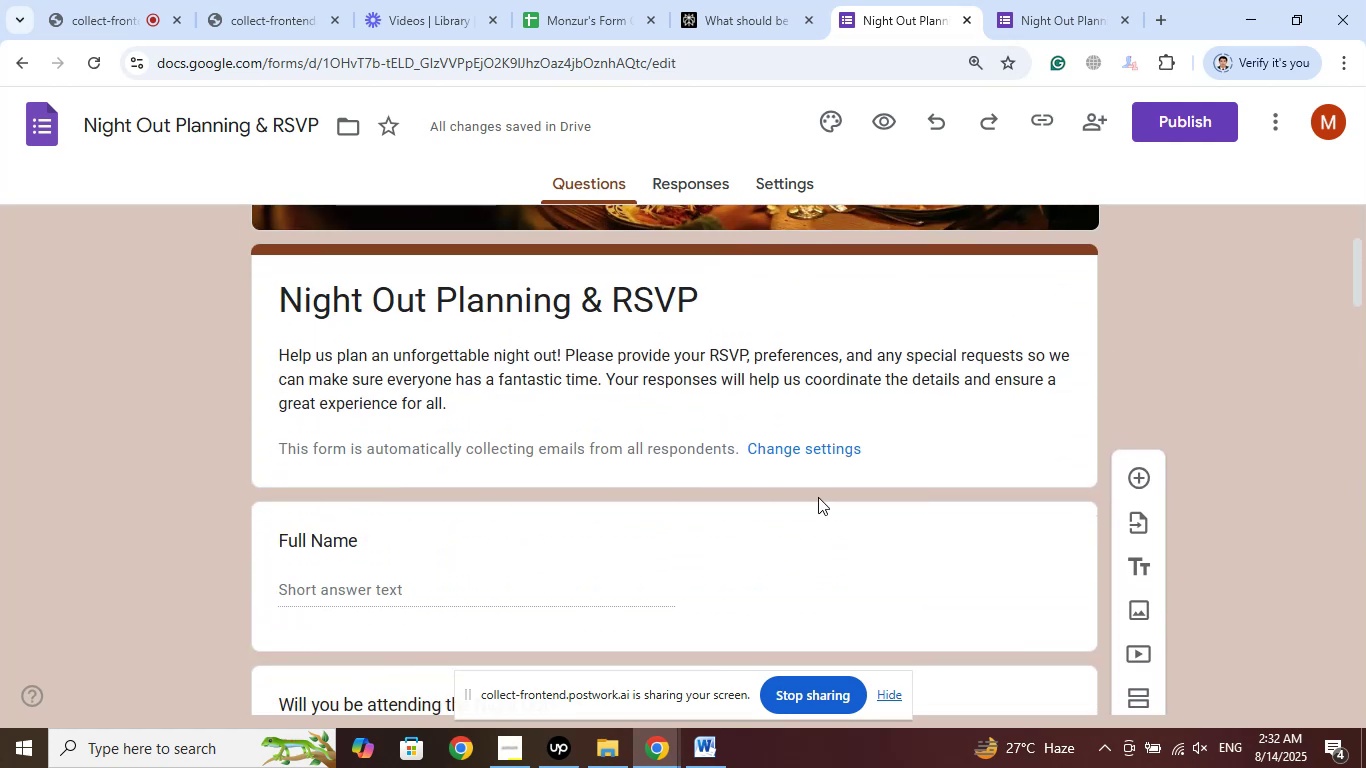 
scroll: coordinate [602, 431], scroll_direction: down, amount: 5.0
 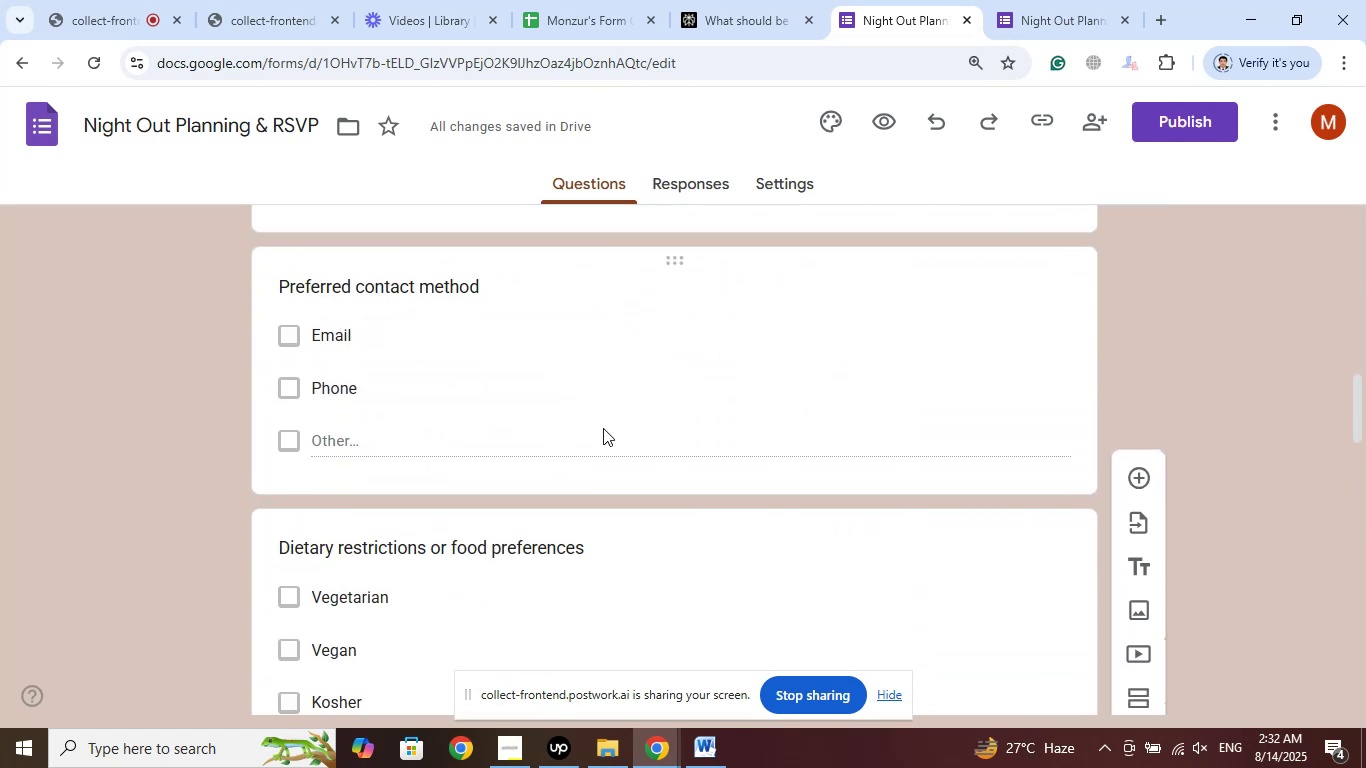 
left_click([430, 437])
 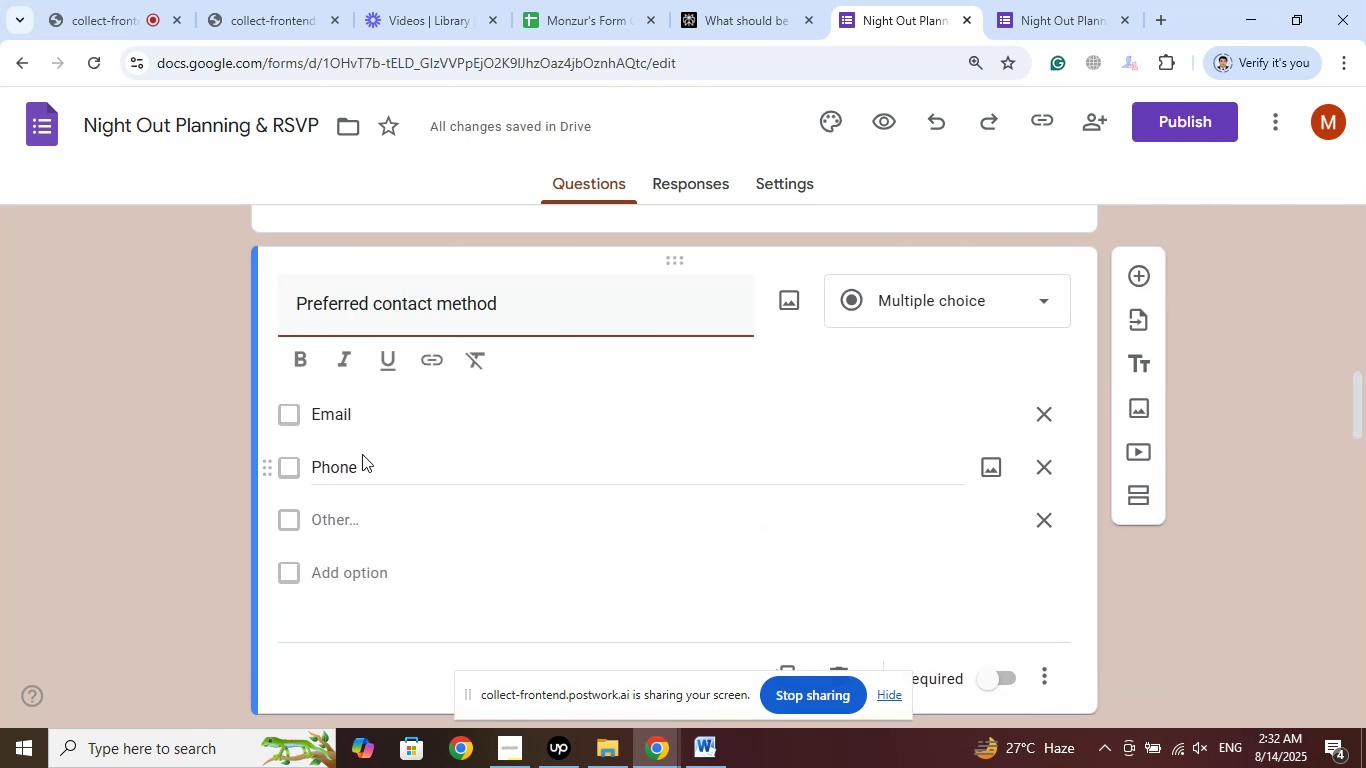 
left_click([101, 412])
 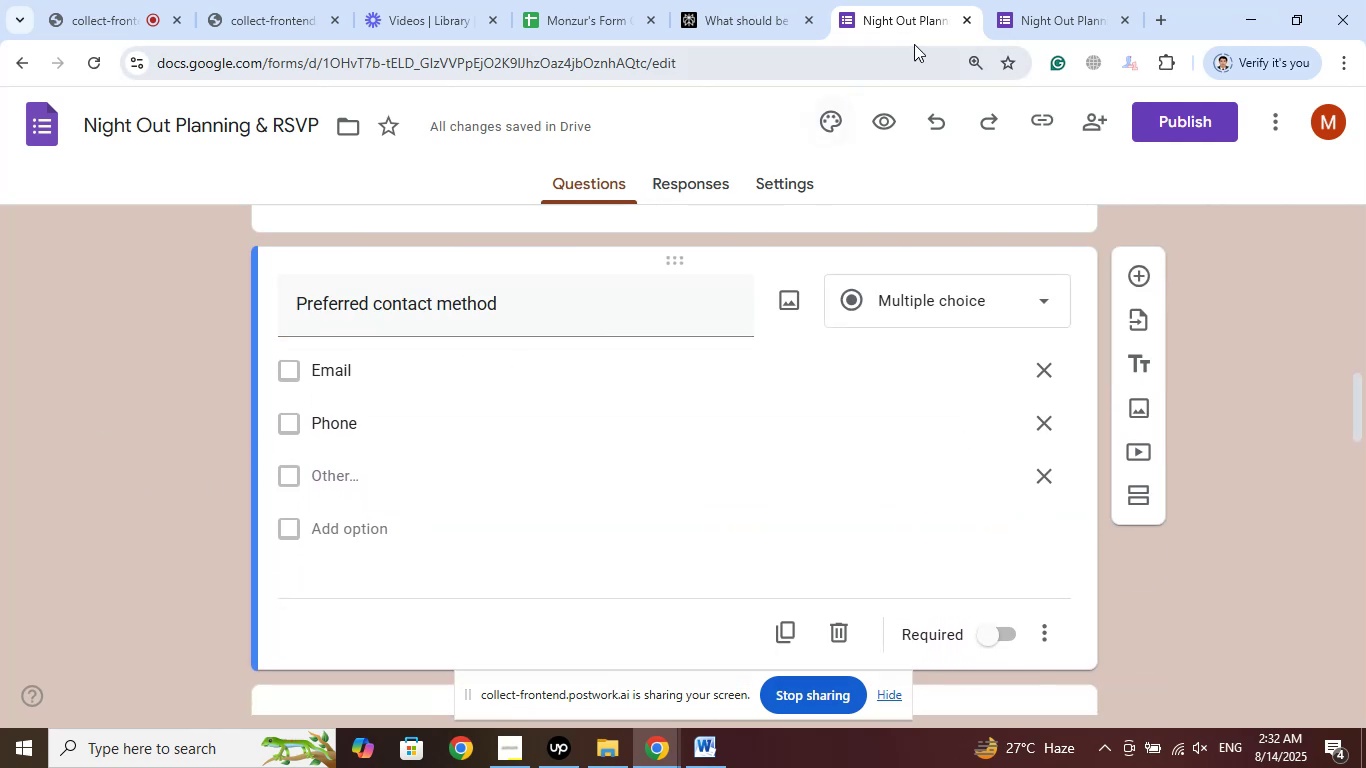 
left_click([1004, 0])
 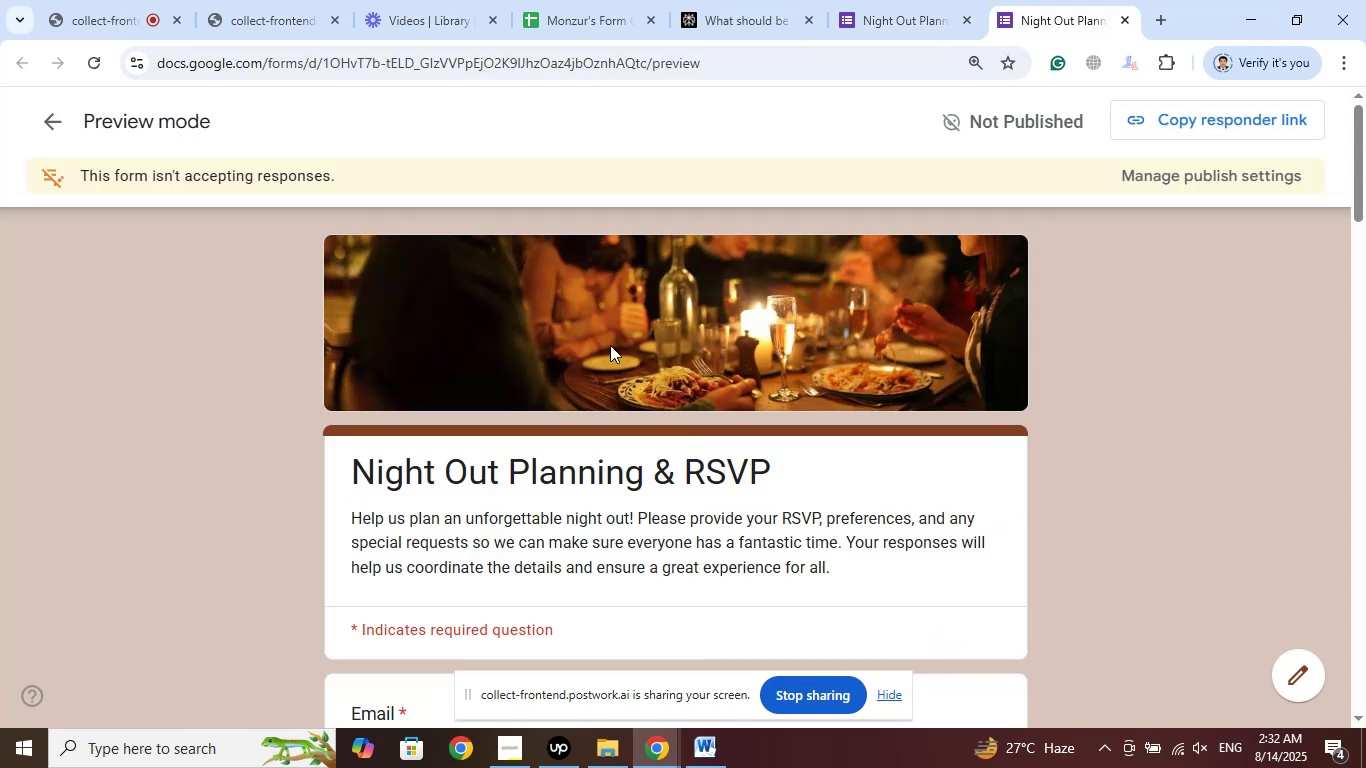 
scroll: coordinate [604, 399], scroll_direction: down, amount: 7.0
 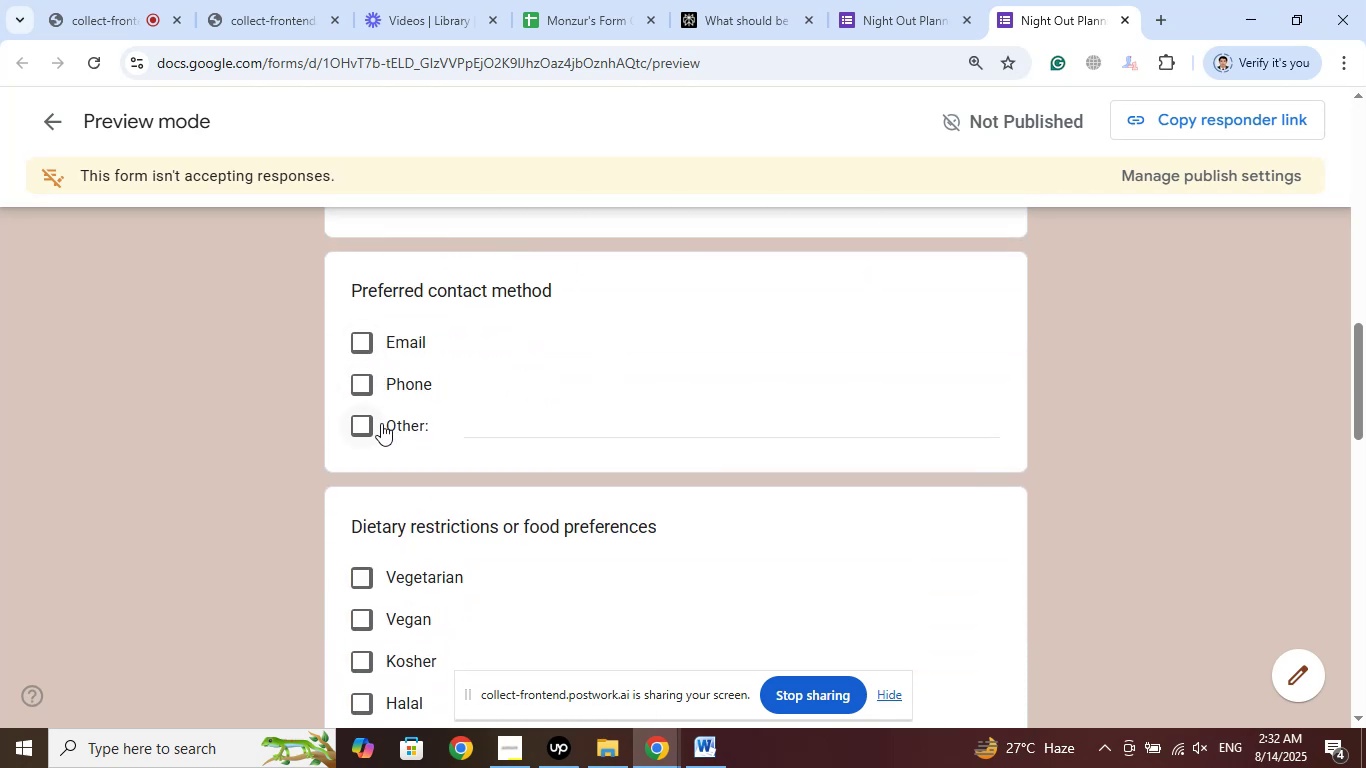 
left_click([360, 429])
 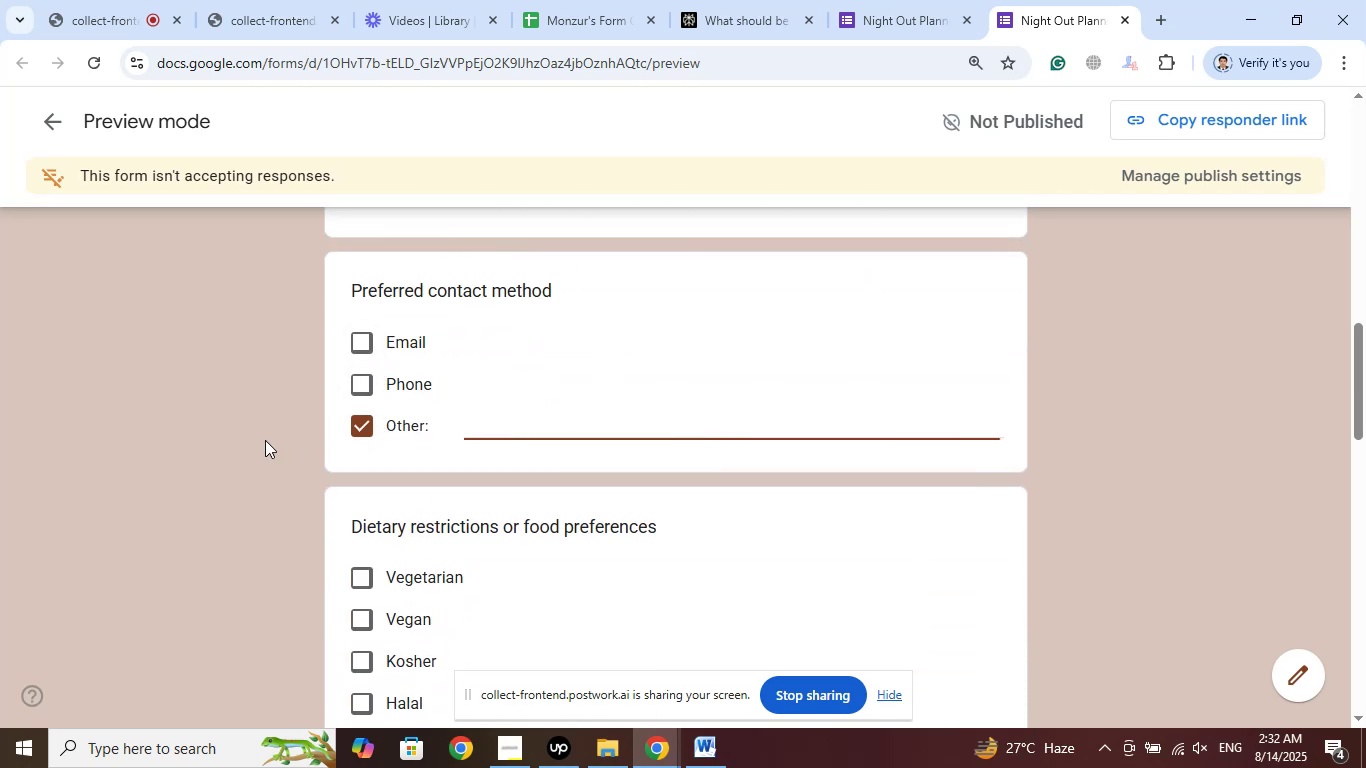 
left_click([203, 433])
 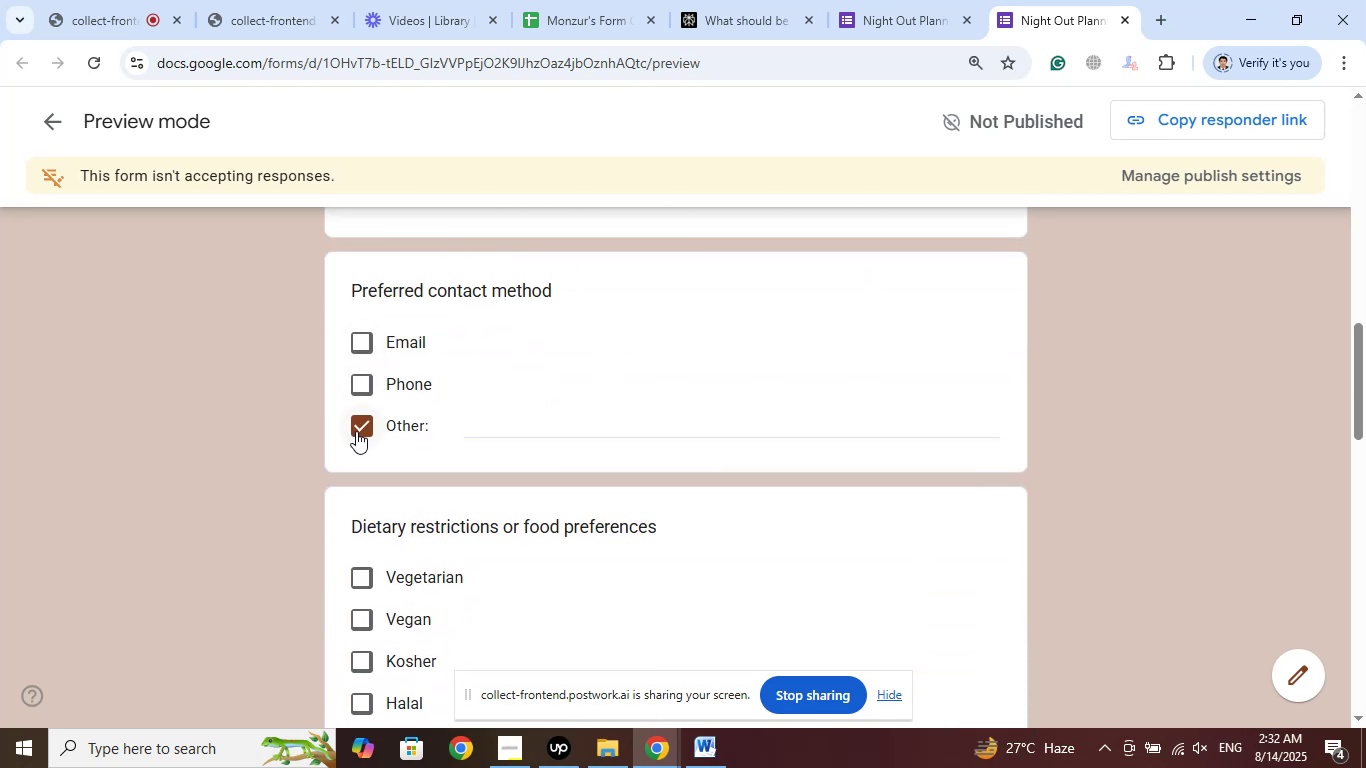 
left_click([358, 430])
 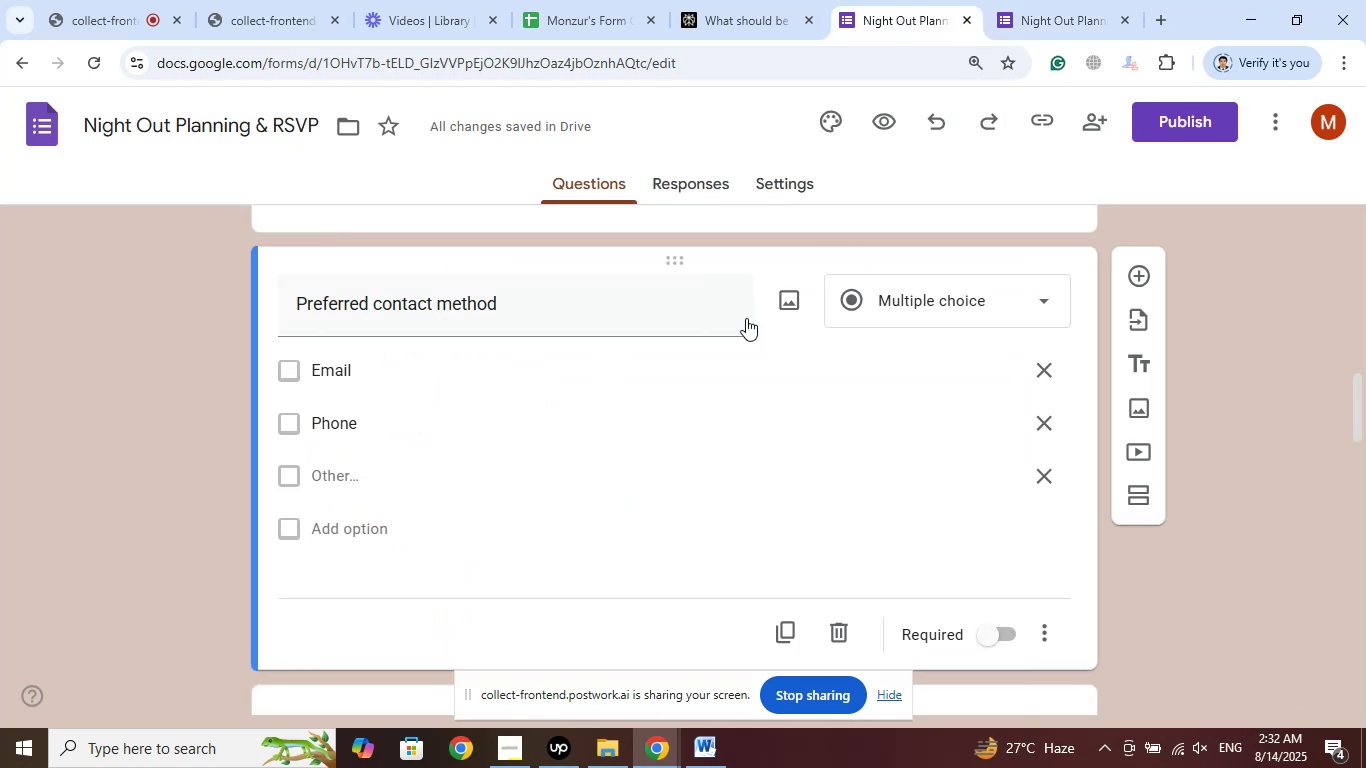 
scroll: coordinate [643, 407], scroll_direction: up, amount: 11.0
 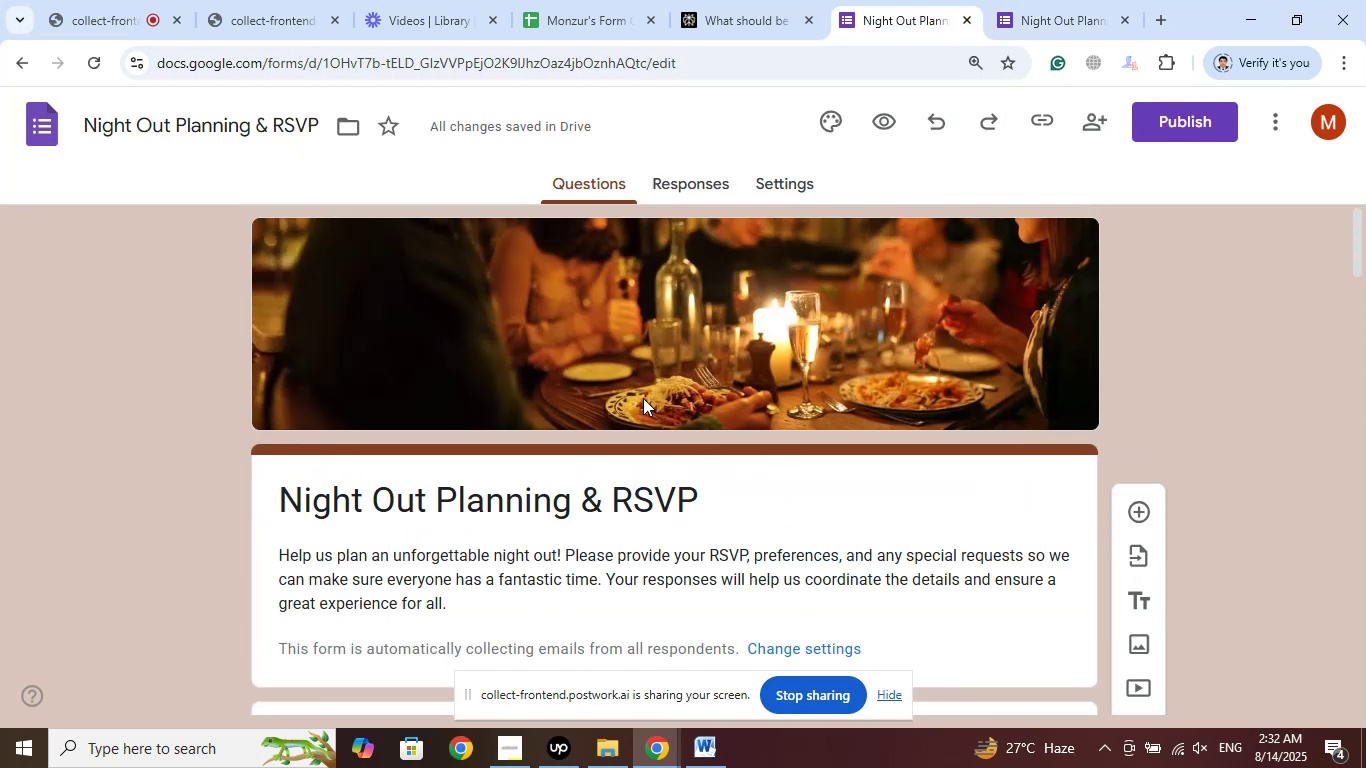 
scroll: coordinate [642, 396], scroll_direction: down, amount: 9.0
 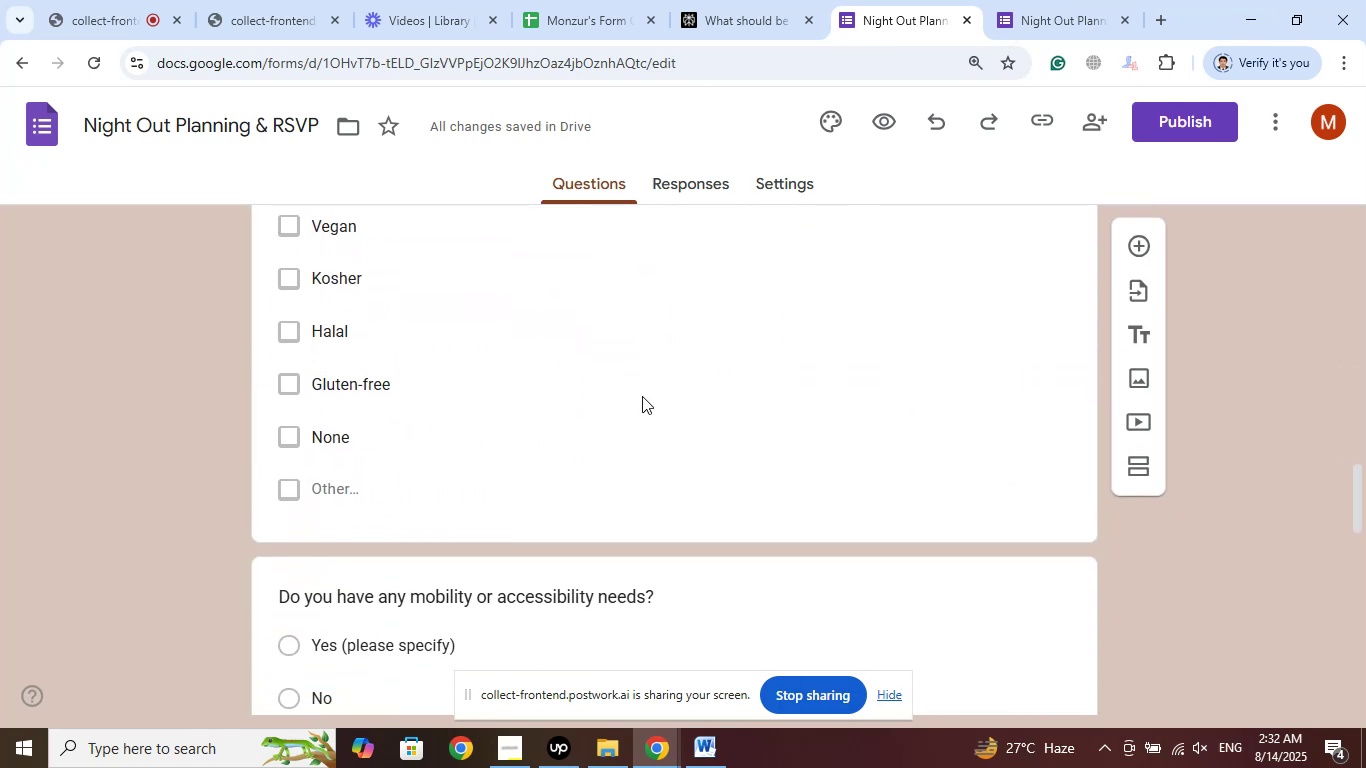 
scroll: coordinate [642, 396], scroll_direction: up, amount: 4.0
 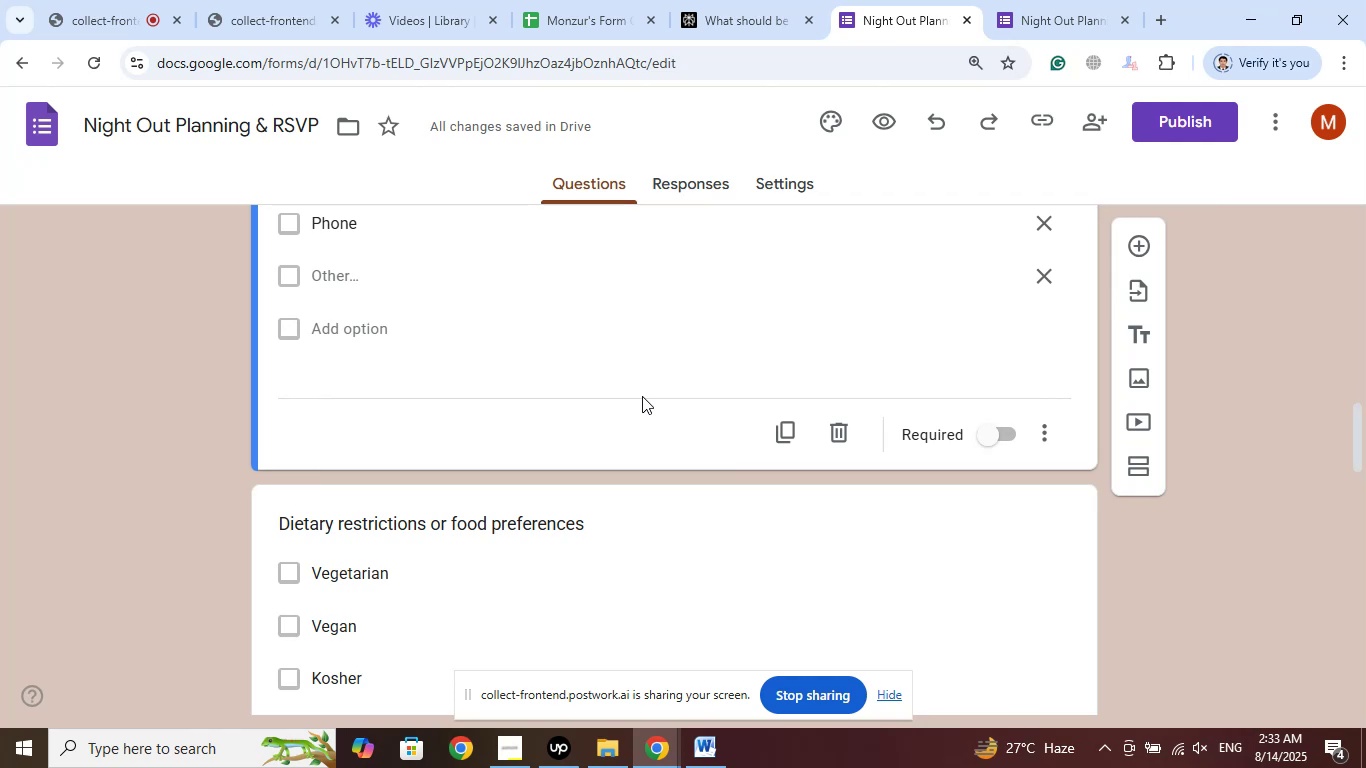 
wait(23.78)
 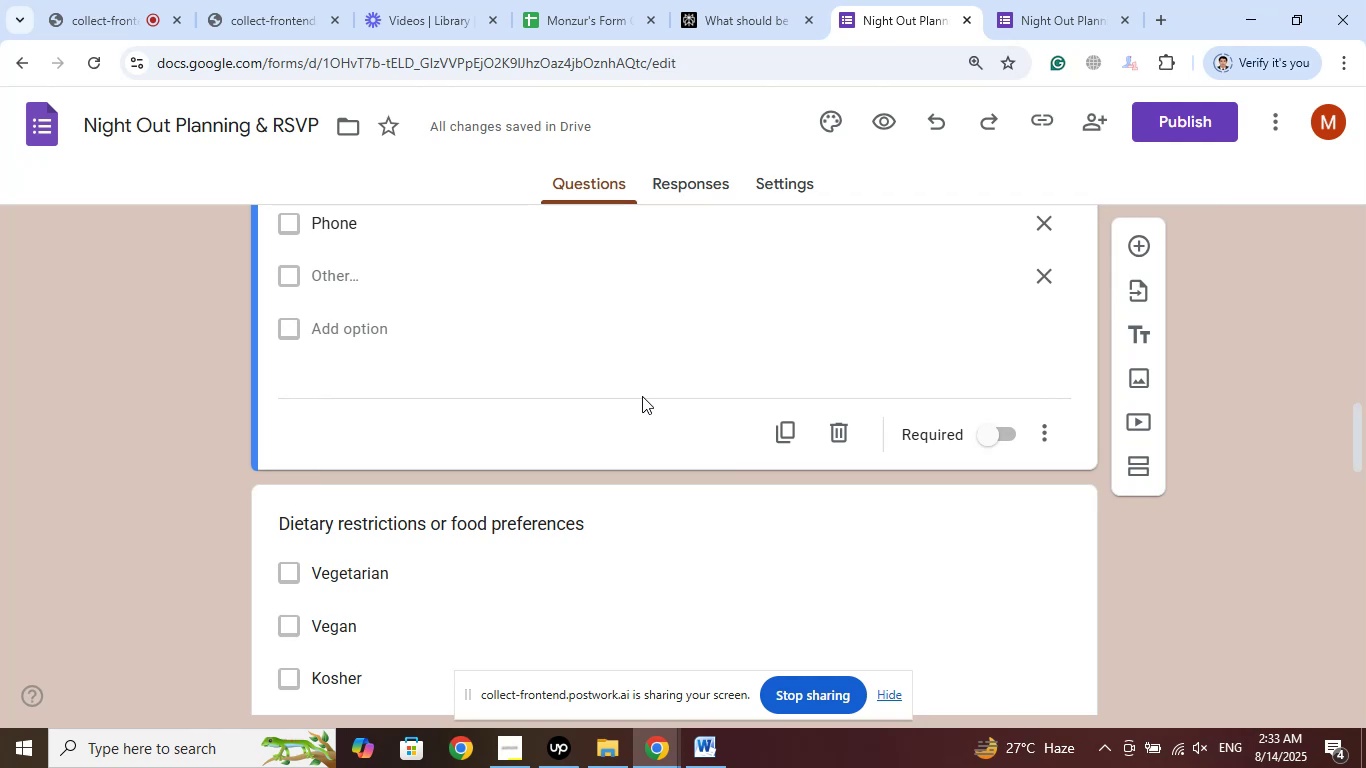 
scroll: coordinate [635, 303], scroll_direction: up, amount: 15.0
 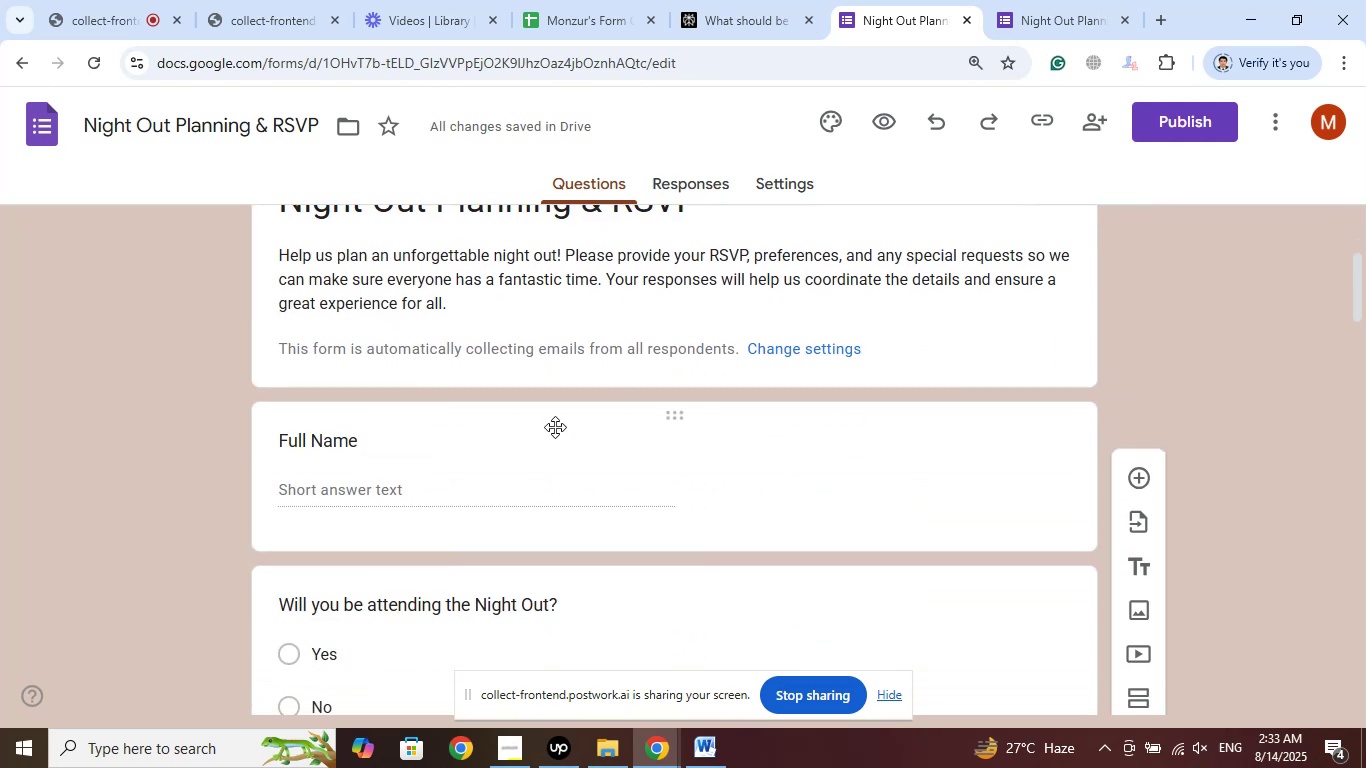 
scroll: coordinate [655, 387], scroll_direction: down, amount: 16.0
 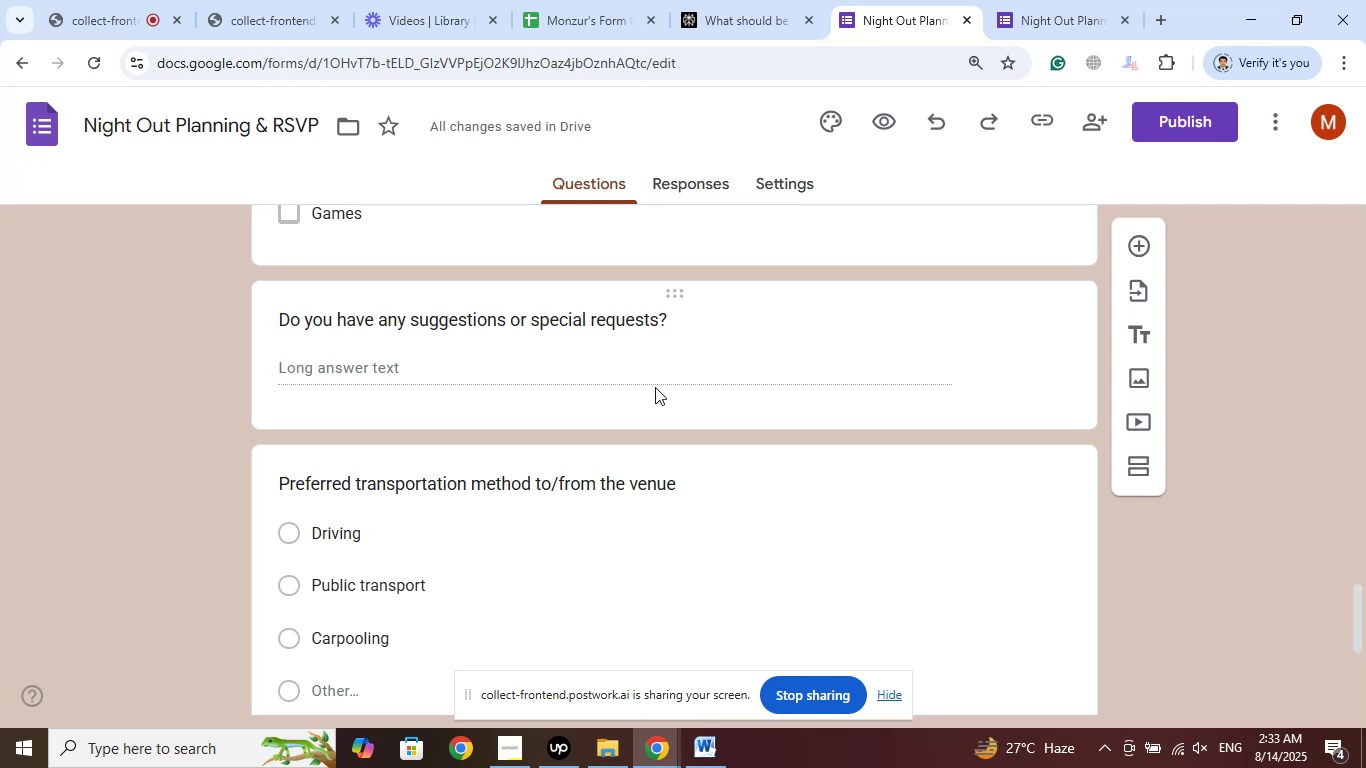 
scroll: coordinate [655, 387], scroll_direction: down, amount: 4.0
 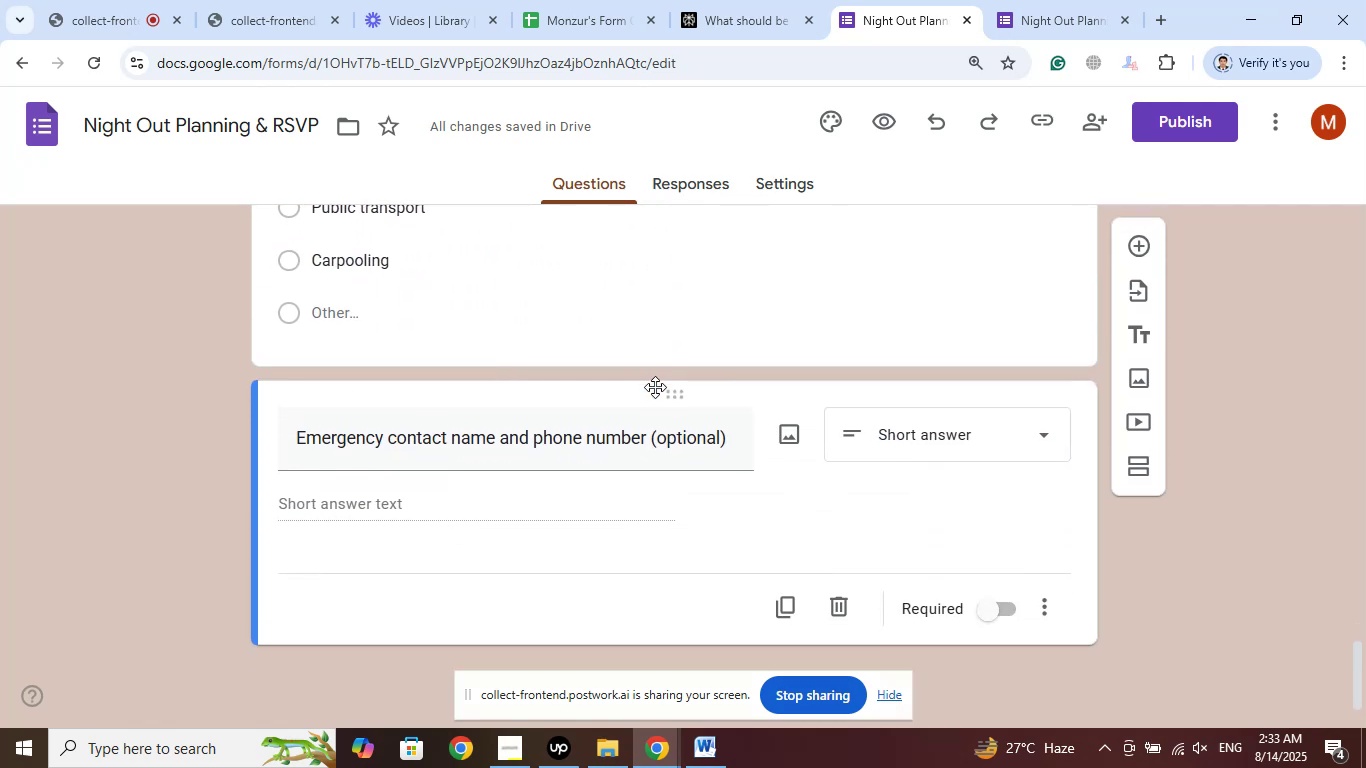 
scroll: coordinate [665, 372], scroll_direction: up, amount: 22.0
 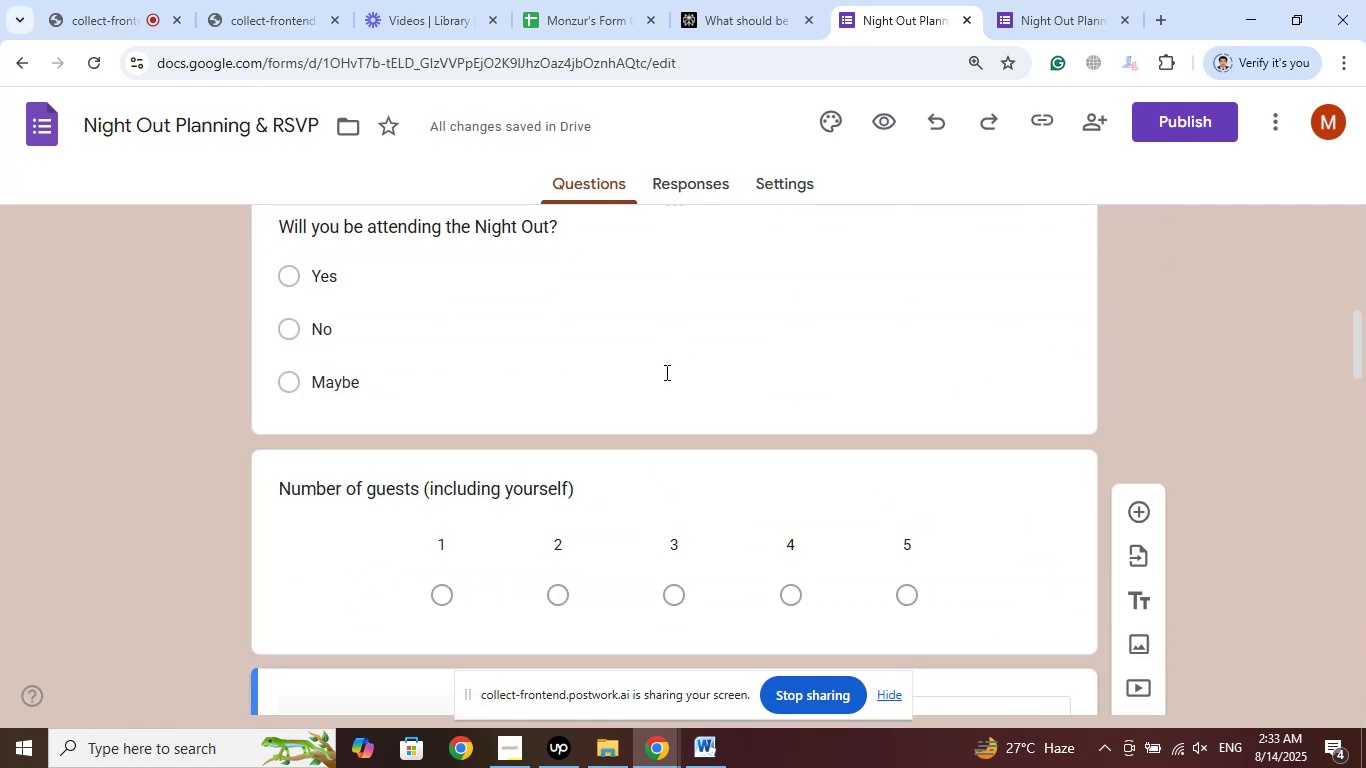 
scroll: coordinate [669, 368], scroll_direction: down, amount: 1.0
 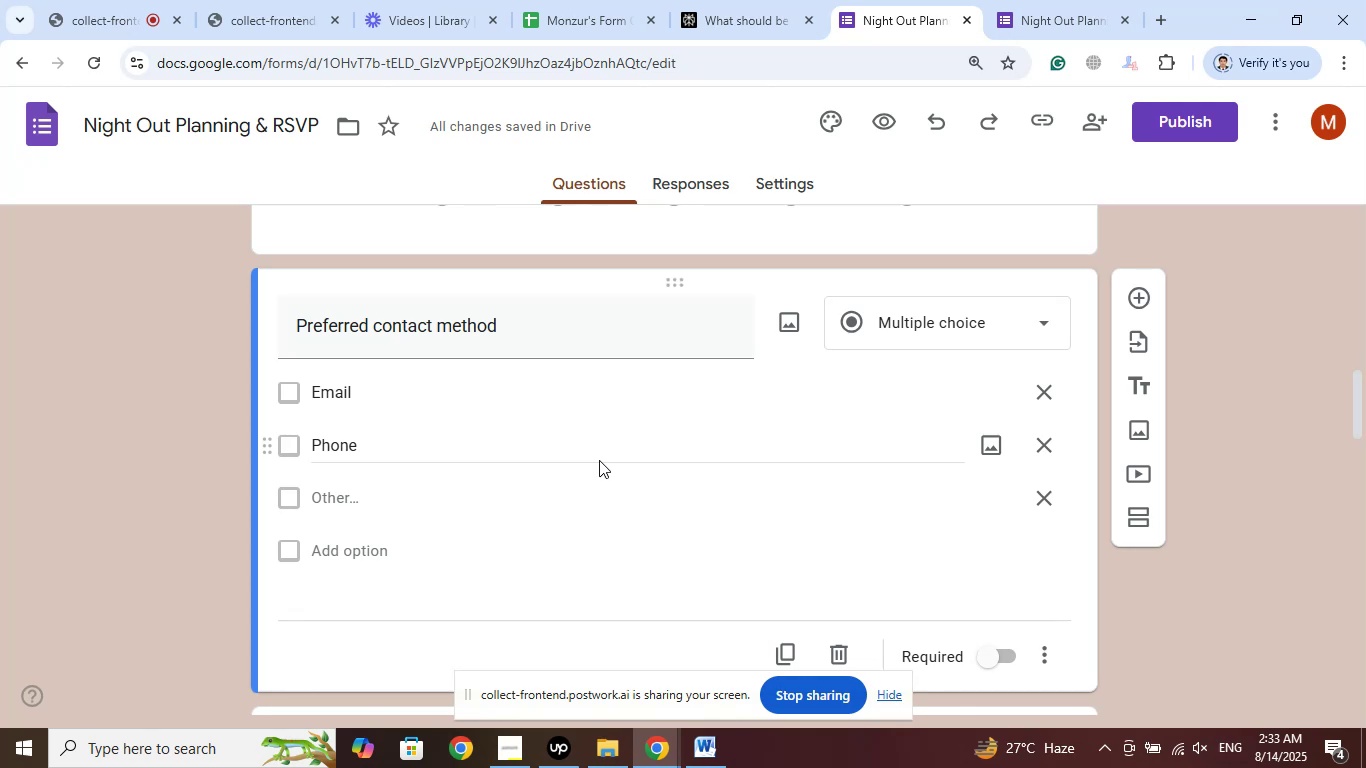 
wait(8.89)
 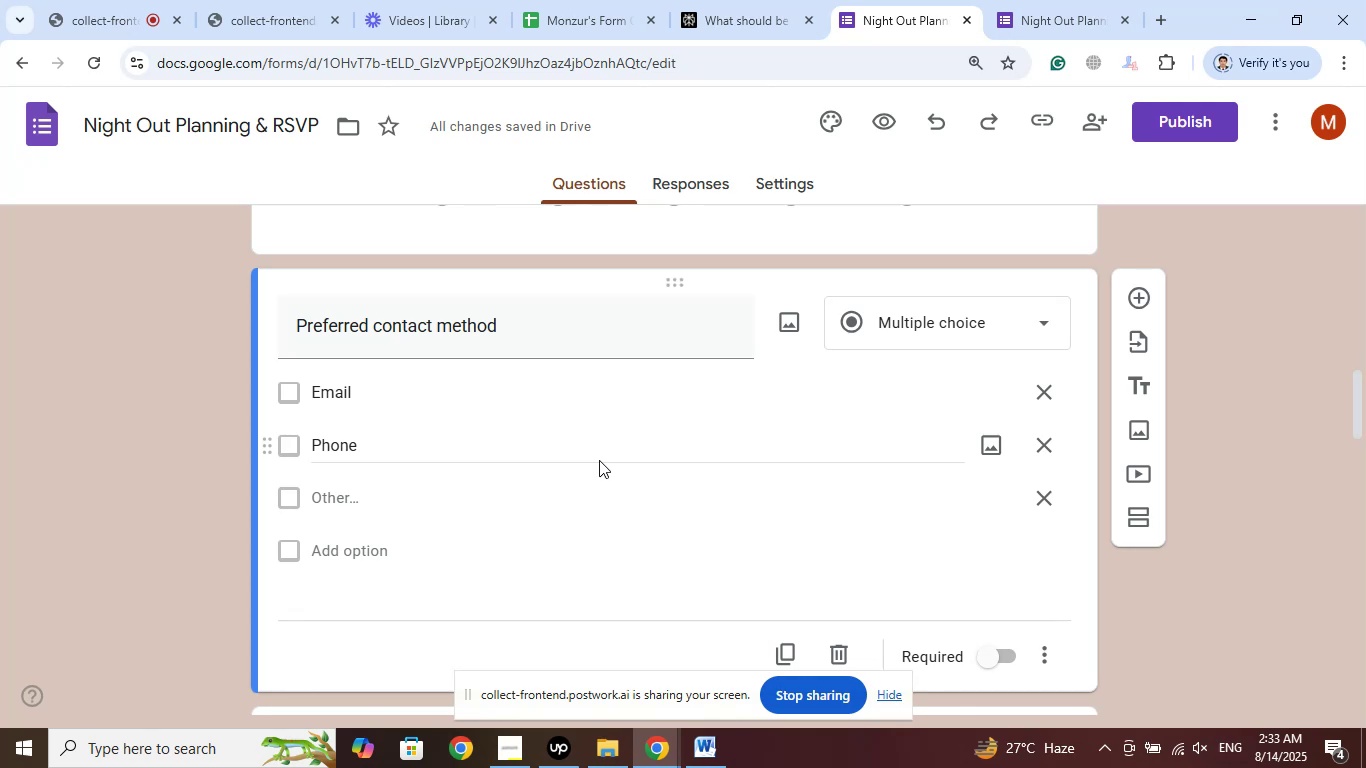 
left_click([935, 323])
 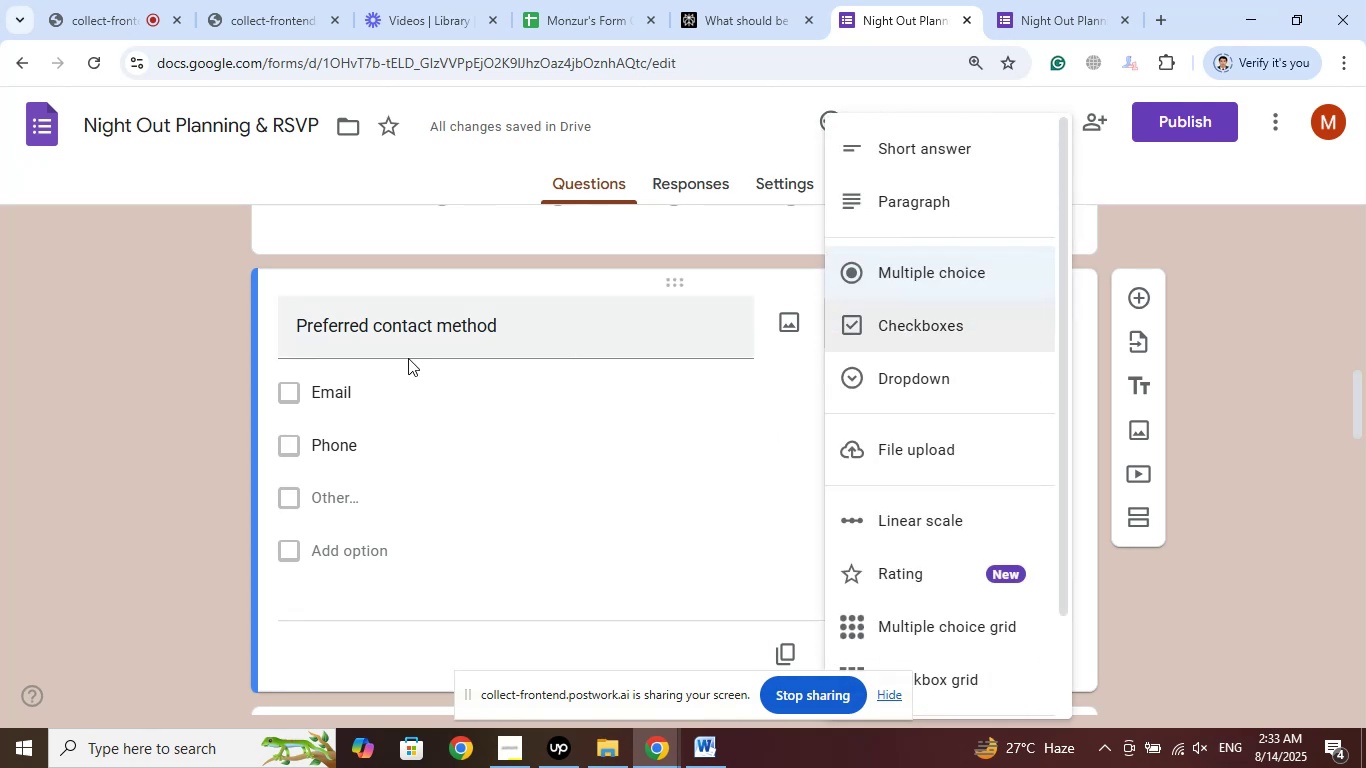 
left_click([112, 376])
 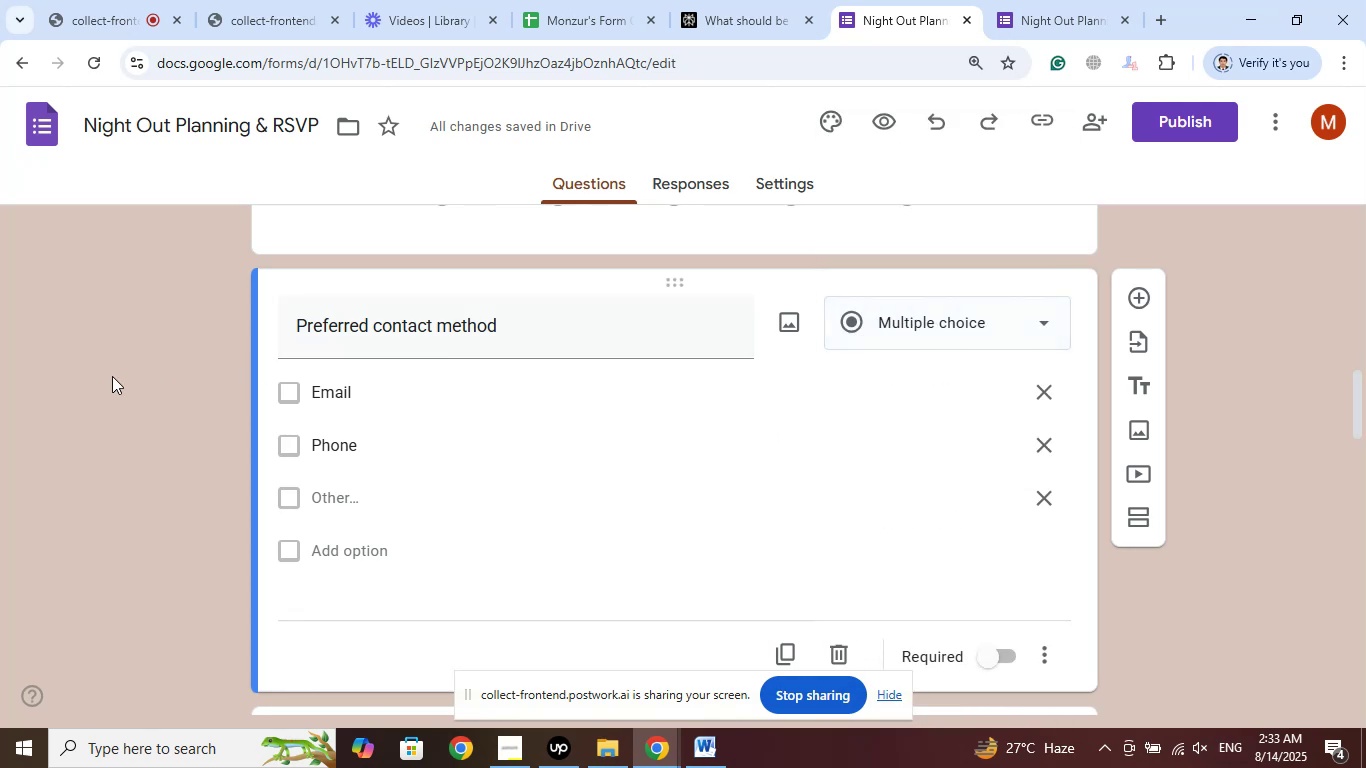 
scroll: coordinate [112, 376], scroll_direction: down, amount: 5.0
 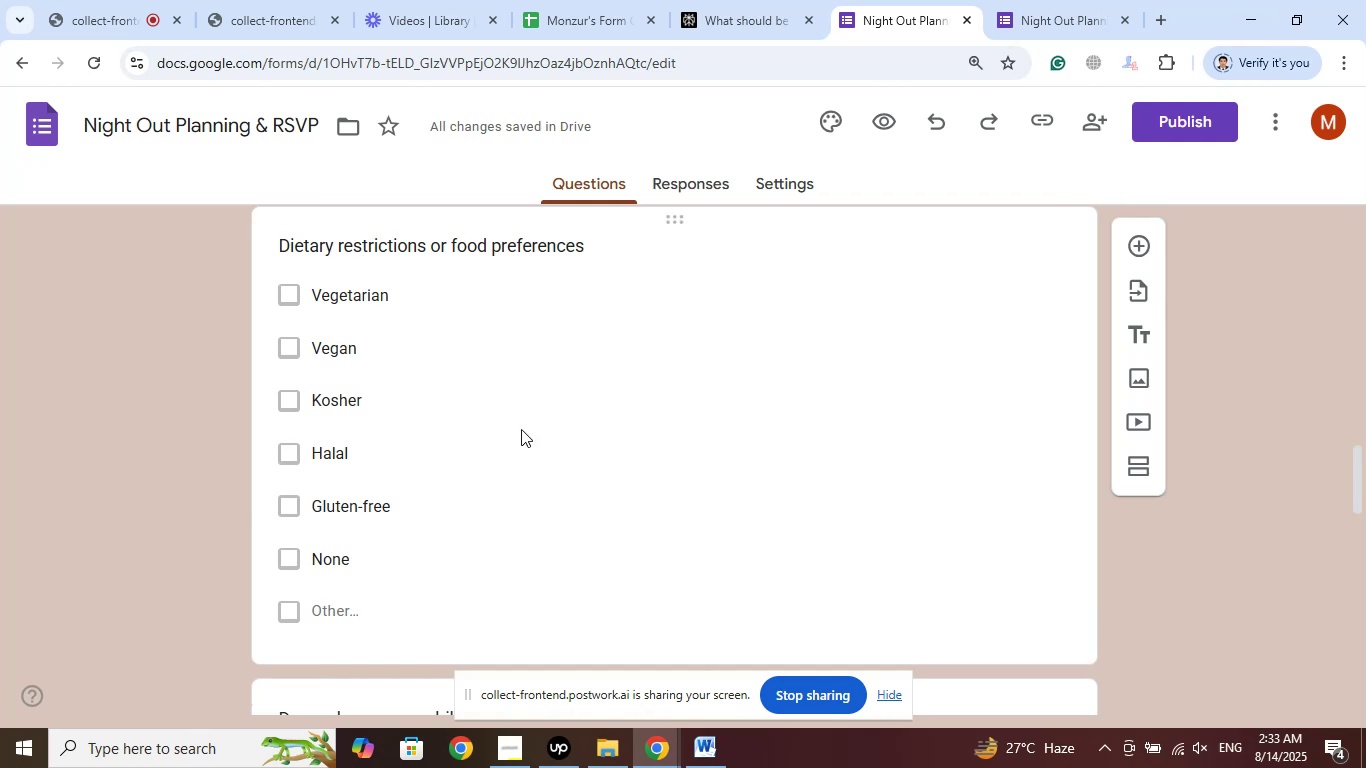 
scroll: coordinate [656, 431], scroll_direction: up, amount: 1.0
 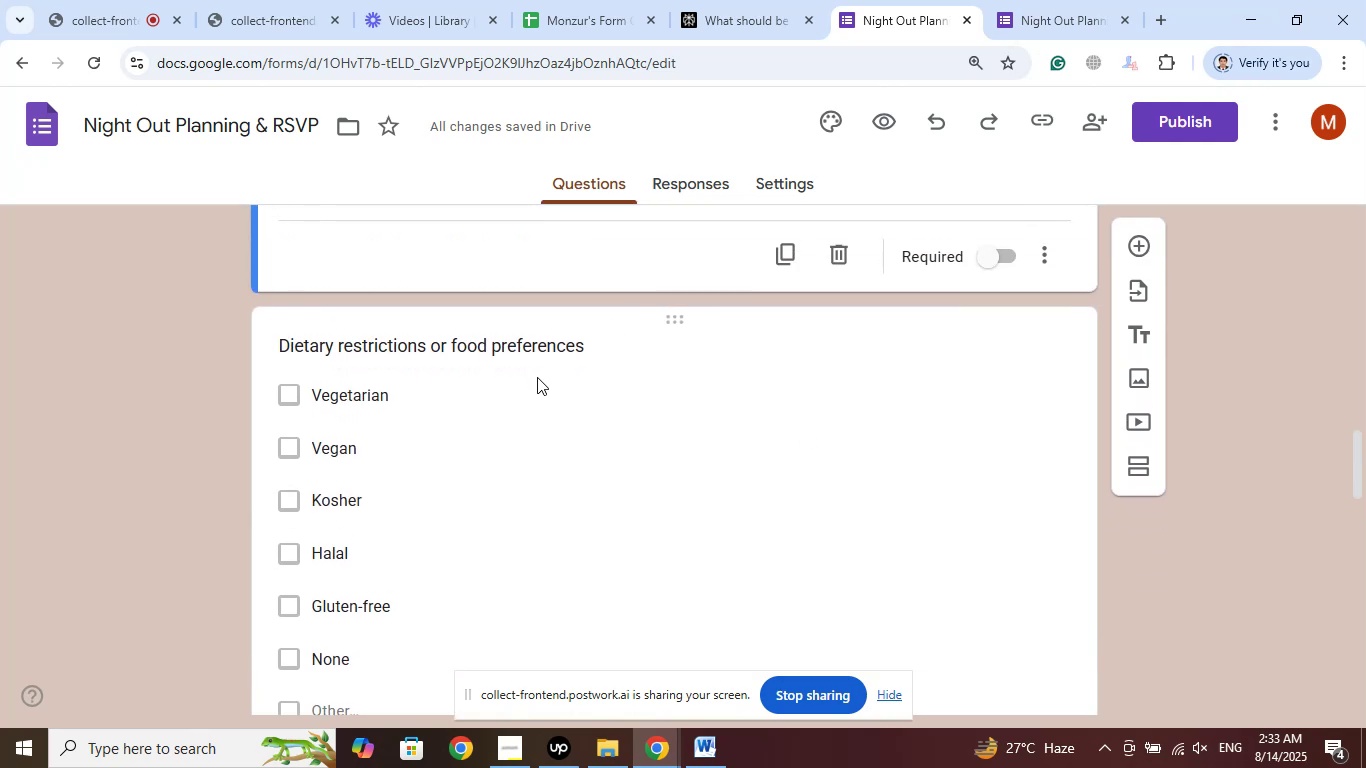 
left_click([536, 394])
 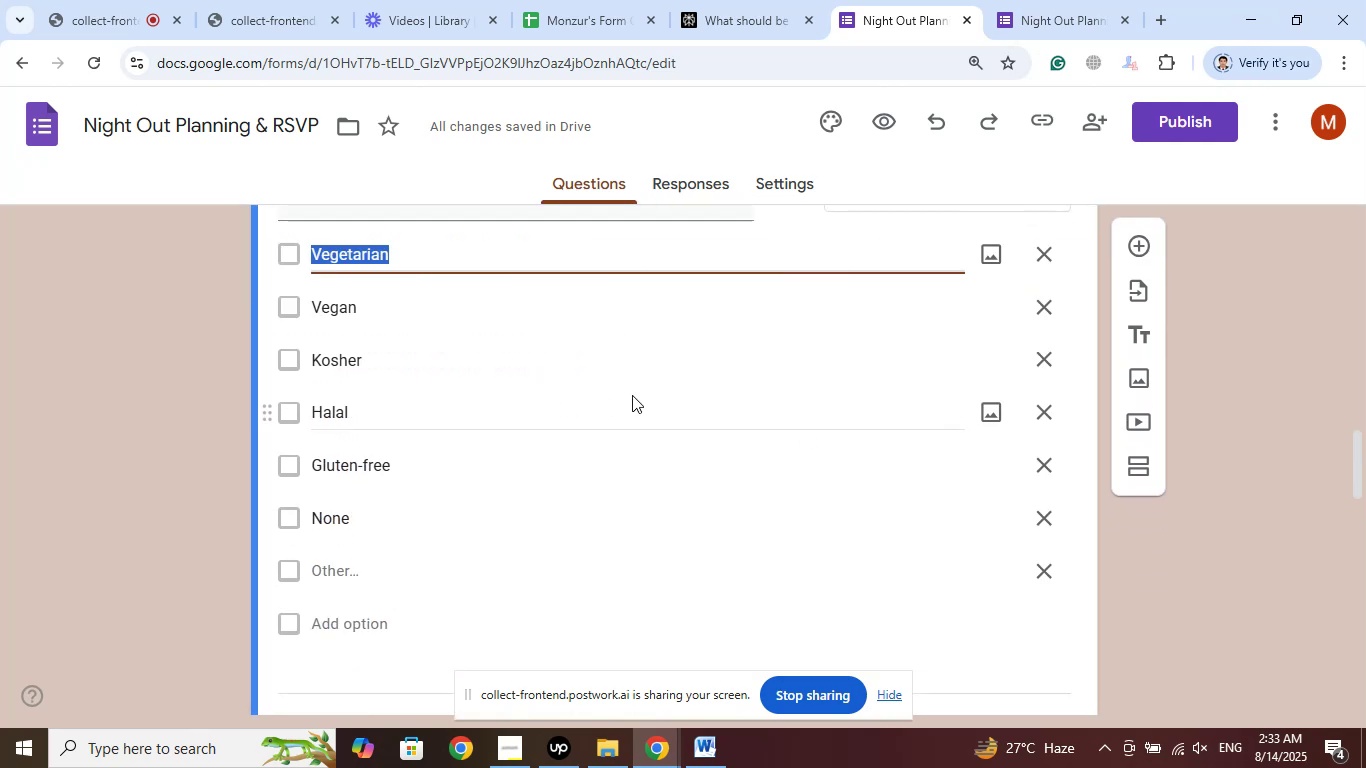 
scroll: coordinate [682, 393], scroll_direction: up, amount: 3.0
 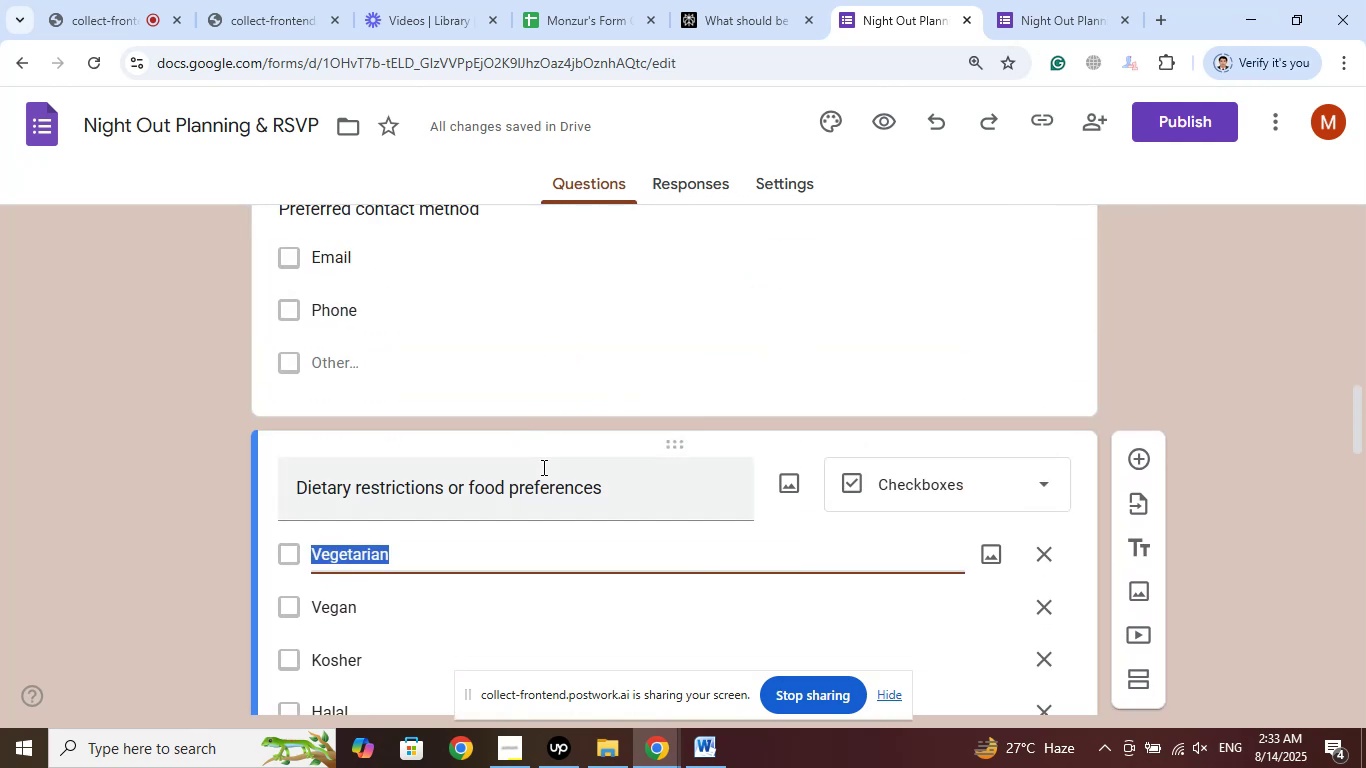 
left_click([544, 470])
 